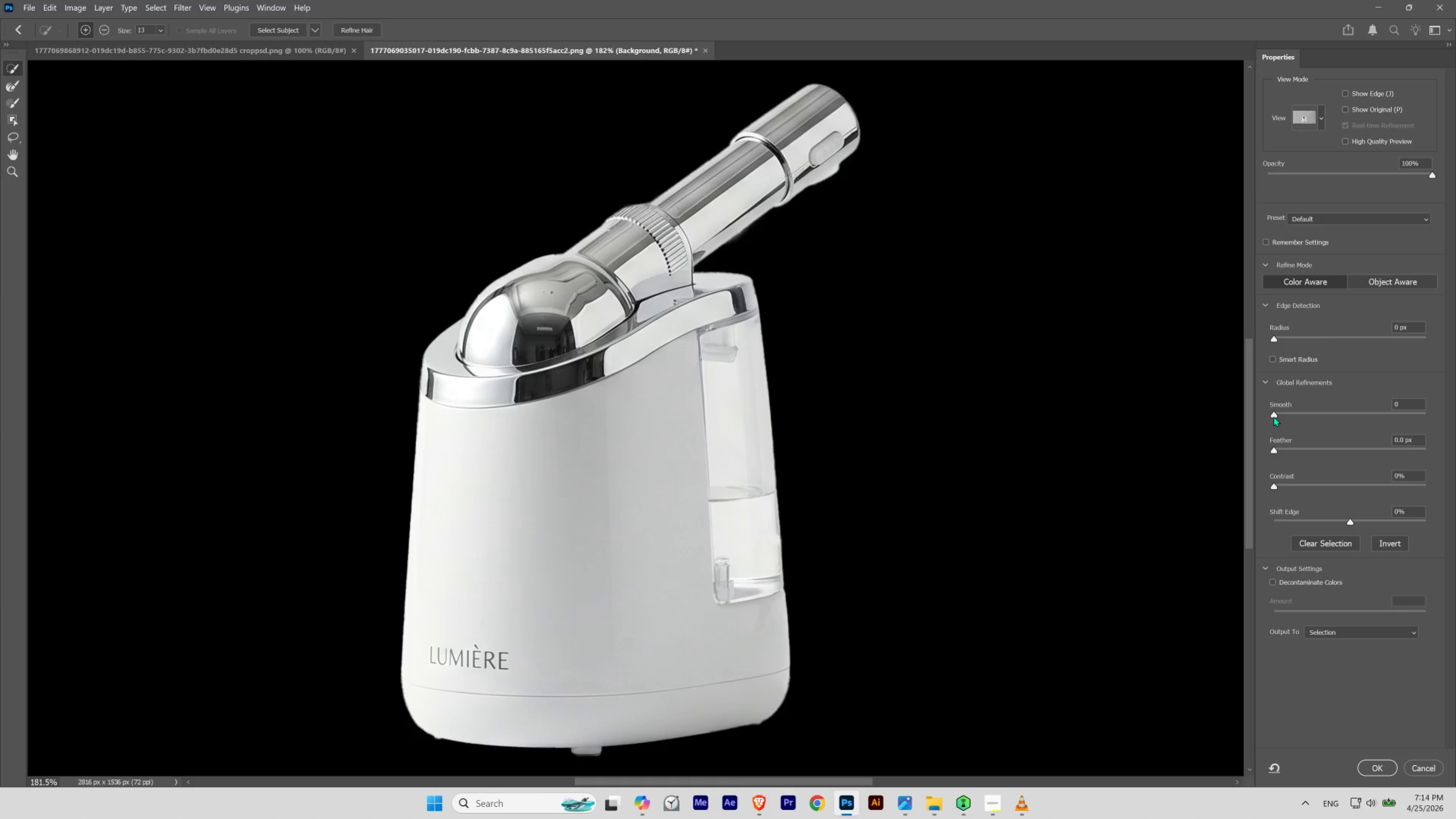 
left_click_drag(start_coordinate=[1273, 415], to_coordinate=[1291, 418])
 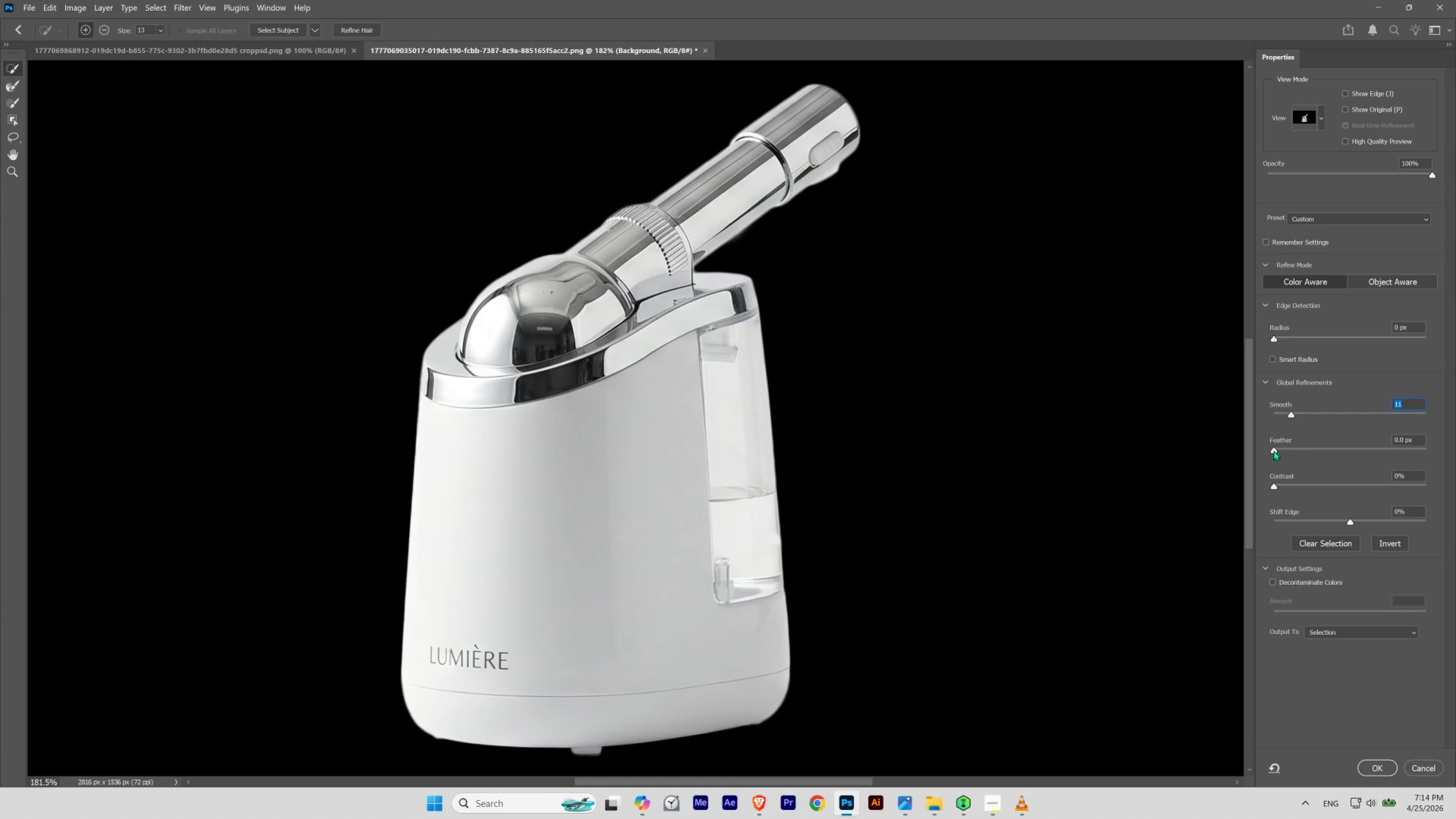 
left_click_drag(start_coordinate=[1274, 449], to_coordinate=[1282, 447])
 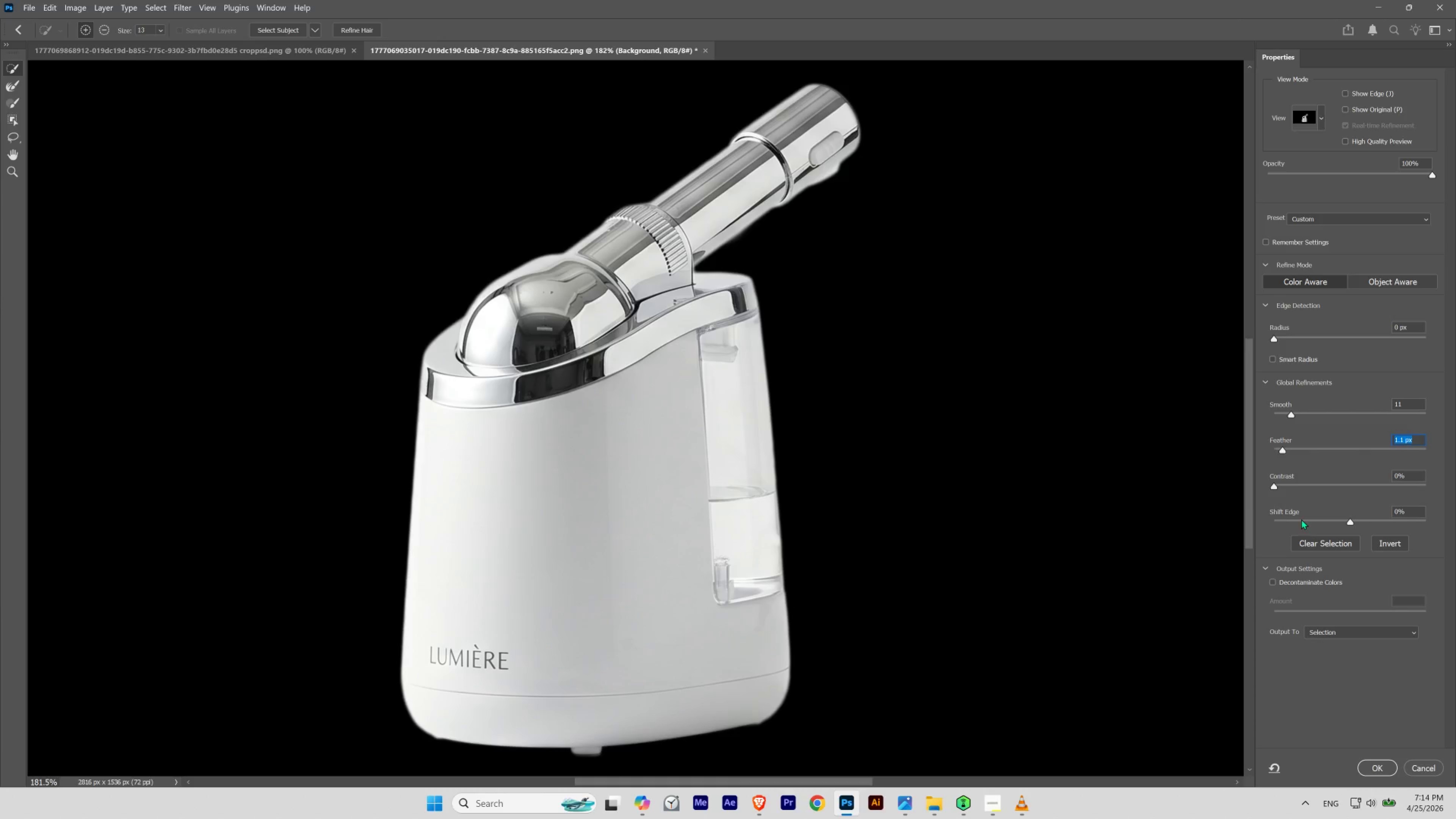 
left_click_drag(start_coordinate=[1273, 486], to_coordinate=[1329, 484])
 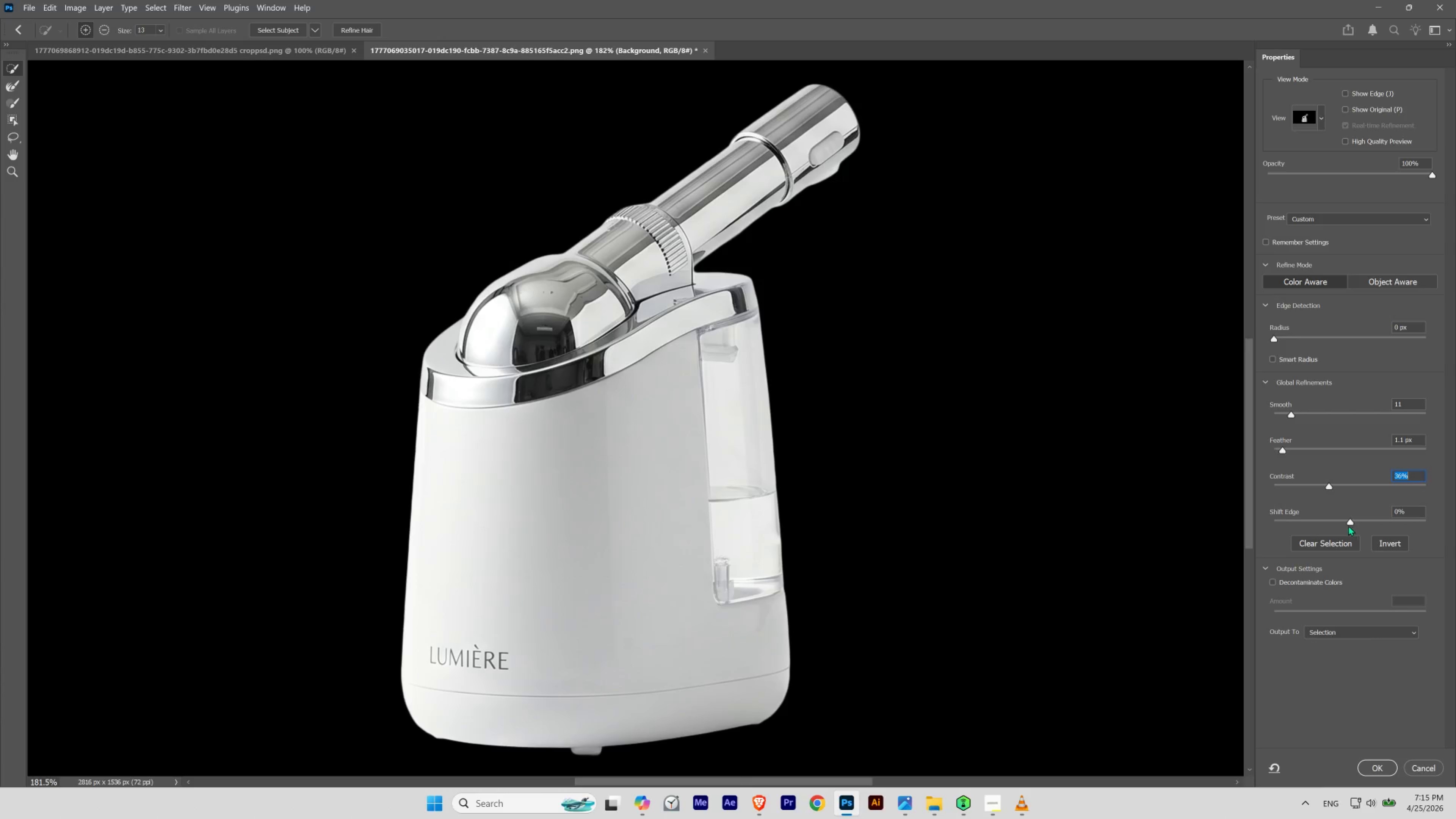 
left_click_drag(start_coordinate=[1349, 522], to_coordinate=[1348, 520])
 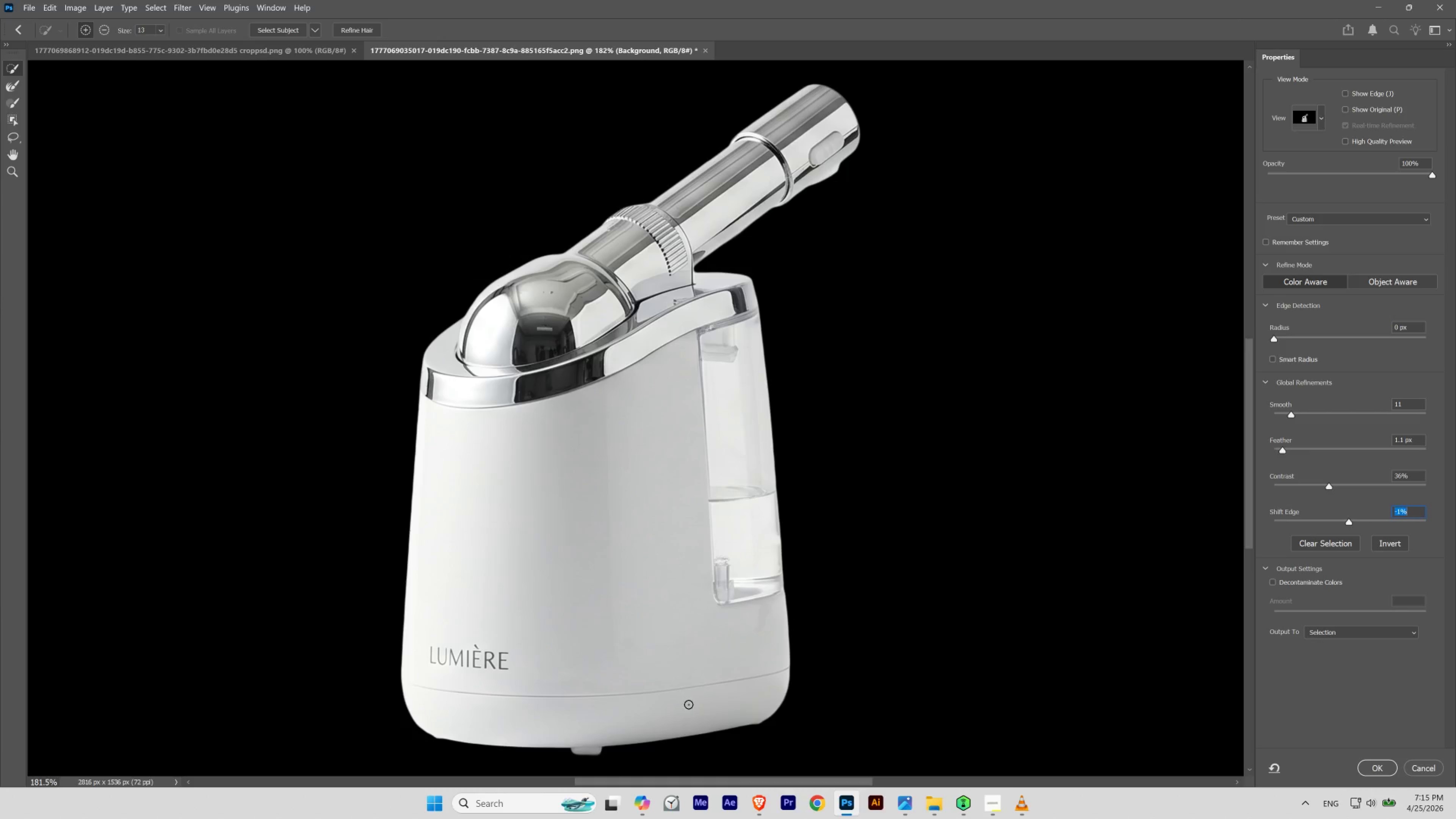 
hold_key(key=Space, duration=2.71)
 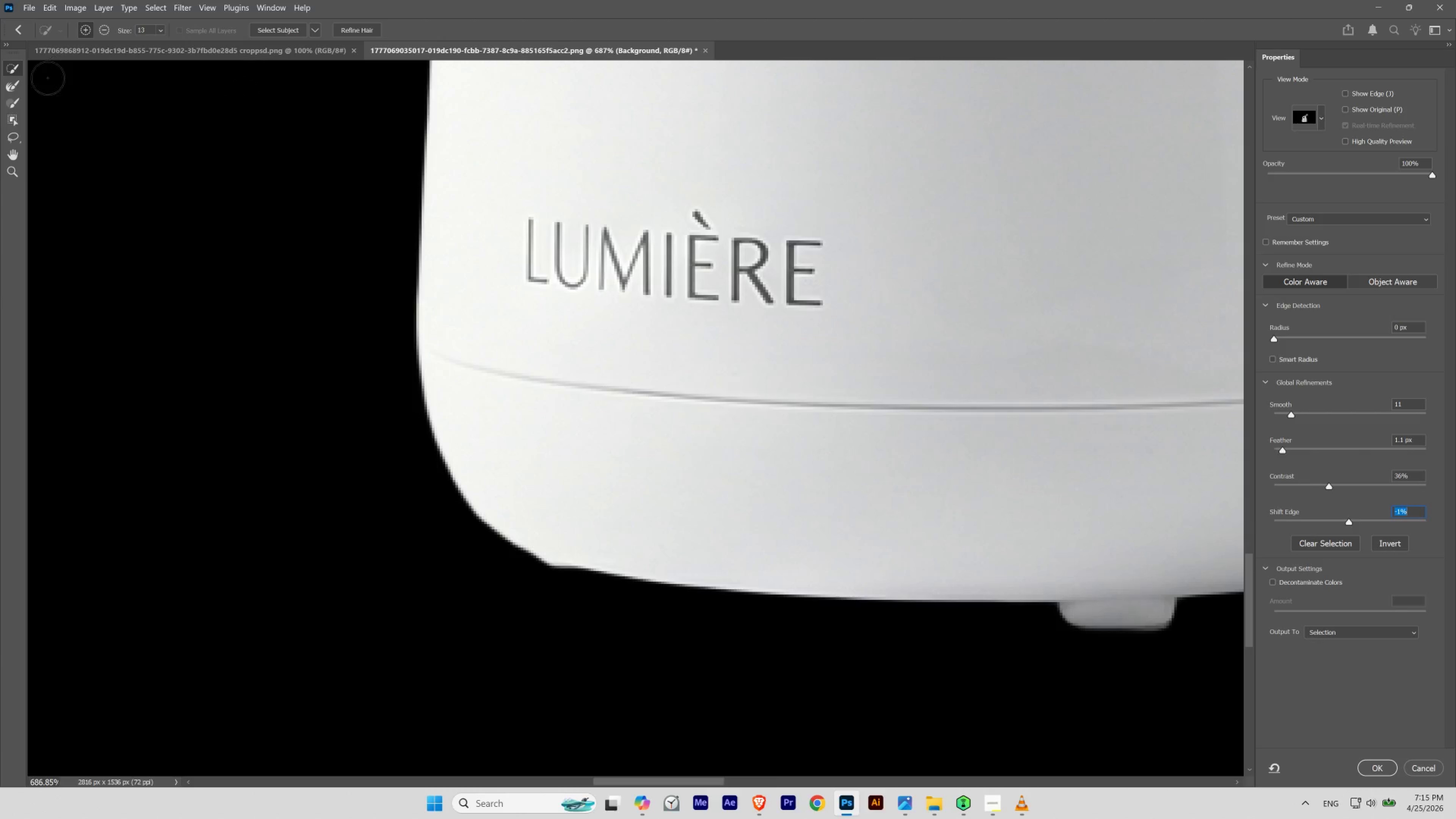 
left_click_drag(start_coordinate=[632, 692], to_coordinate=[436, 561])
 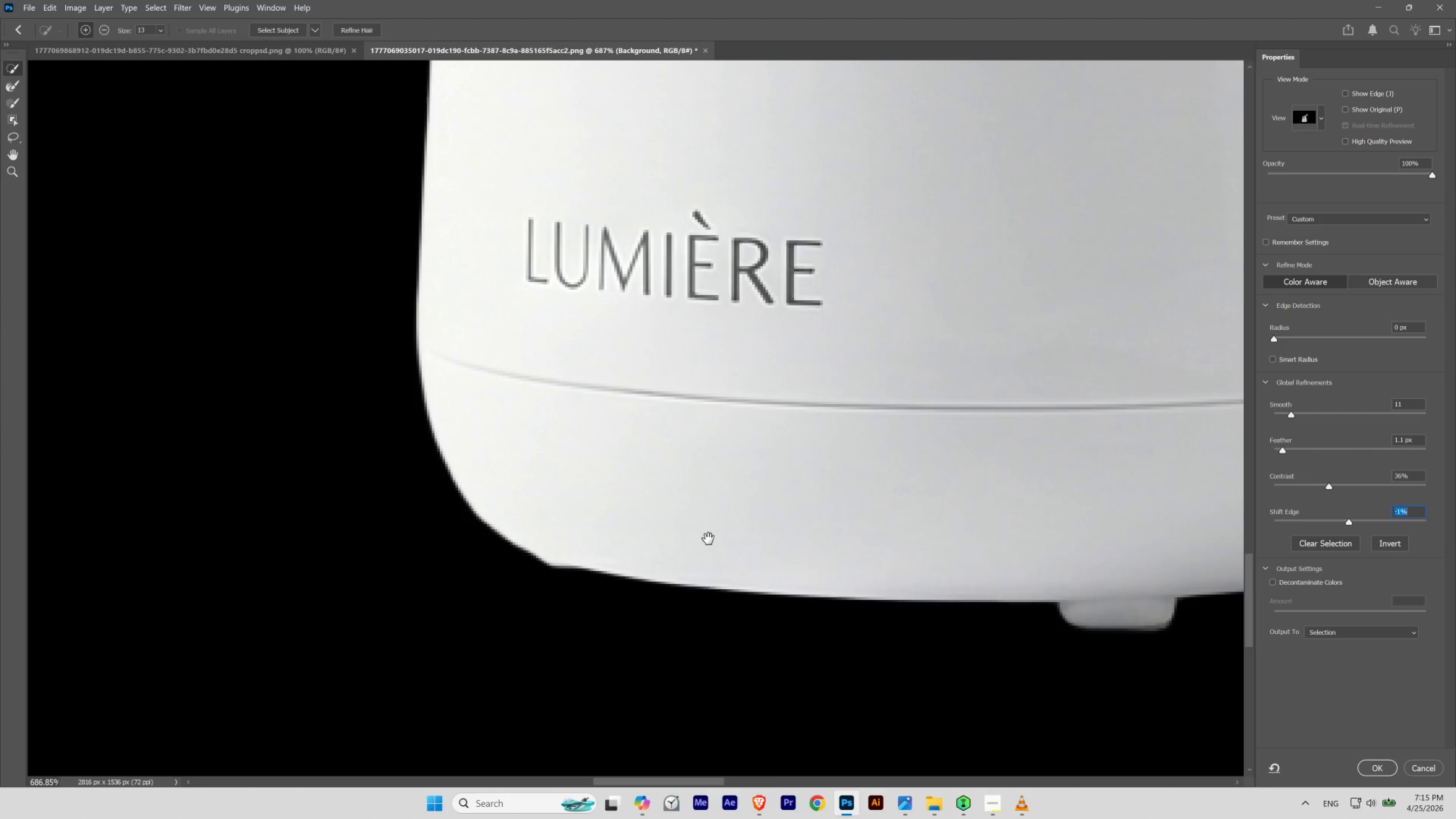 
hold_key(key=ControlLeft, duration=0.67)
 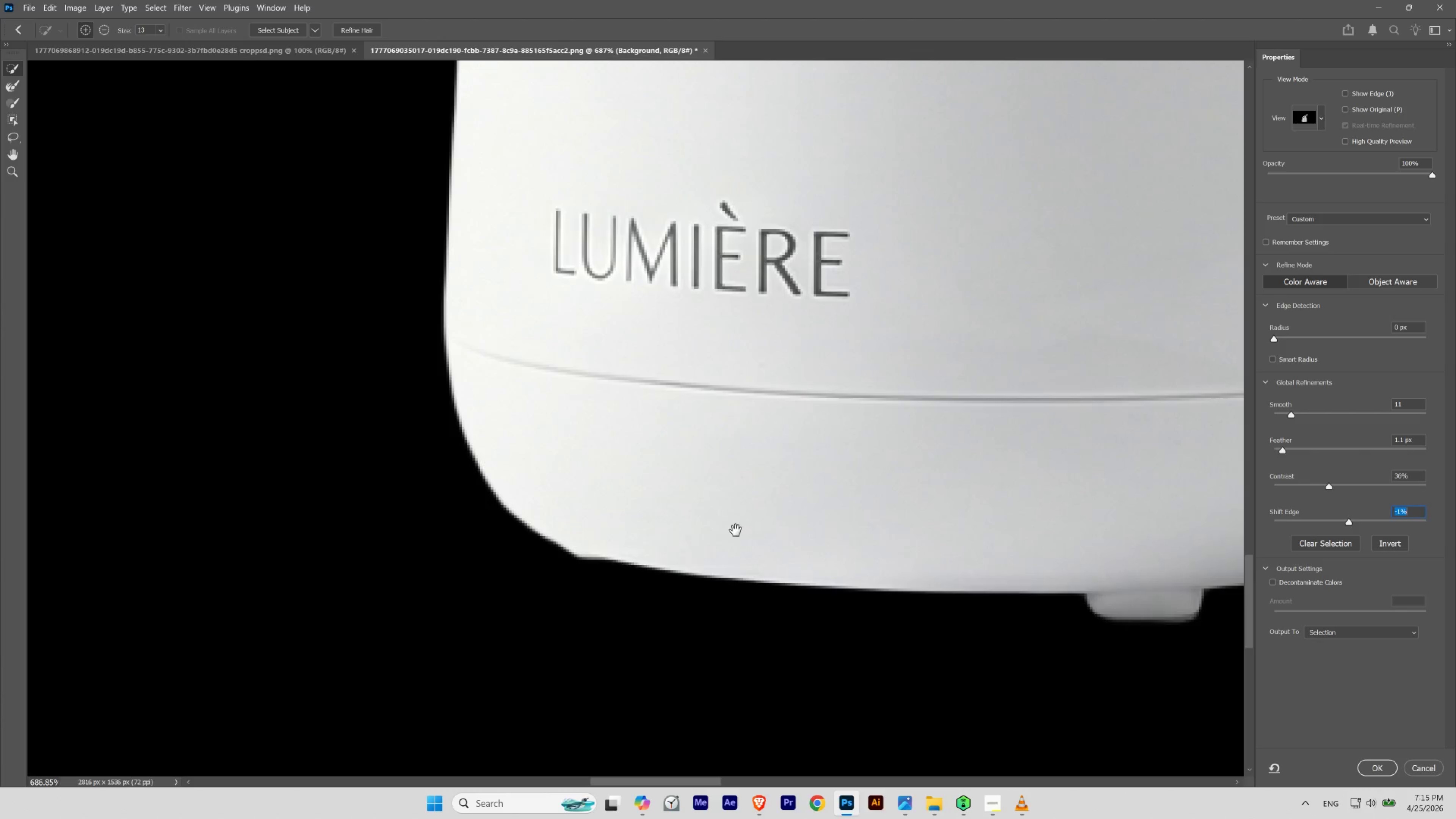 
left_click_drag(start_coordinate=[735, 530], to_coordinate=[708, 539])
 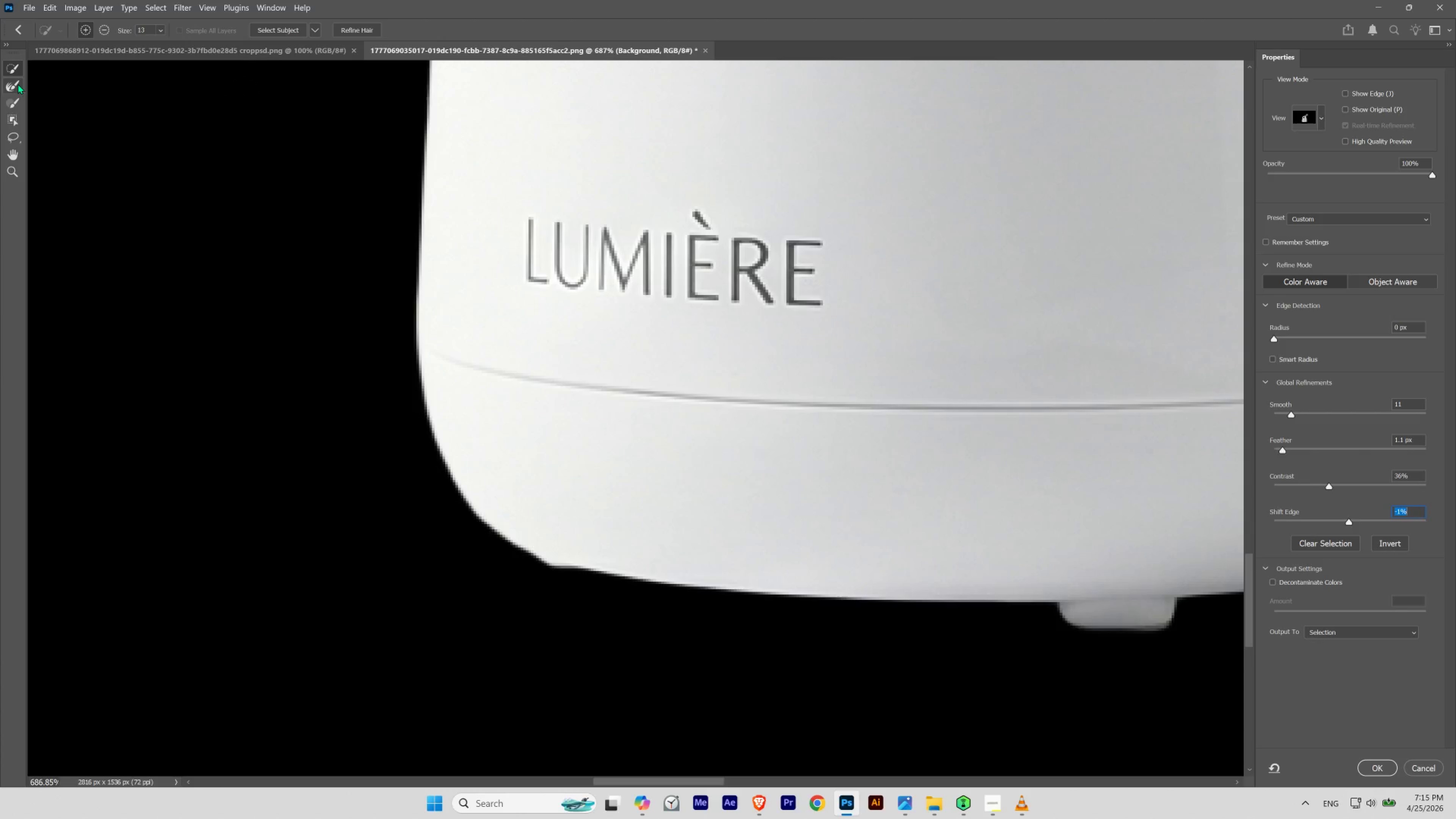 
left_click([12, 86])
 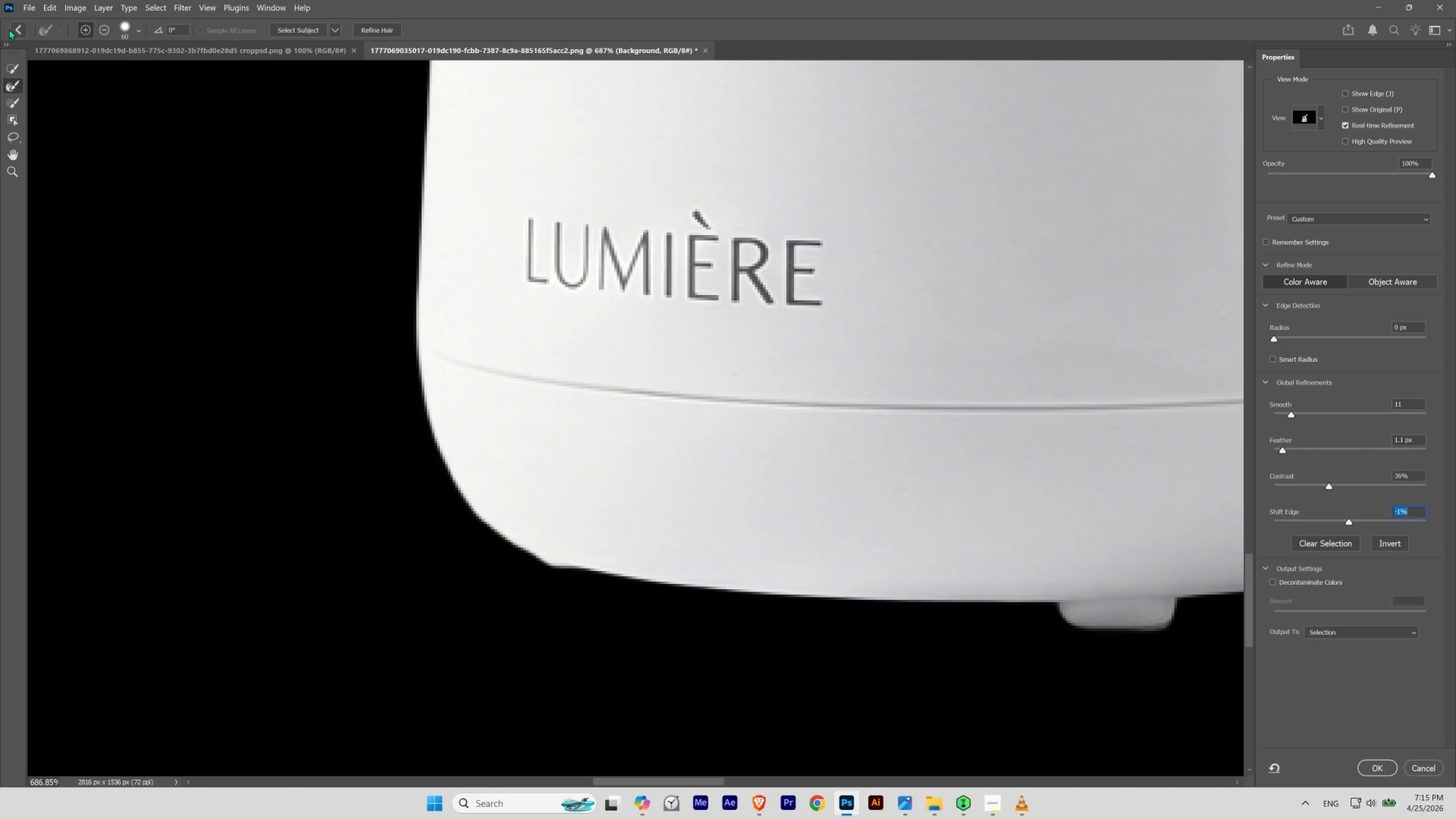 
left_click([11, 66])
 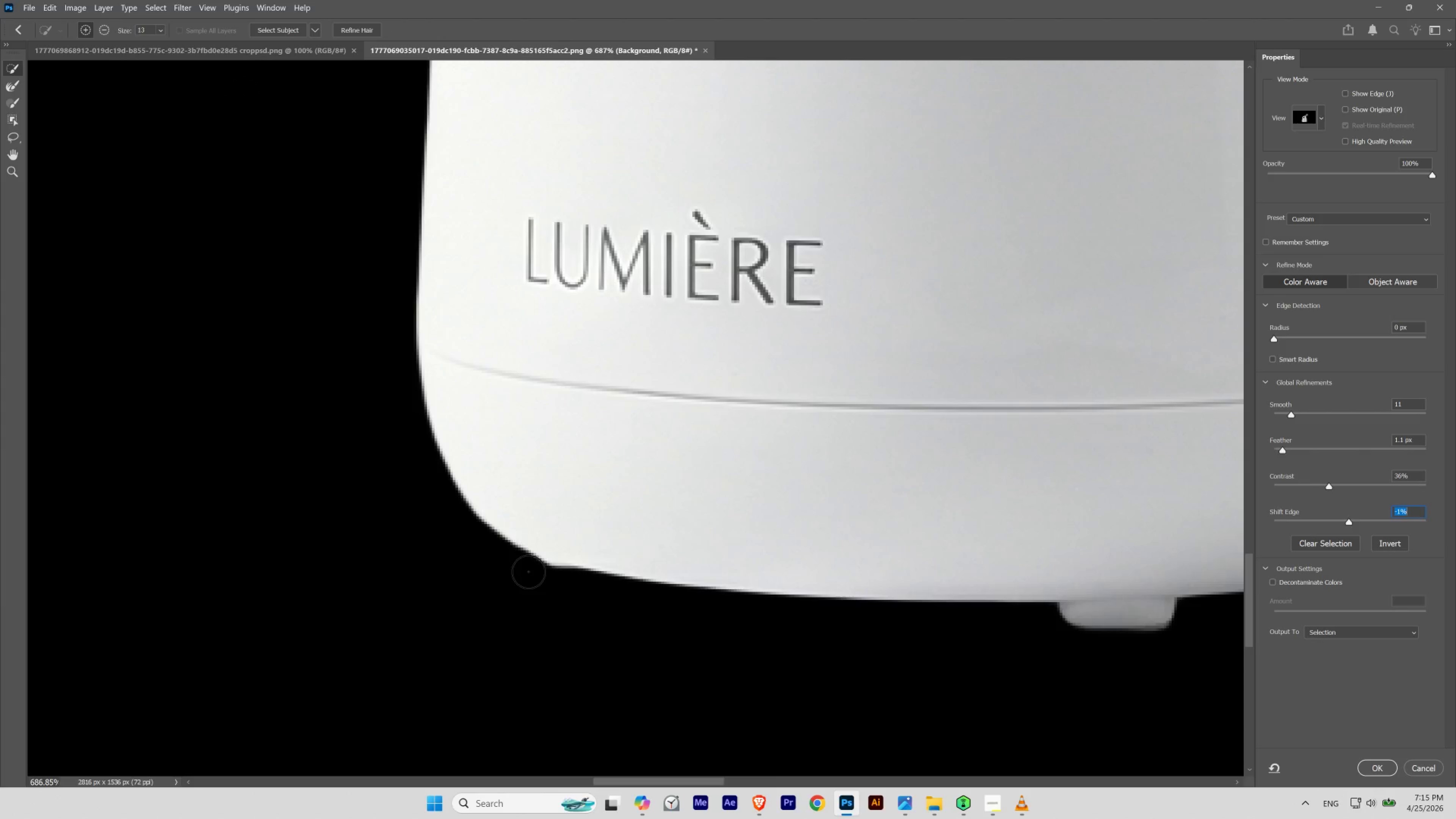 
key(BracketLeft)
 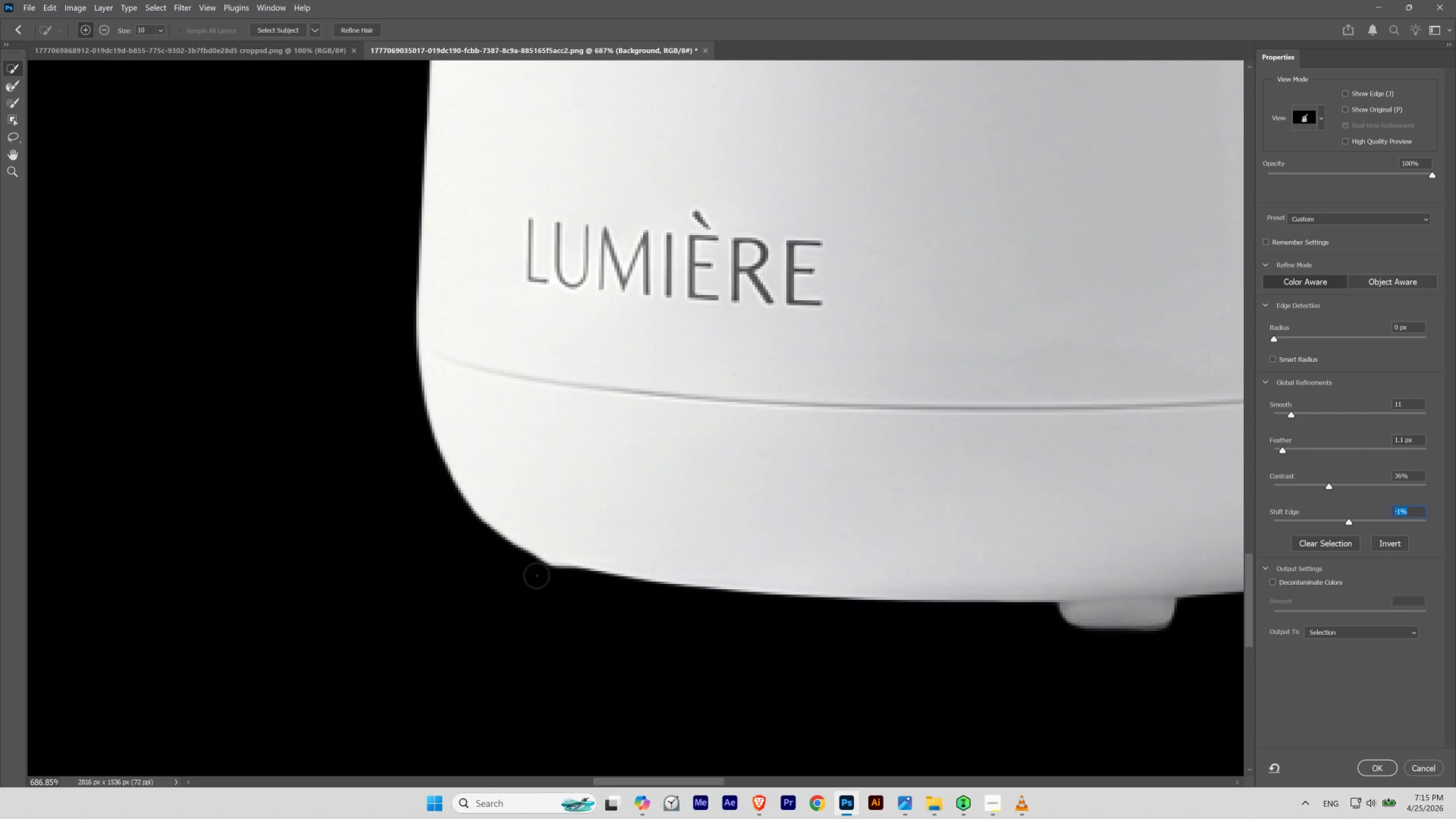 
key(BracketLeft)
 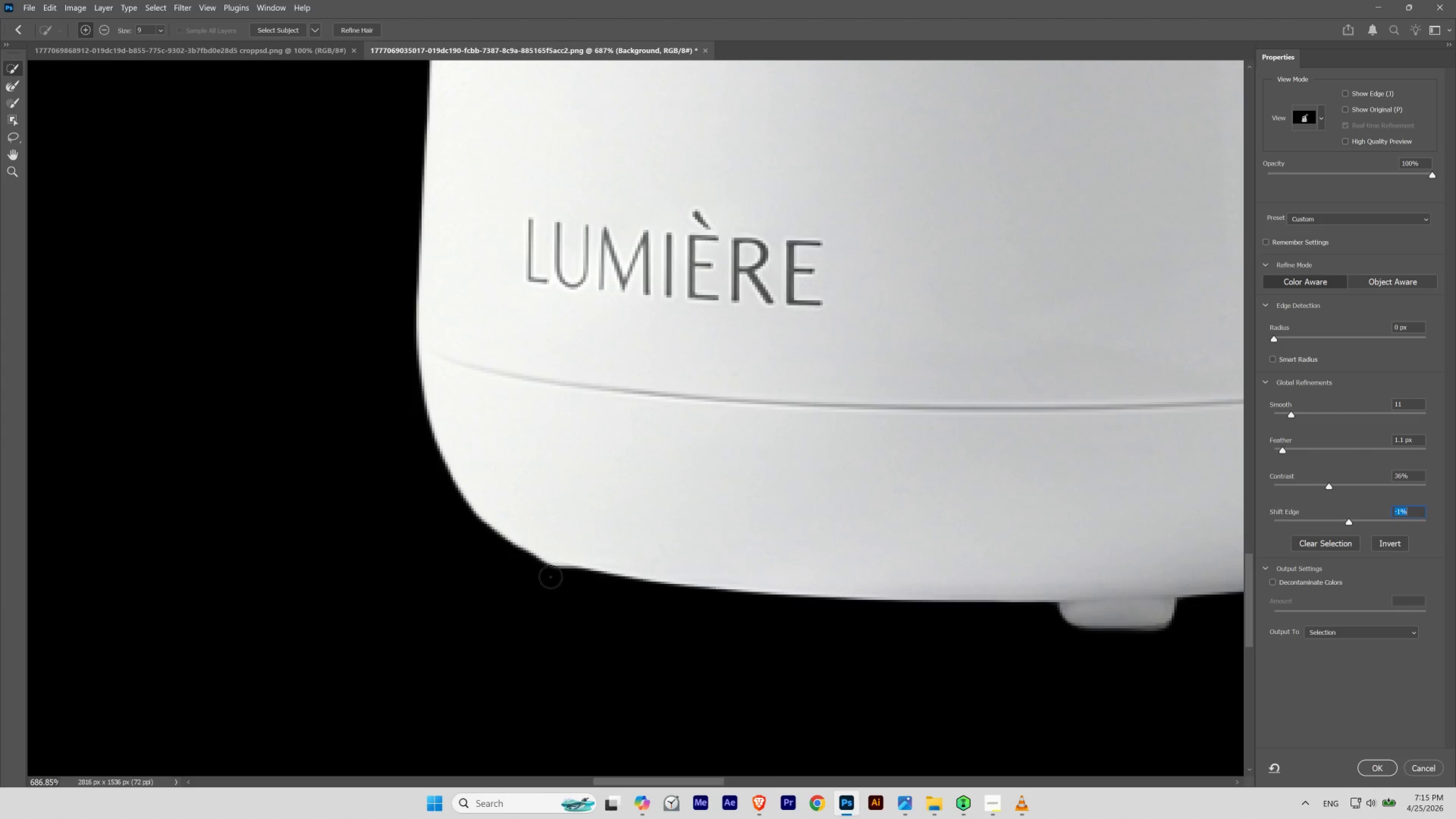 
hold_key(key=AltLeft, duration=2.17)
left_click_drag(start_coordinate=[544, 575], to_coordinate=[521, 576])
 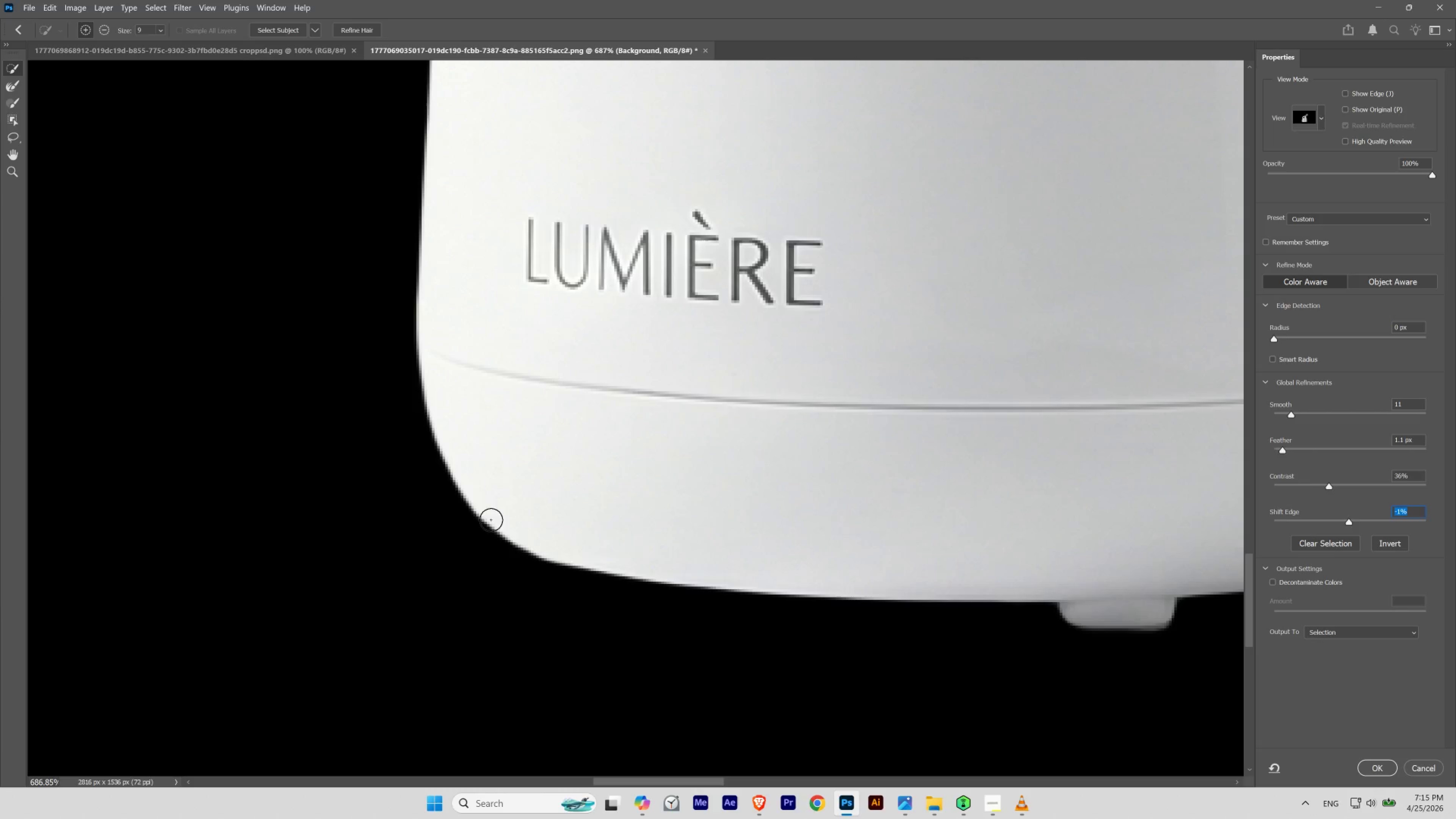 
hold_key(key=ControlLeft, duration=0.64)
 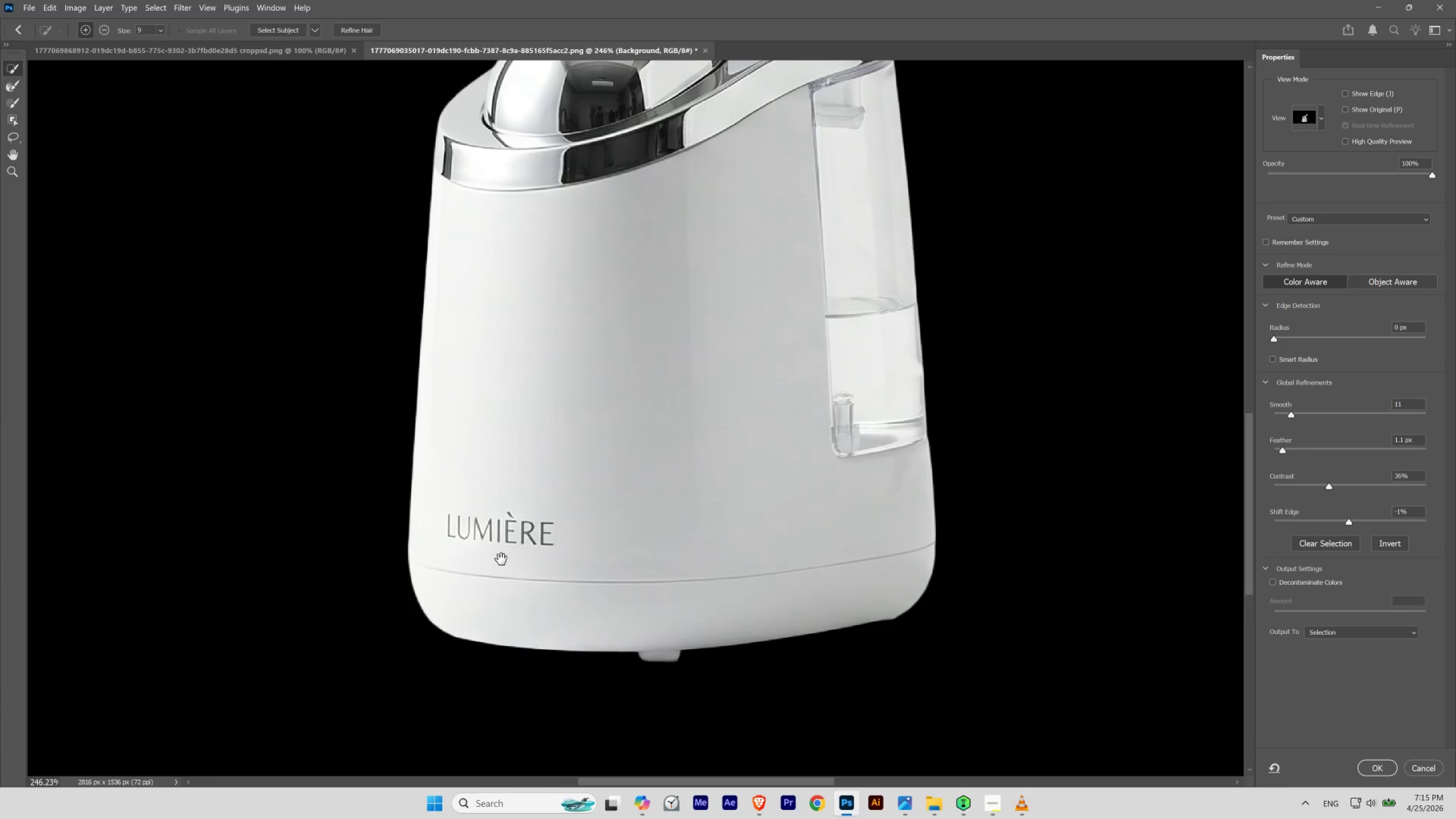 
hold_key(key=Space, duration=5.04)
 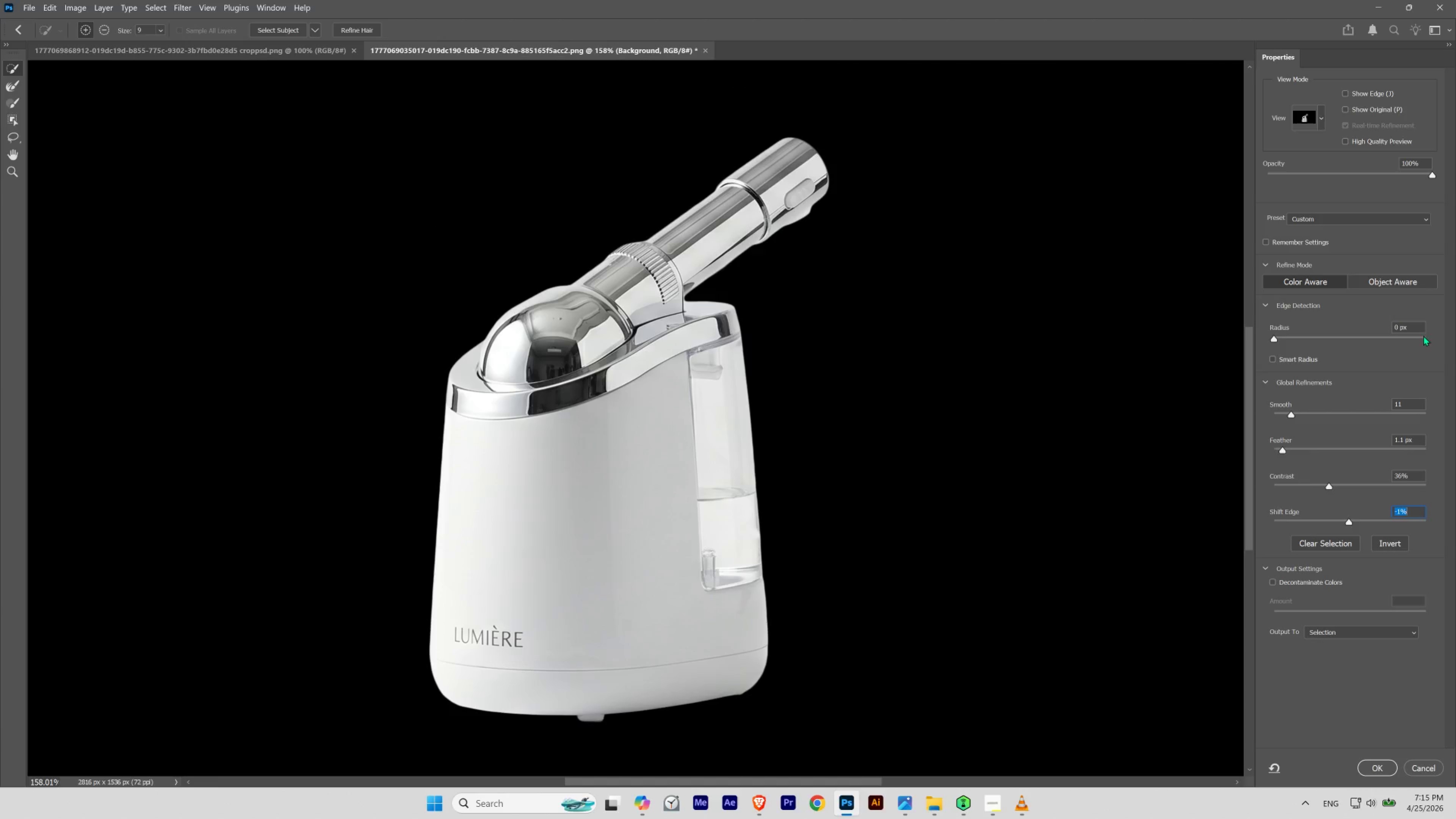 
left_click_drag(start_coordinate=[505, 507], to_coordinate=[471, 528])
 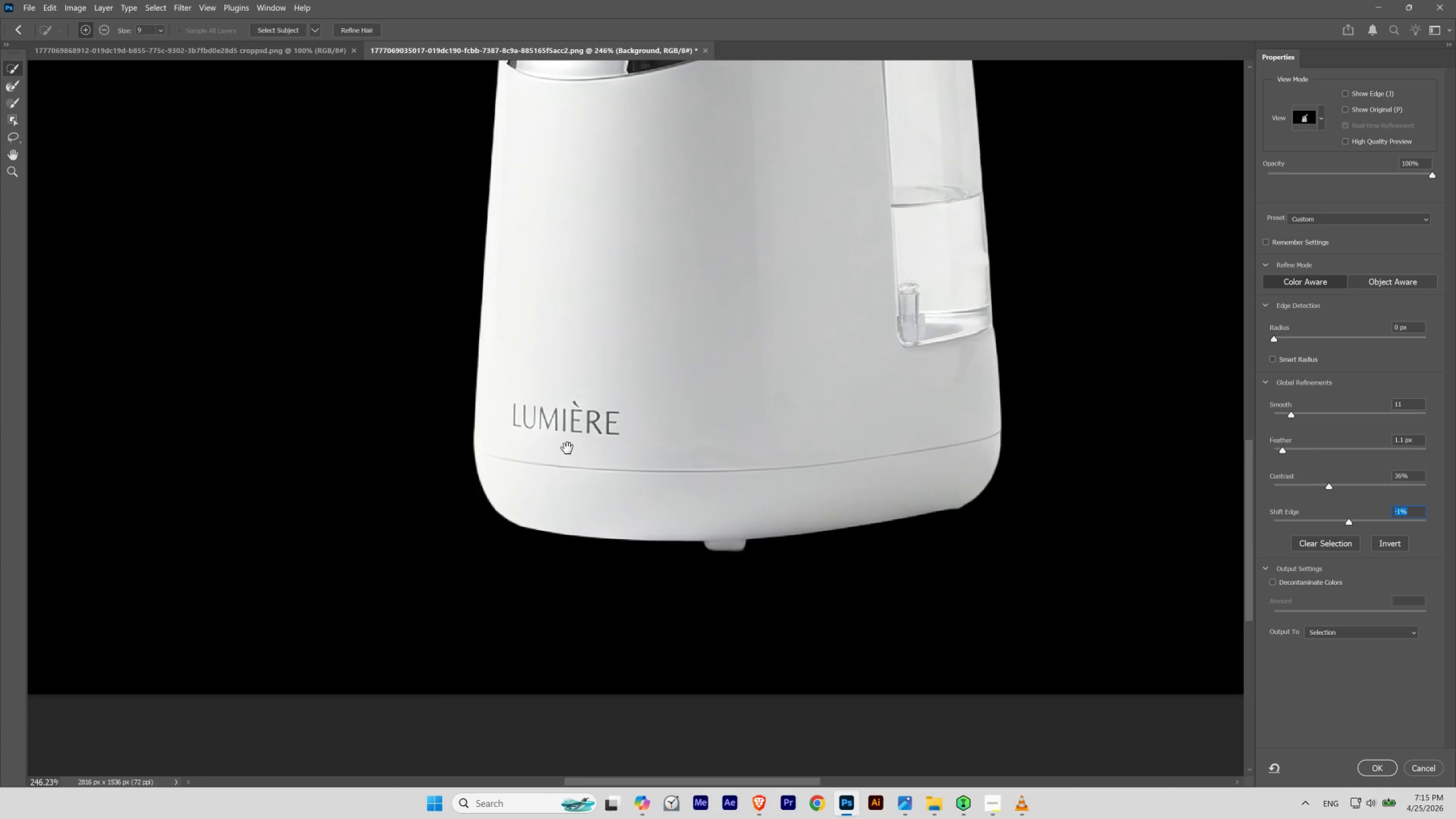 
left_click_drag(start_coordinate=[567, 448], to_coordinate=[501, 559])
 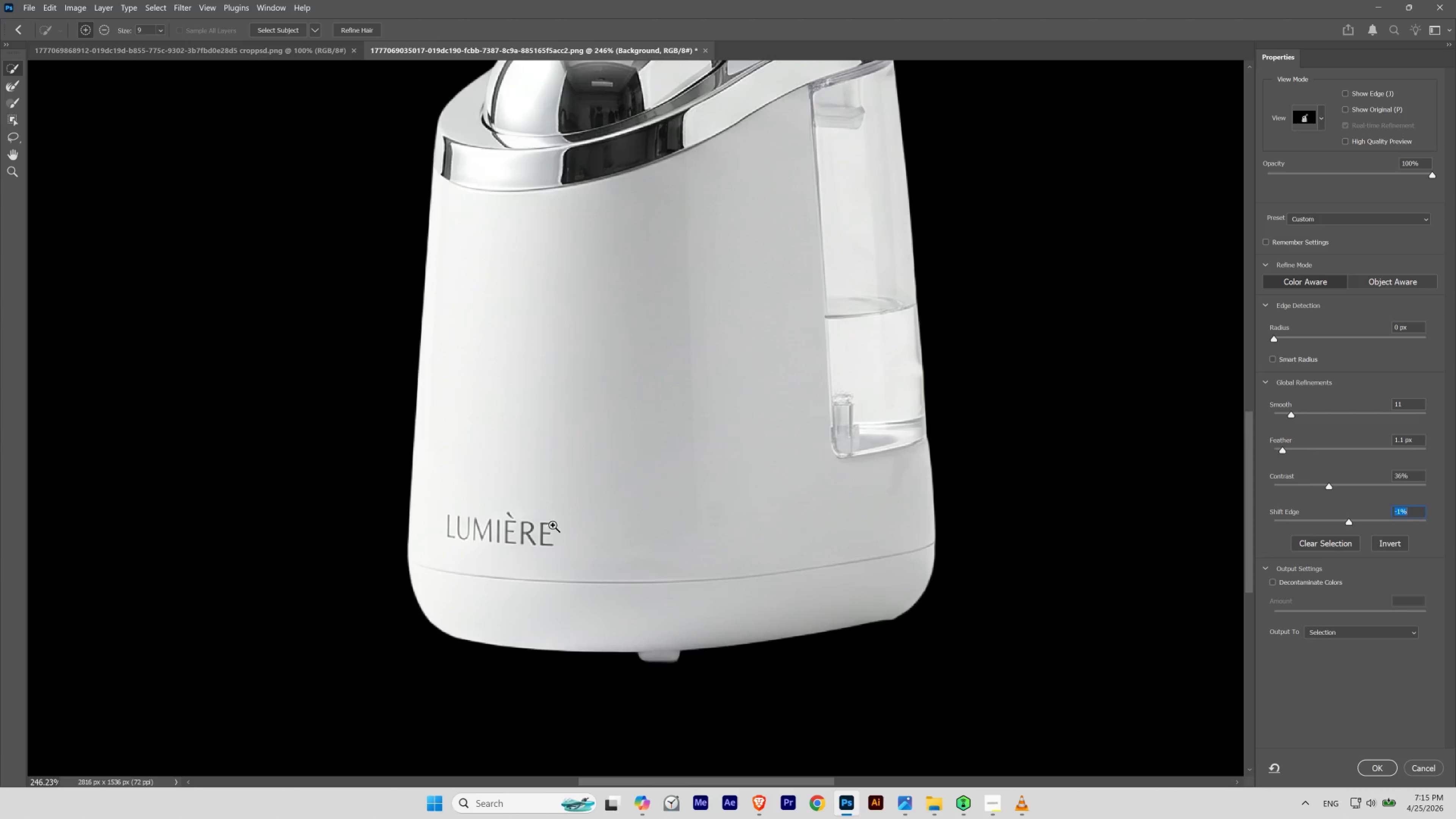 
hold_key(key=ControlLeft, duration=0.44)
left_click_drag(start_coordinate=[599, 503], to_coordinate=[587, 515])
 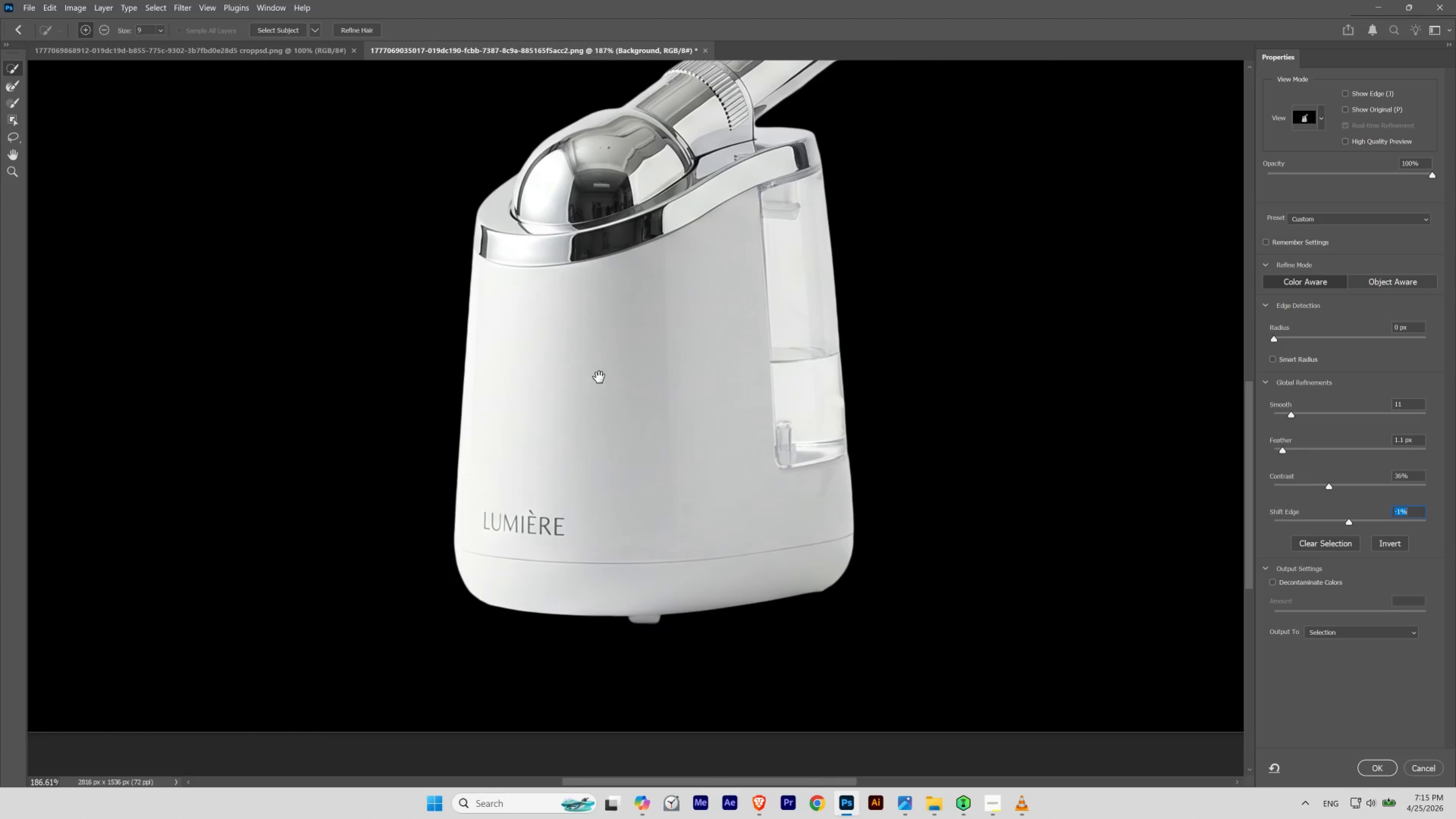 
left_click_drag(start_coordinate=[602, 356], to_coordinate=[585, 498])
 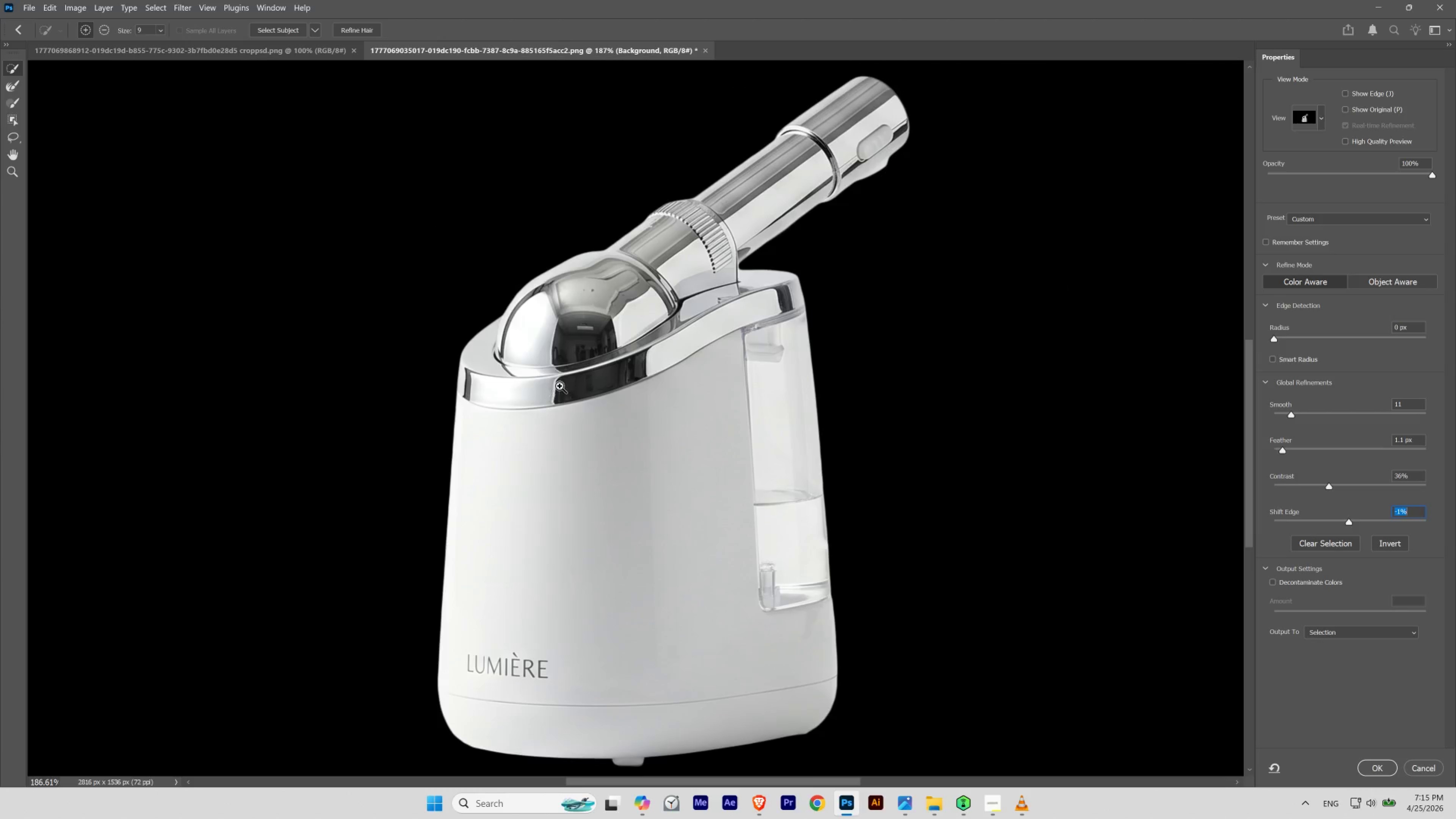 
hold_key(key=ControlLeft, duration=0.65)
left_click_drag(start_coordinate=[560, 386], to_coordinate=[551, 397])
 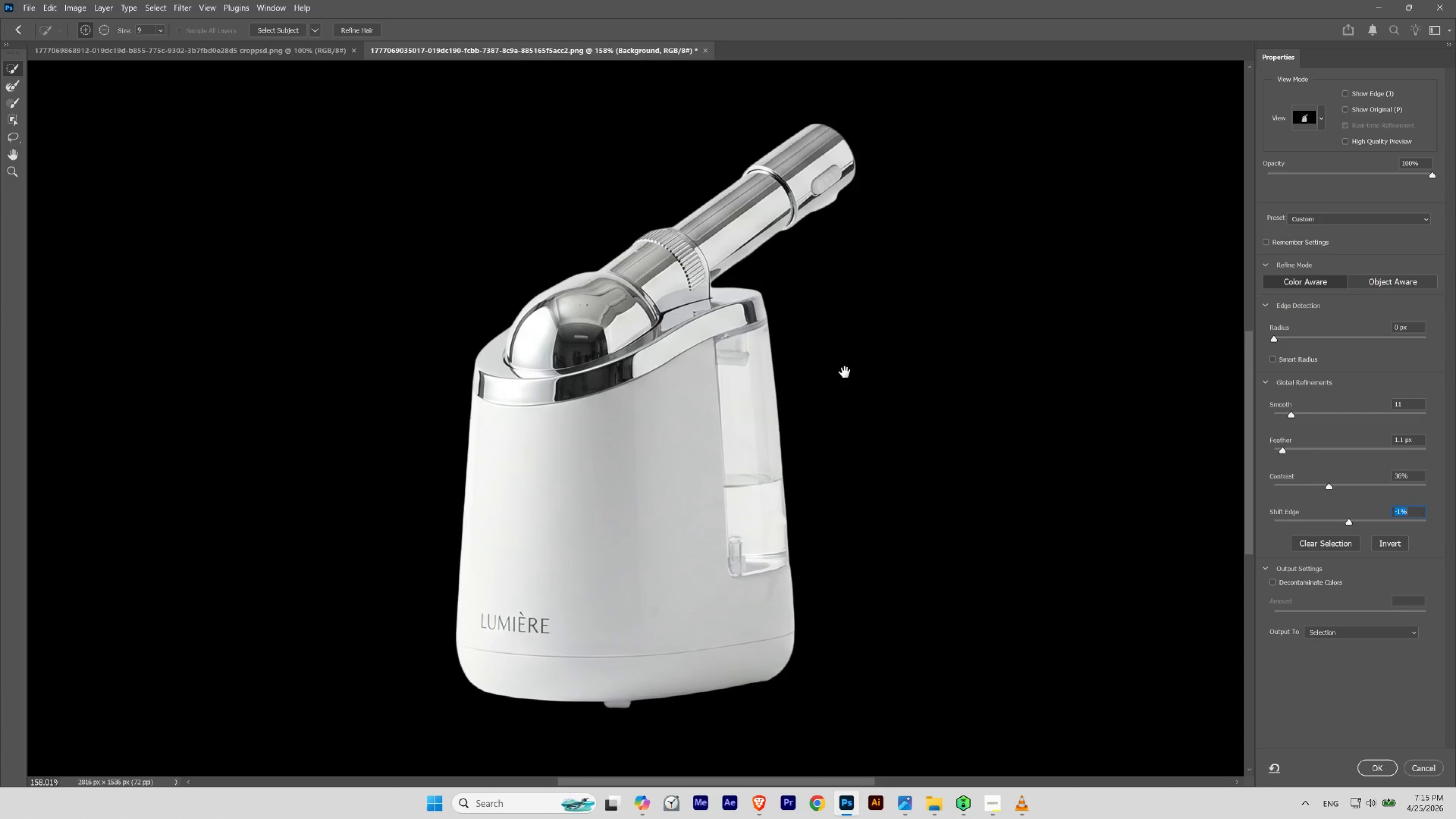 
left_click_drag(start_coordinate=[861, 370], to_coordinate=[834, 383])
 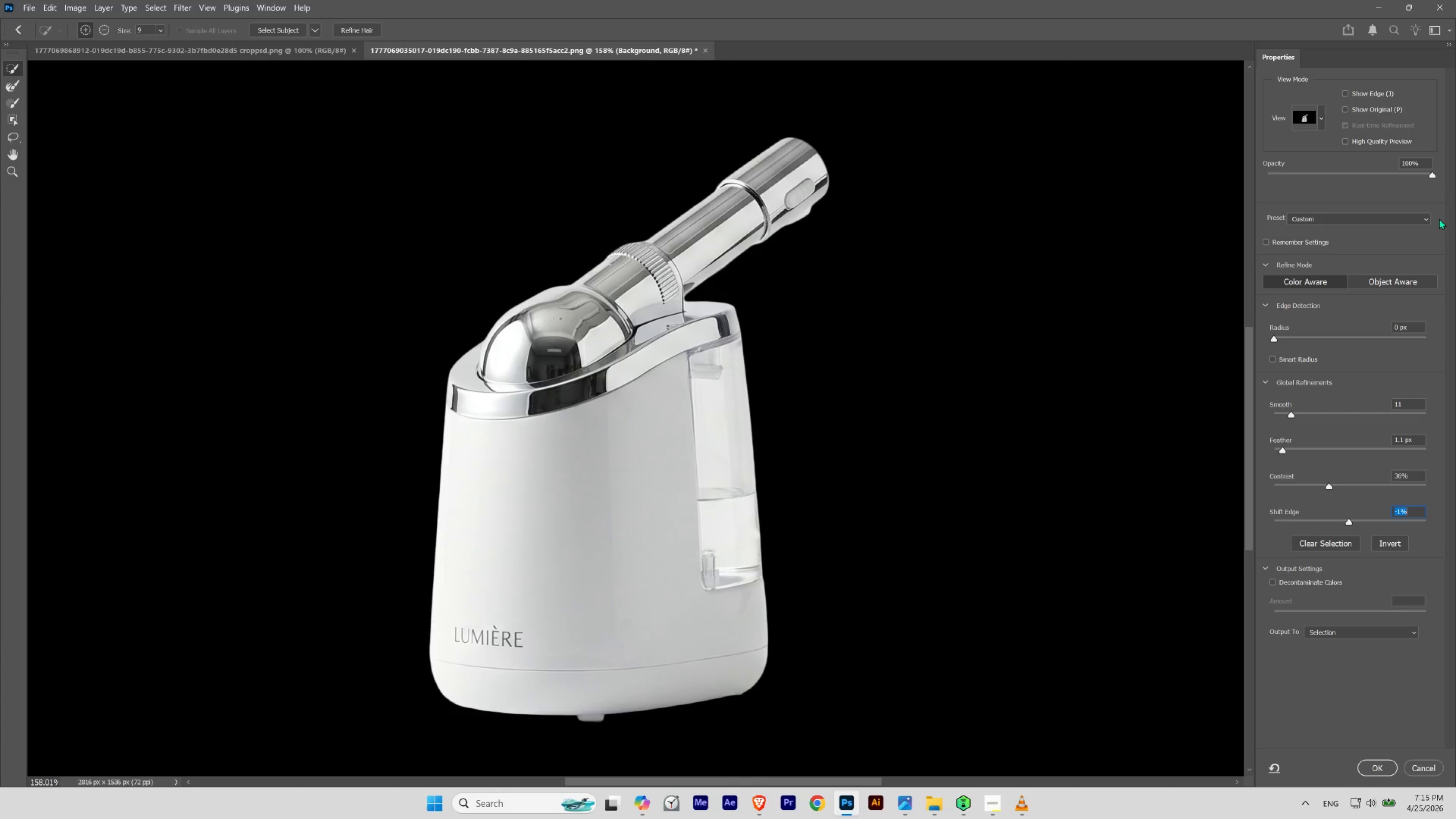 
wait(10.18)
 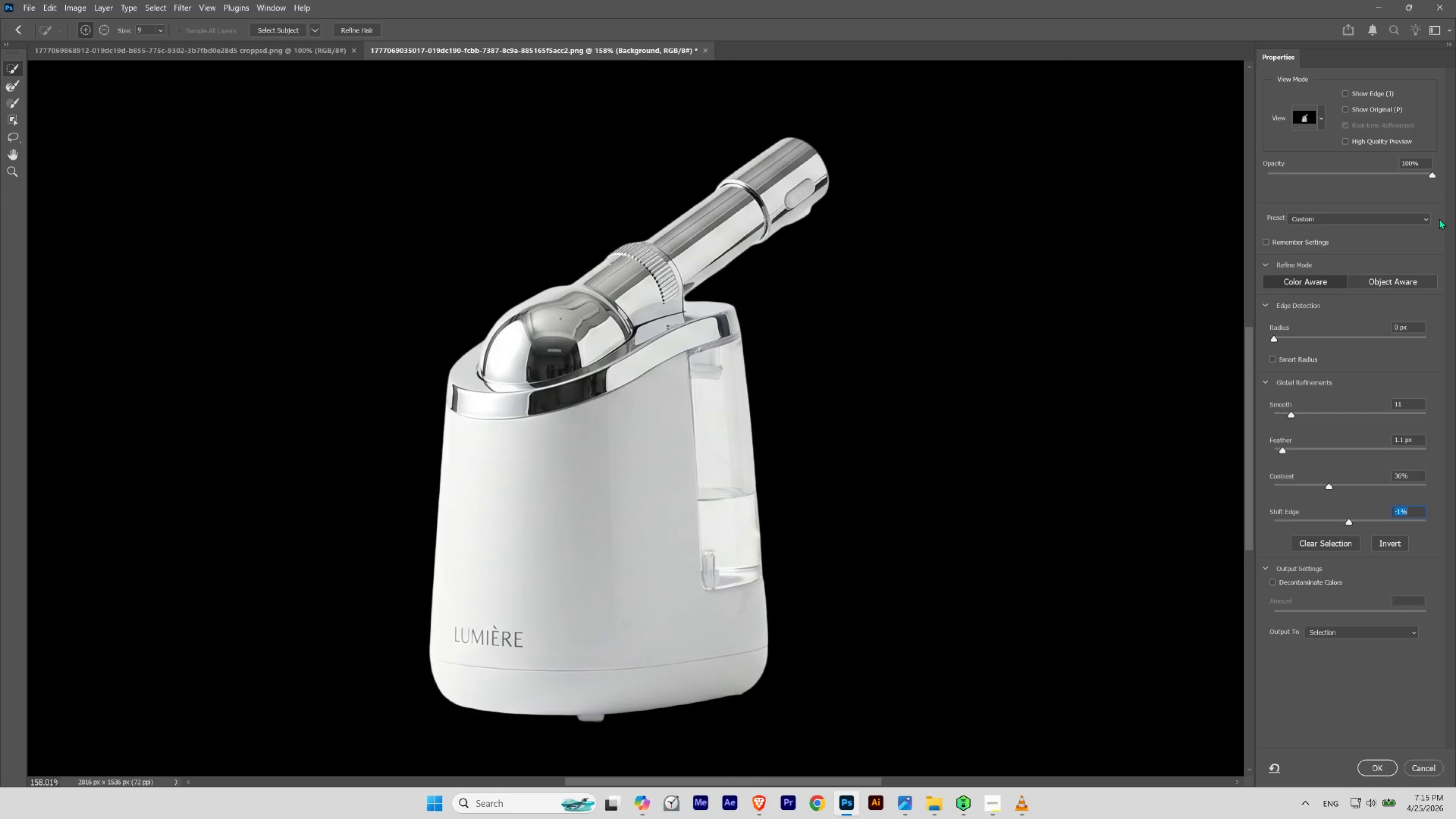 
left_click([1318, 631])
 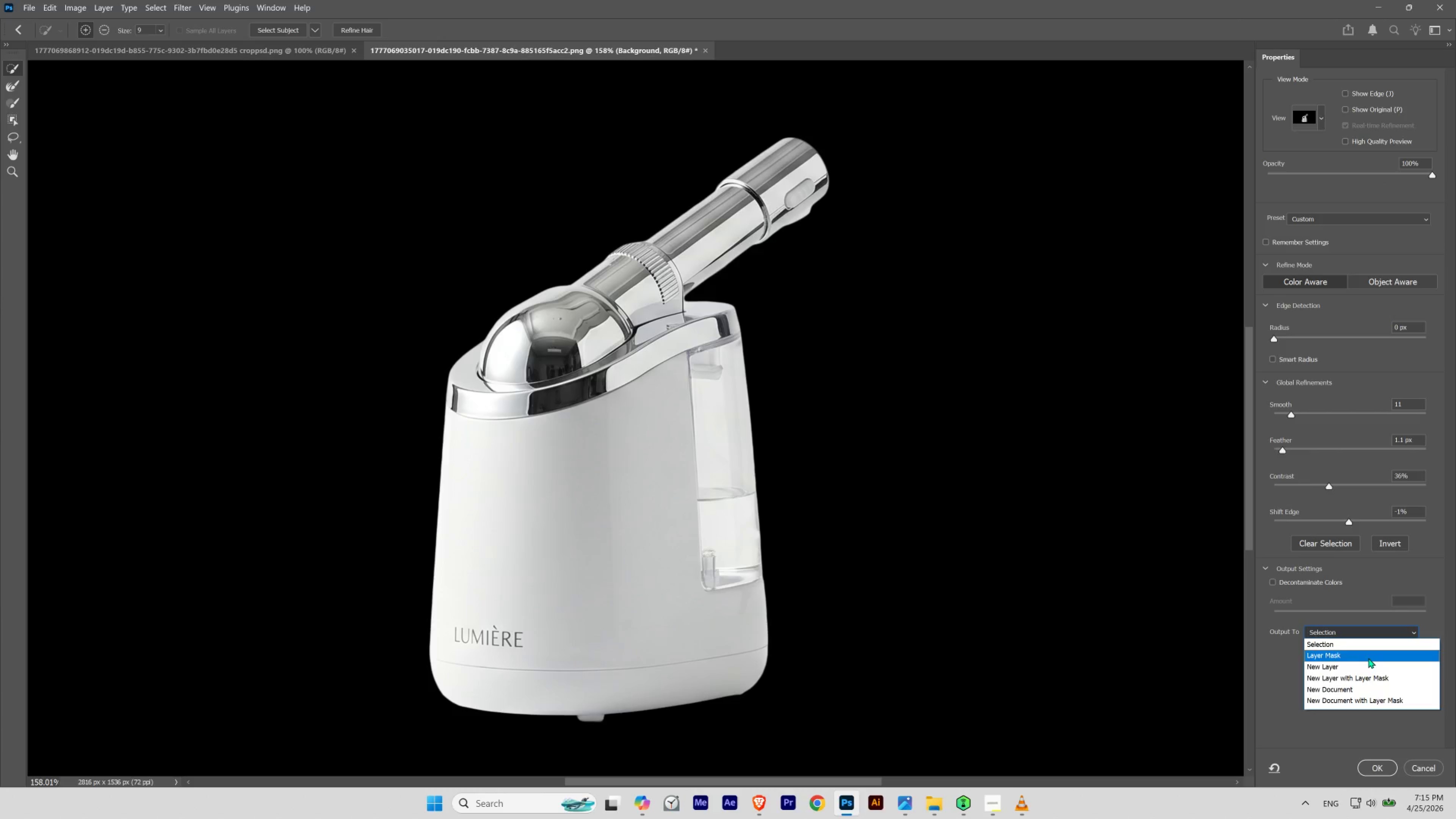 
left_click([1368, 658])
 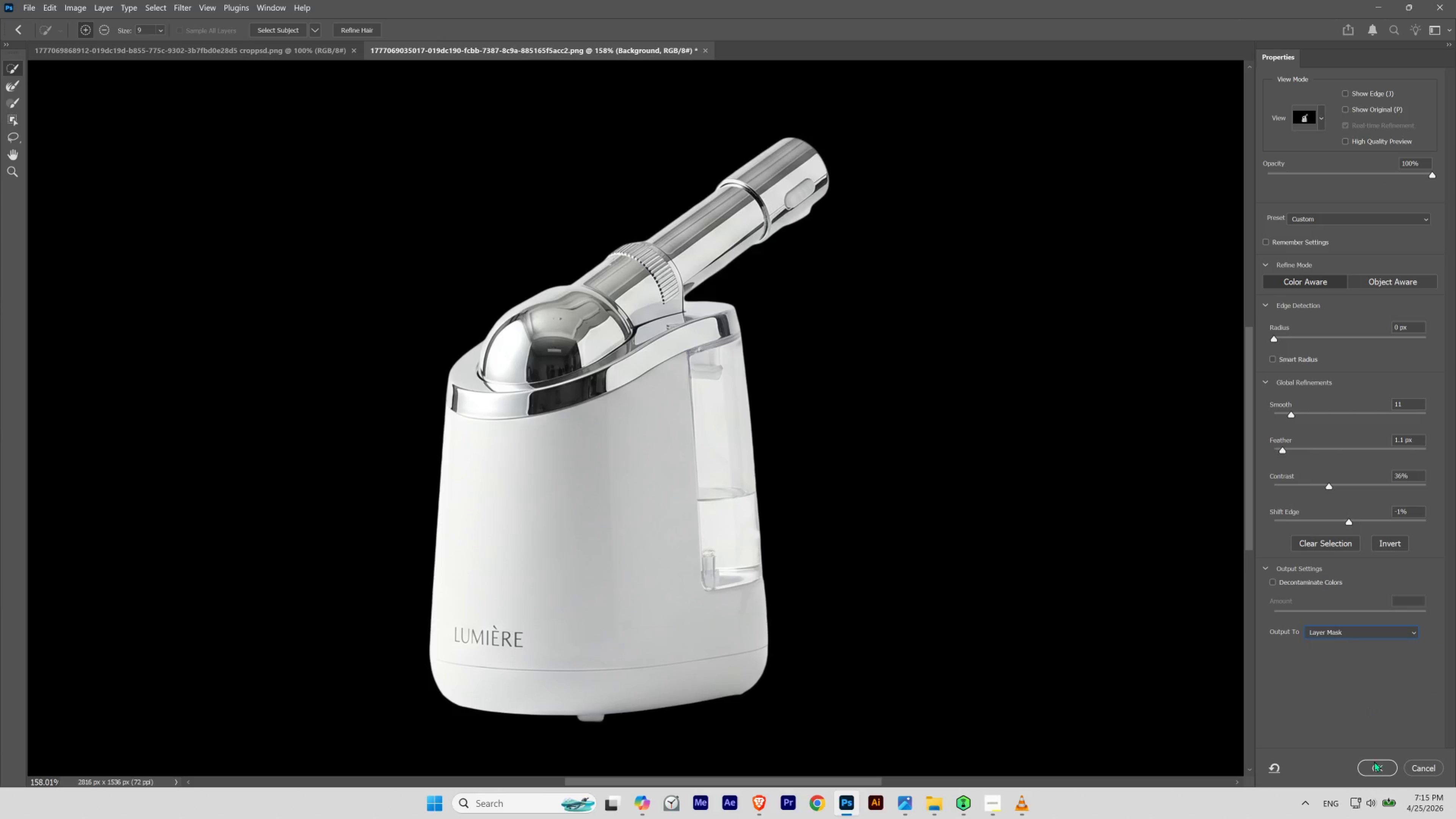 
left_click([1374, 764])
 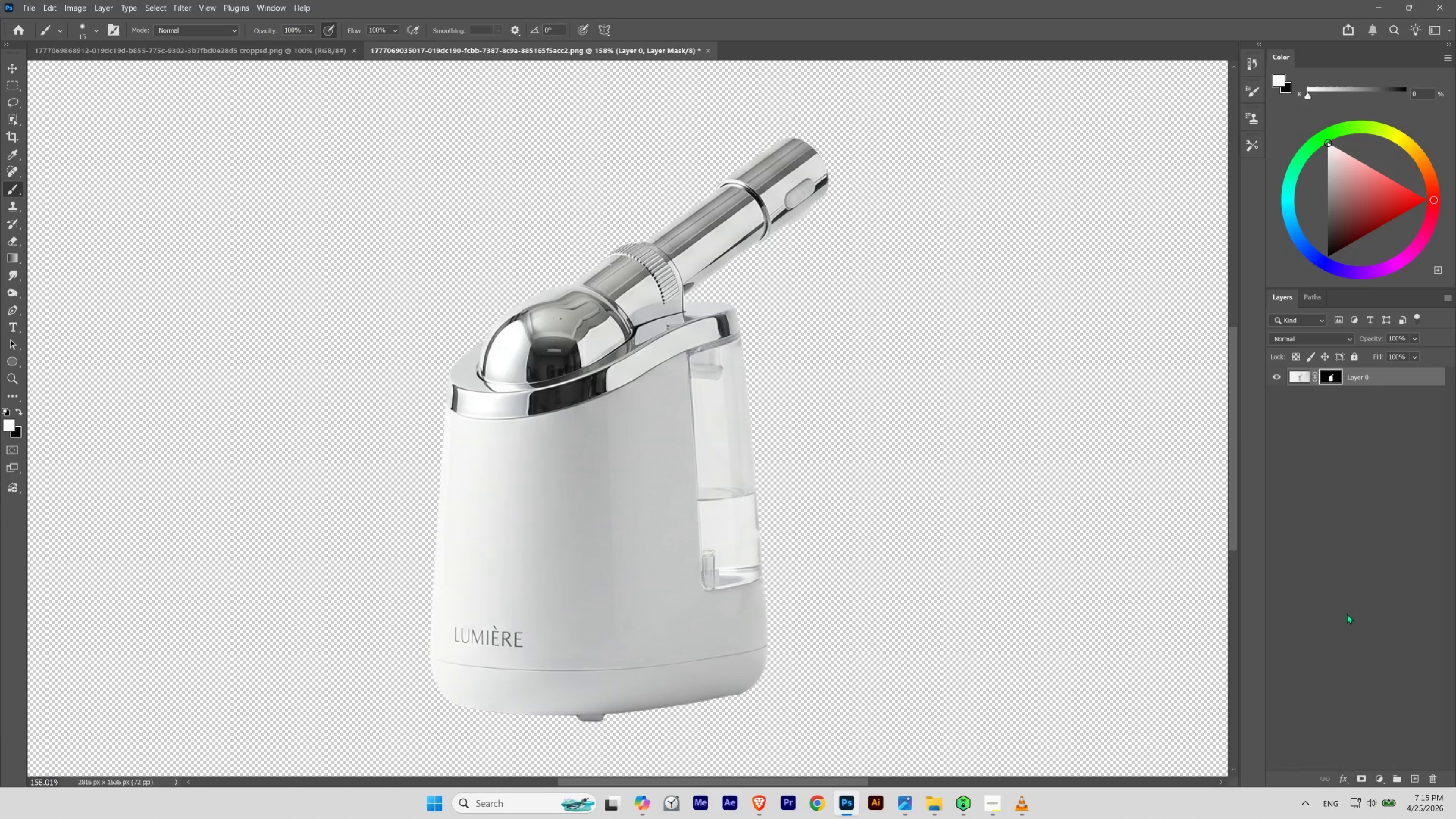 
key(Space)
 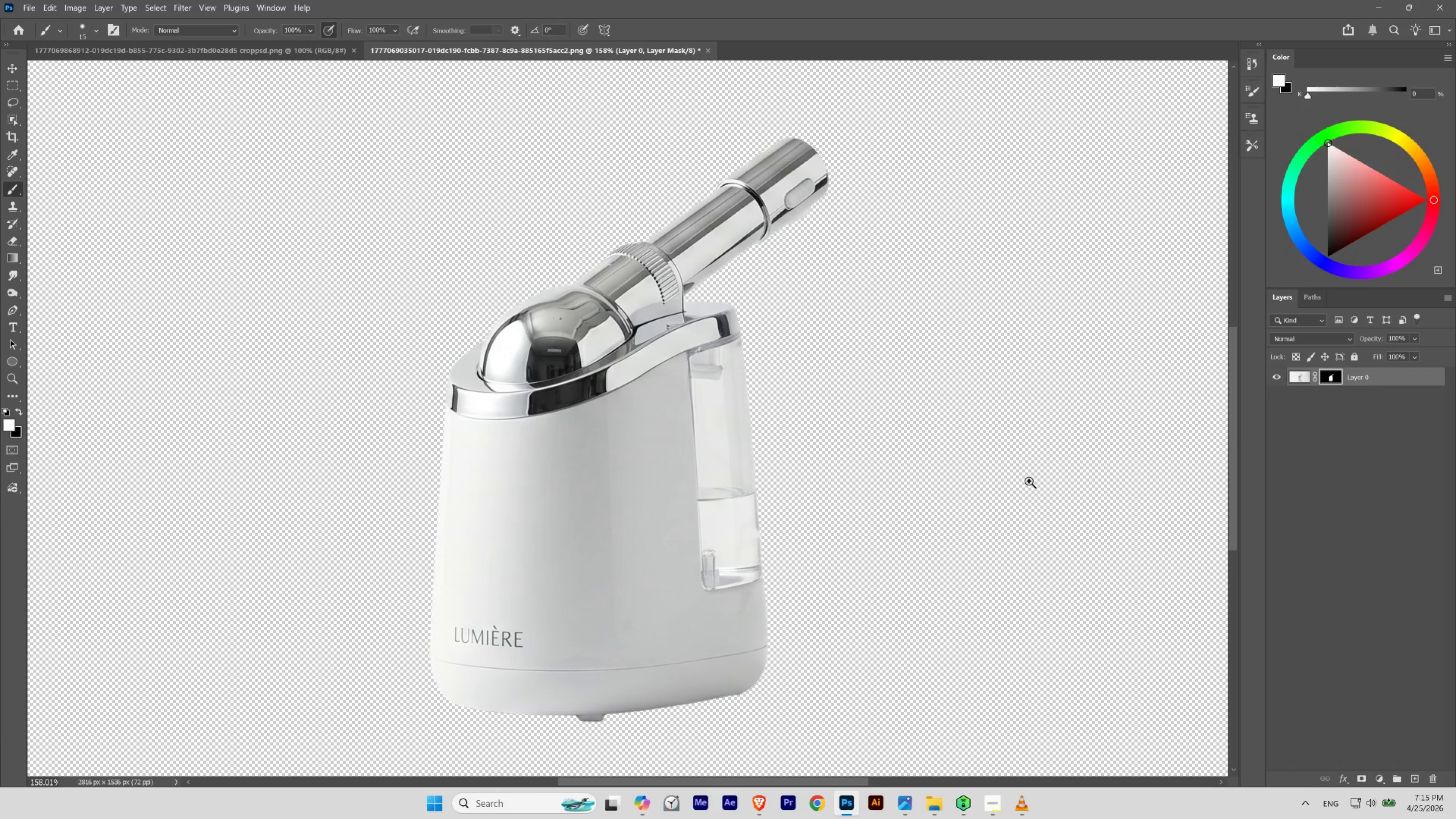 
key(Control+J)
 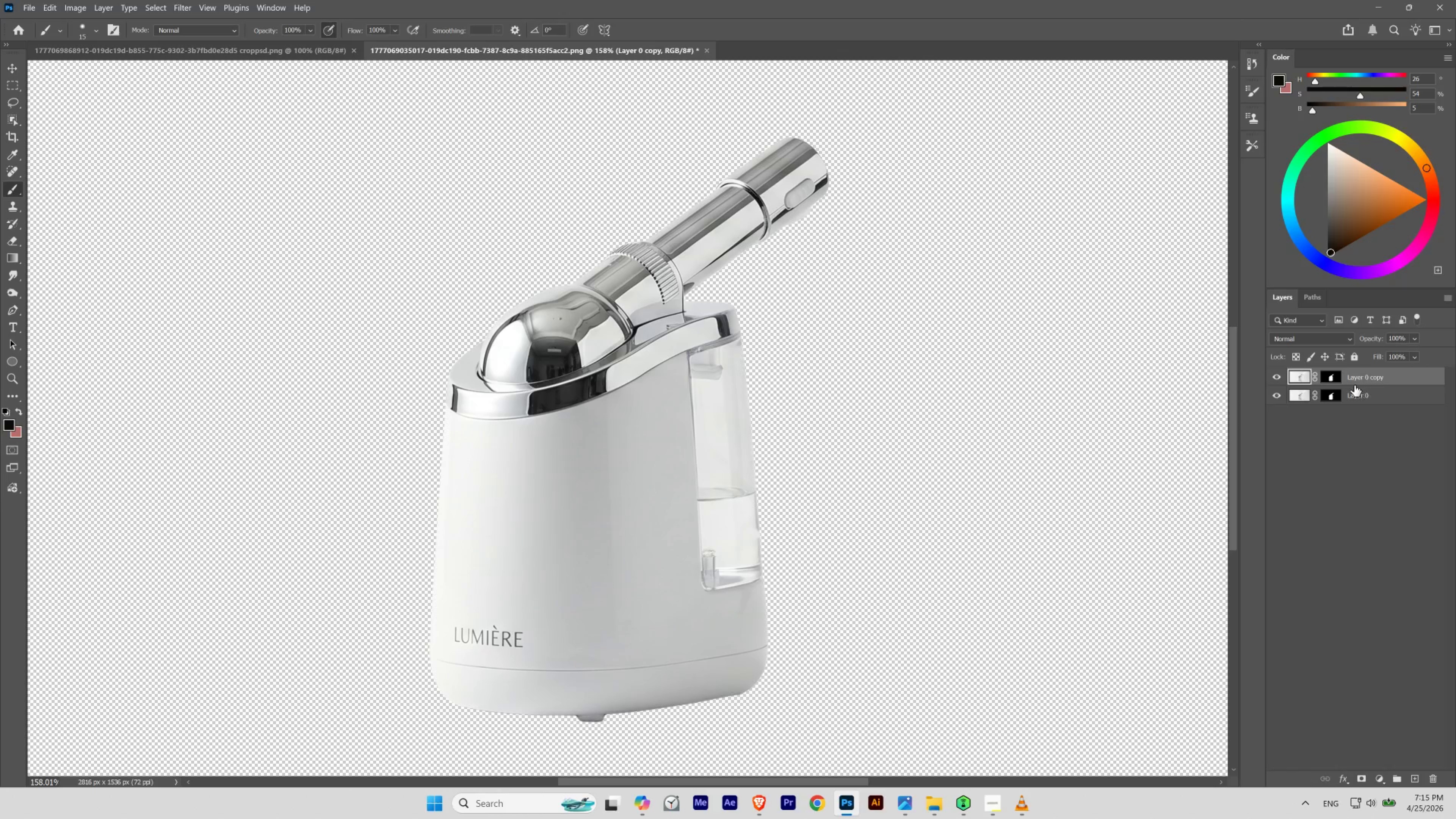 
right_click([1337, 380])
 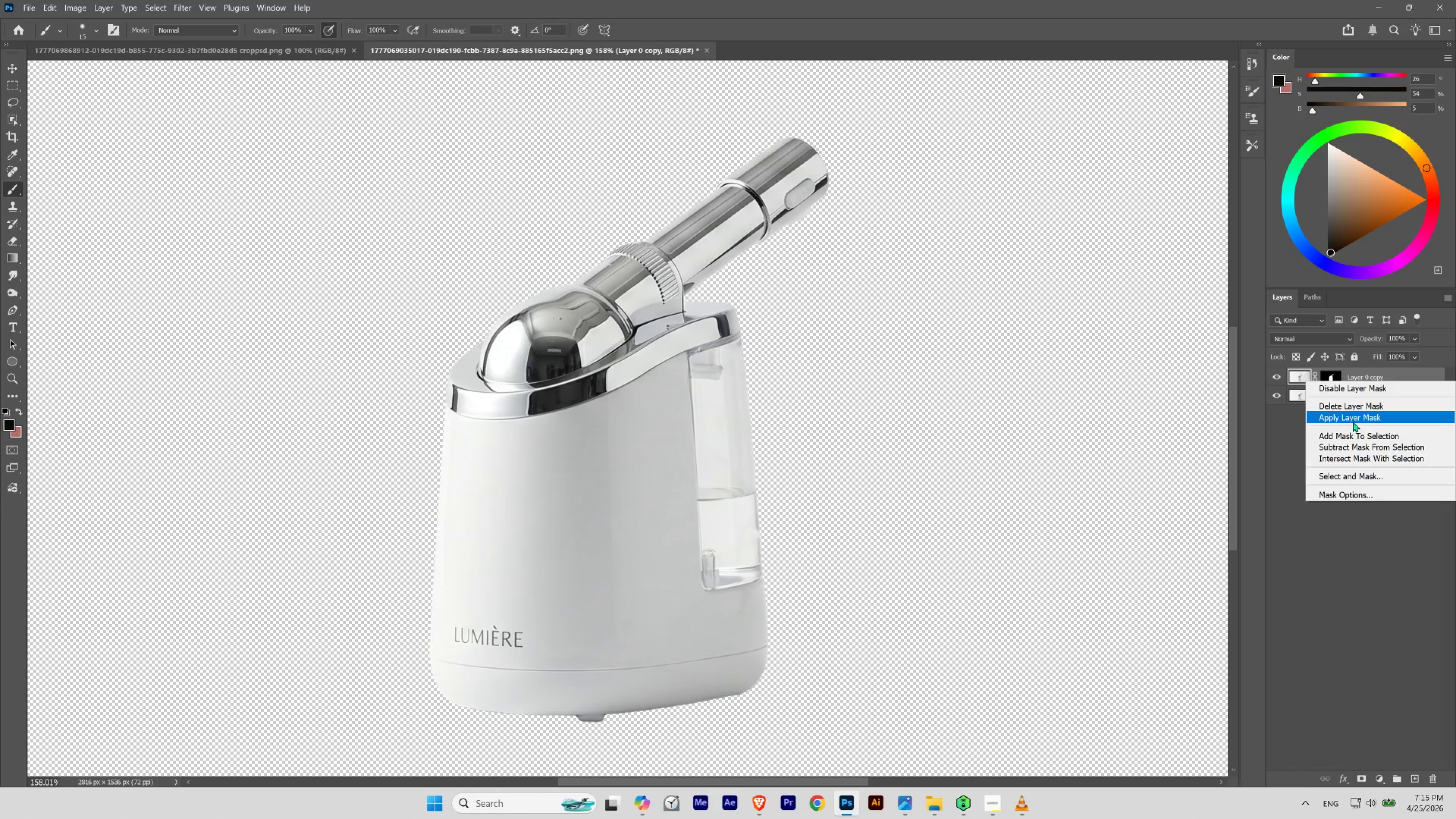 
left_click([1353, 421])
 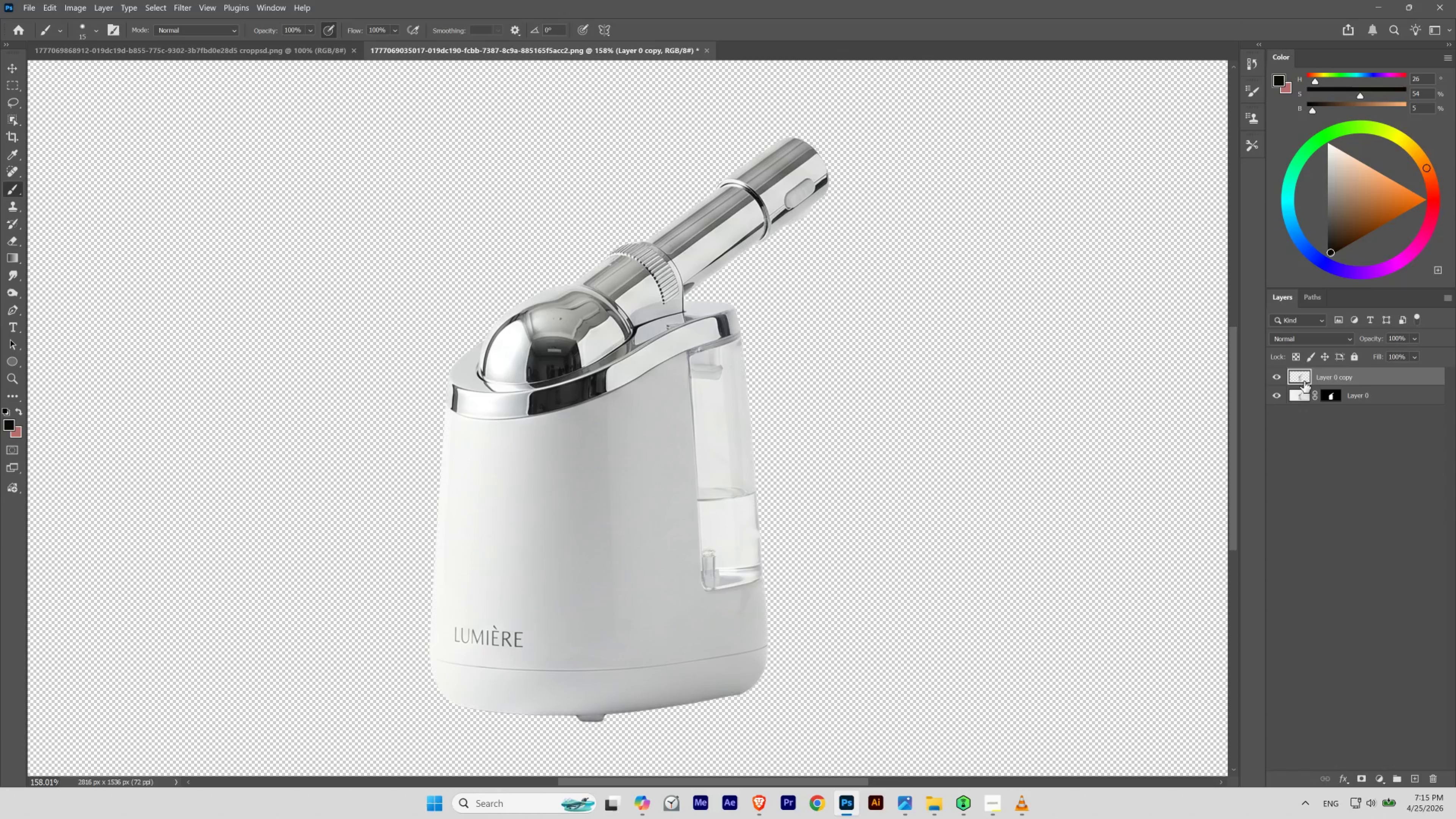 
right_click([1300, 377])
 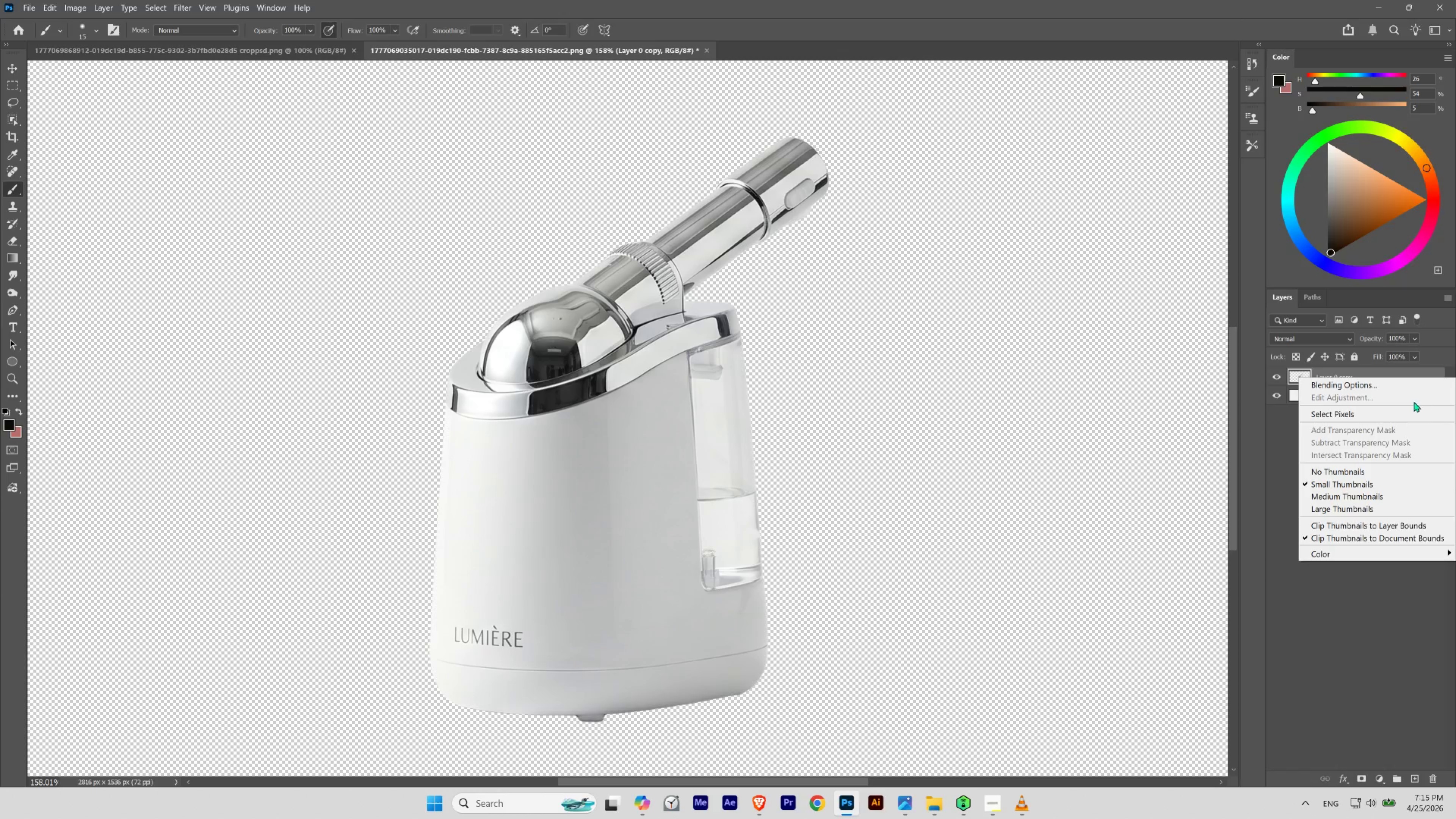 
right_click([1407, 373])
 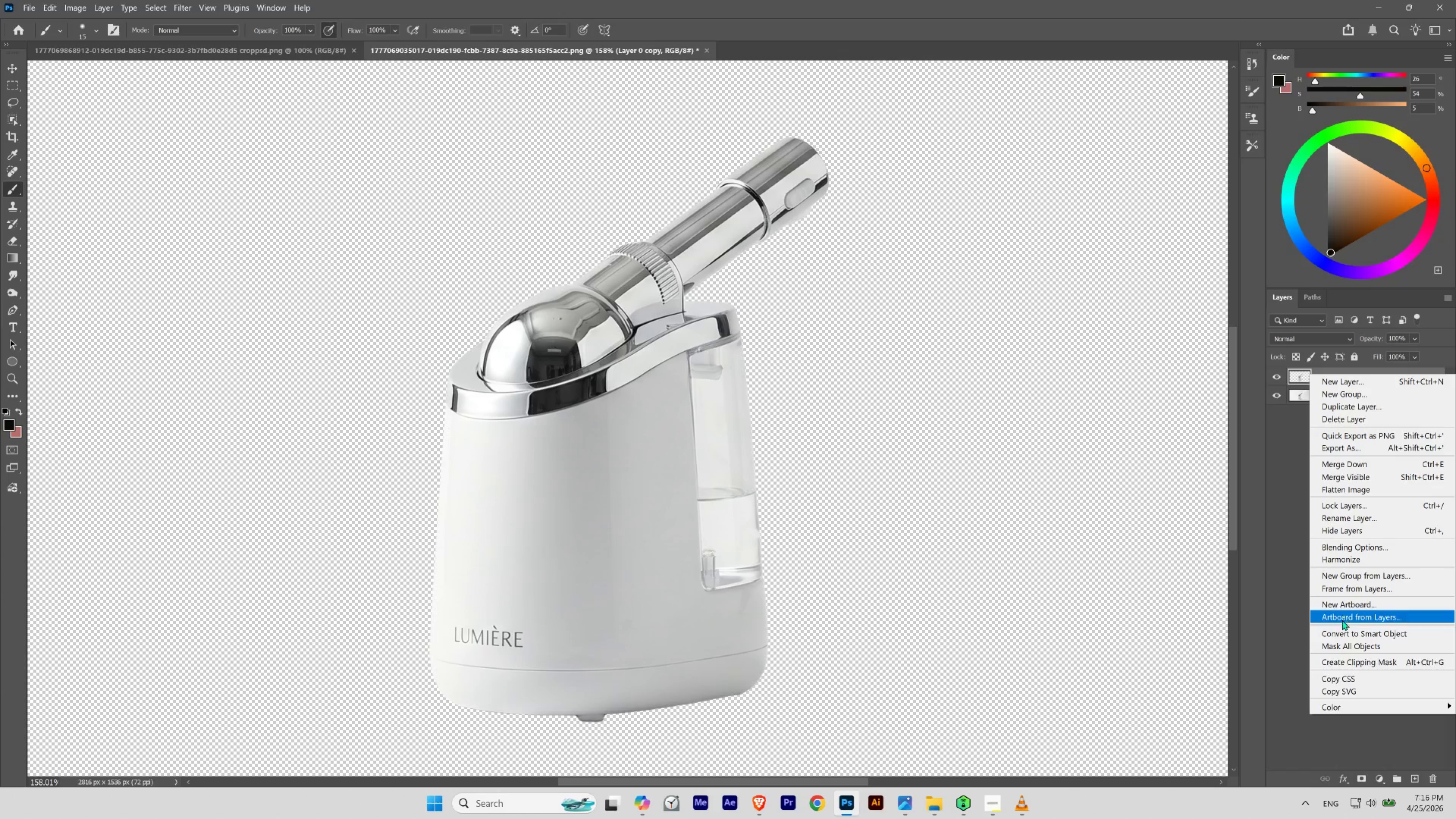 
left_click([1342, 627])
 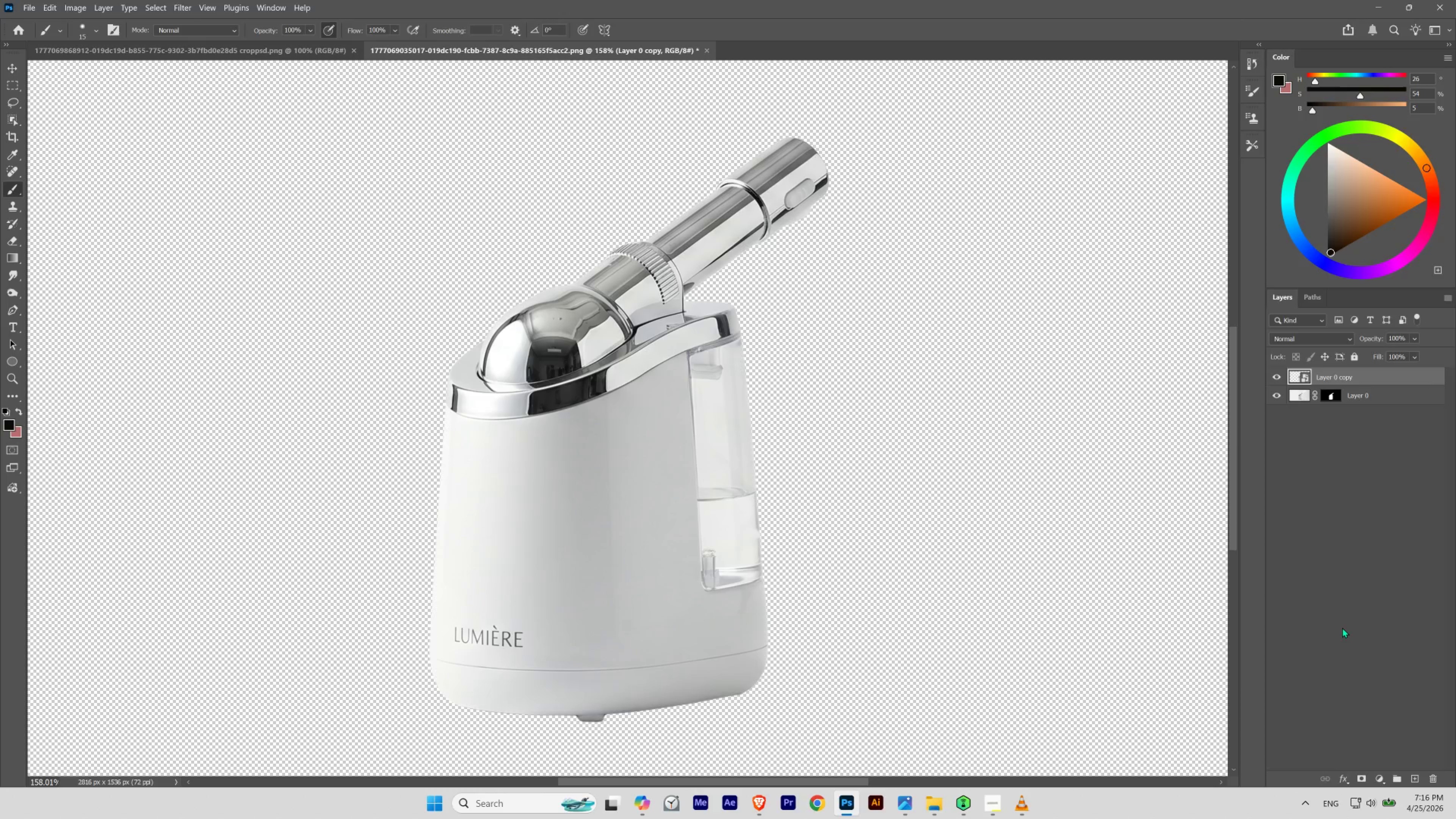 
key(Control+C)
 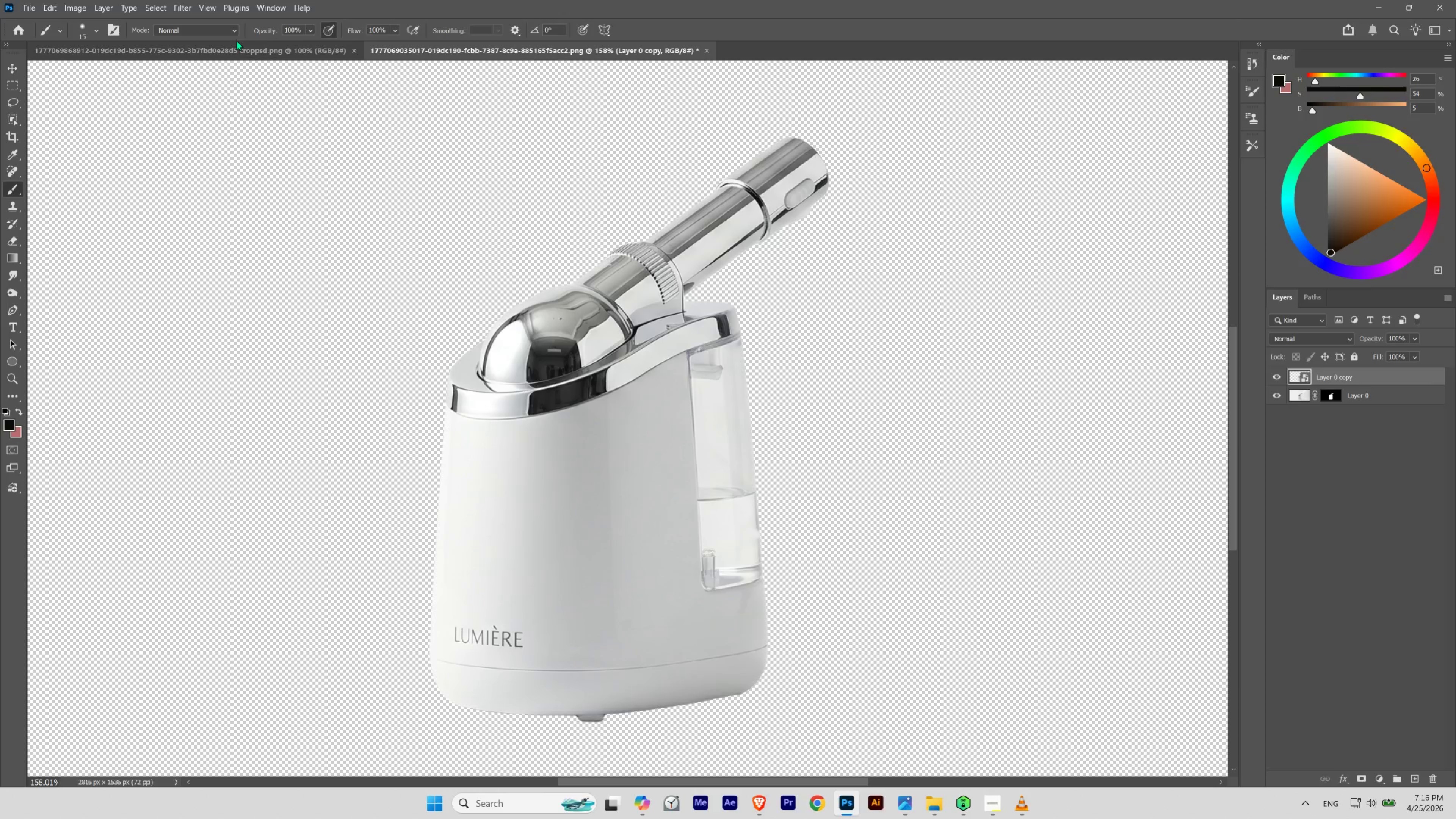 
left_click([238, 45])
 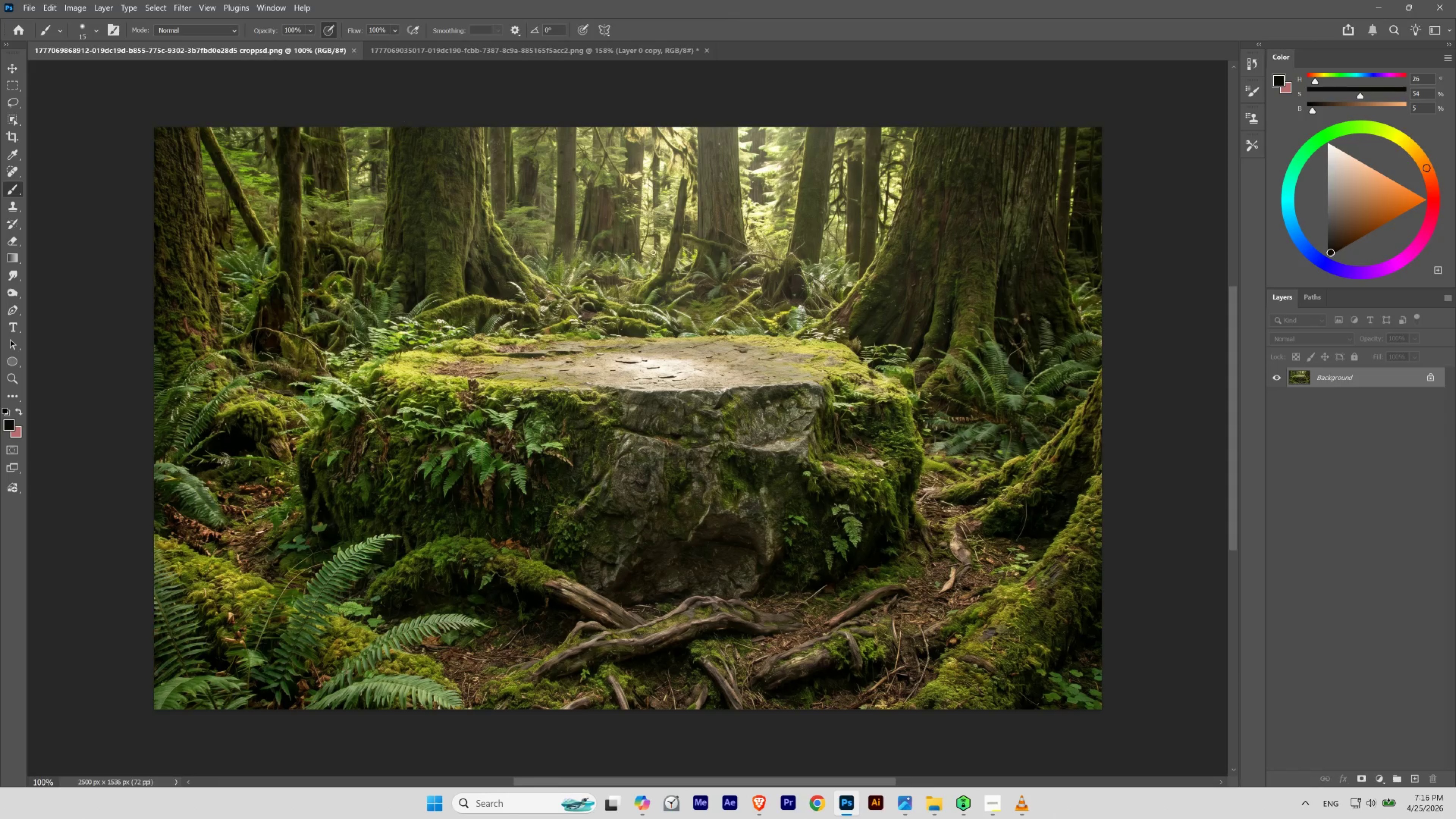 
key(Control+V)
 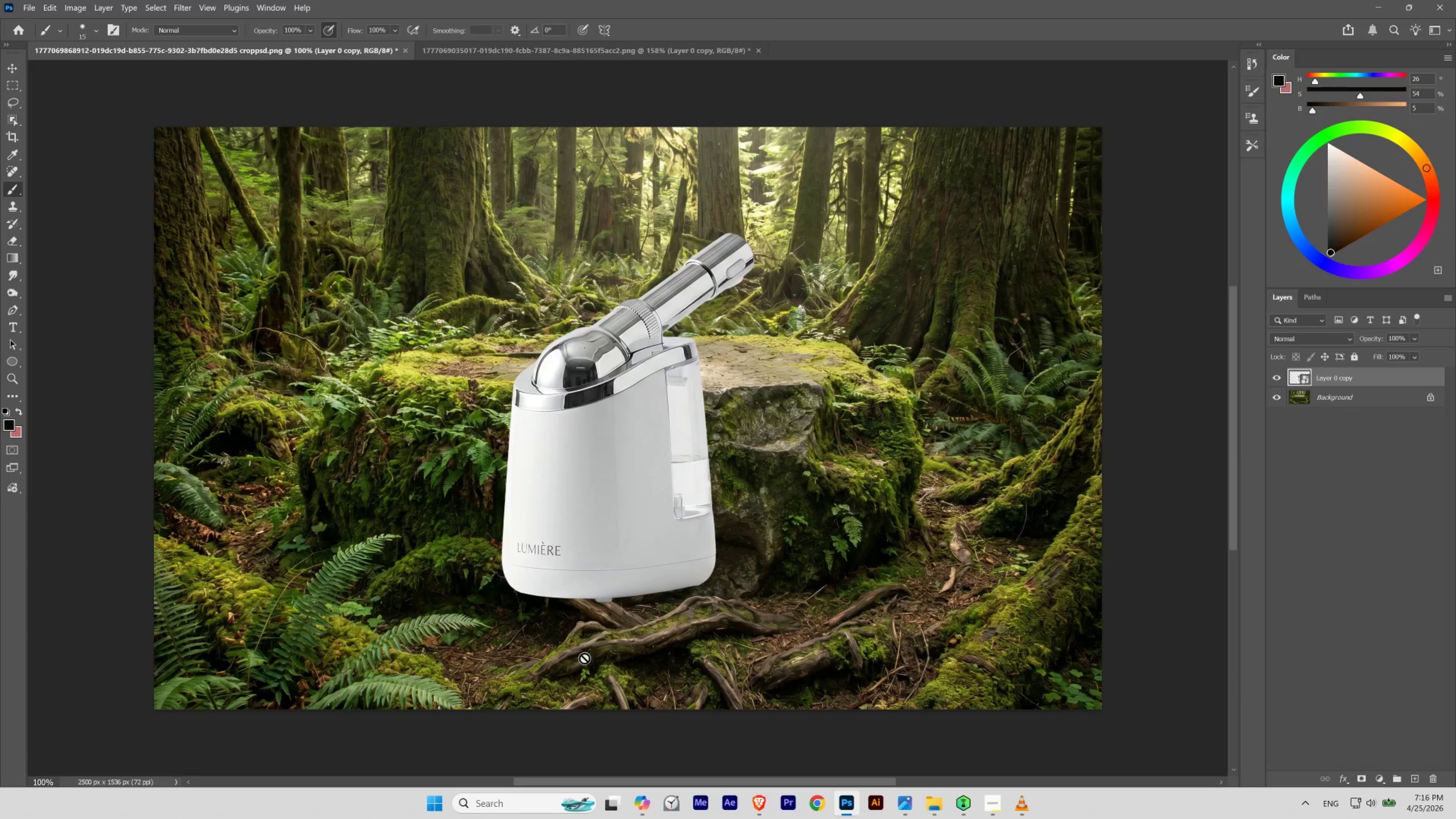 
key(V)
 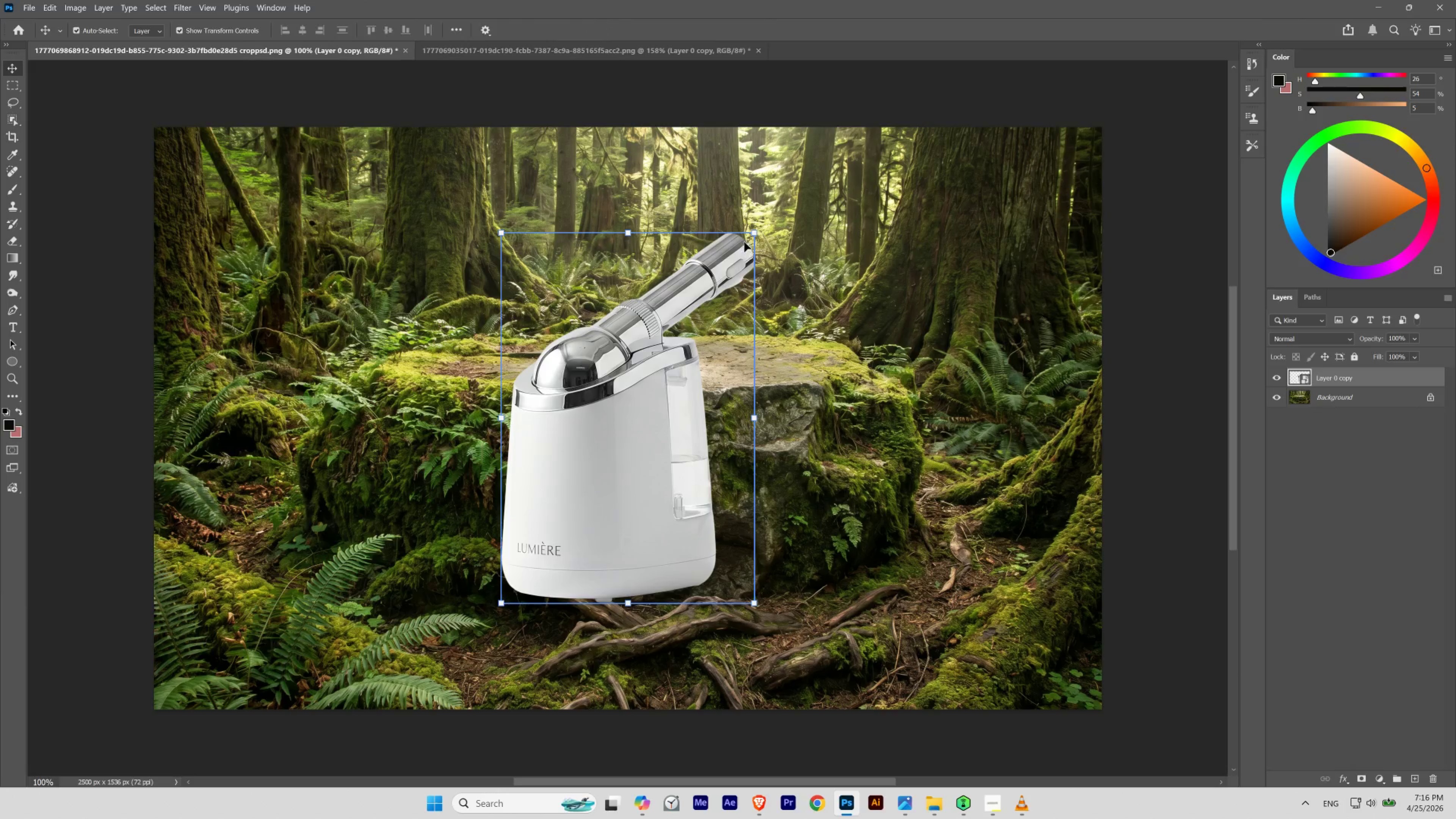 
left_click_drag(start_coordinate=[757, 235], to_coordinate=[612, 429])
 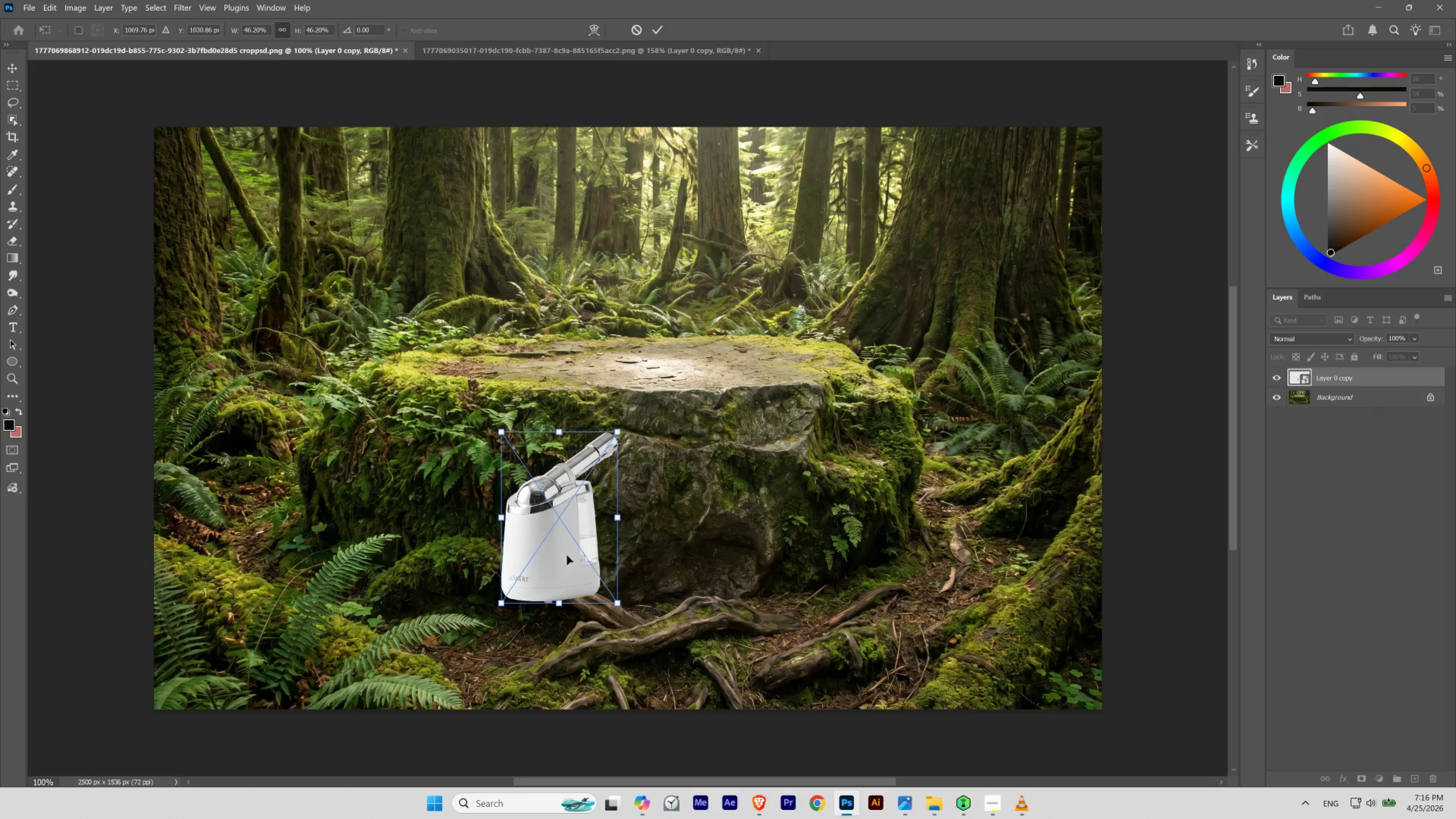 
left_click_drag(start_coordinate=[561, 560], to_coordinate=[638, 331])
 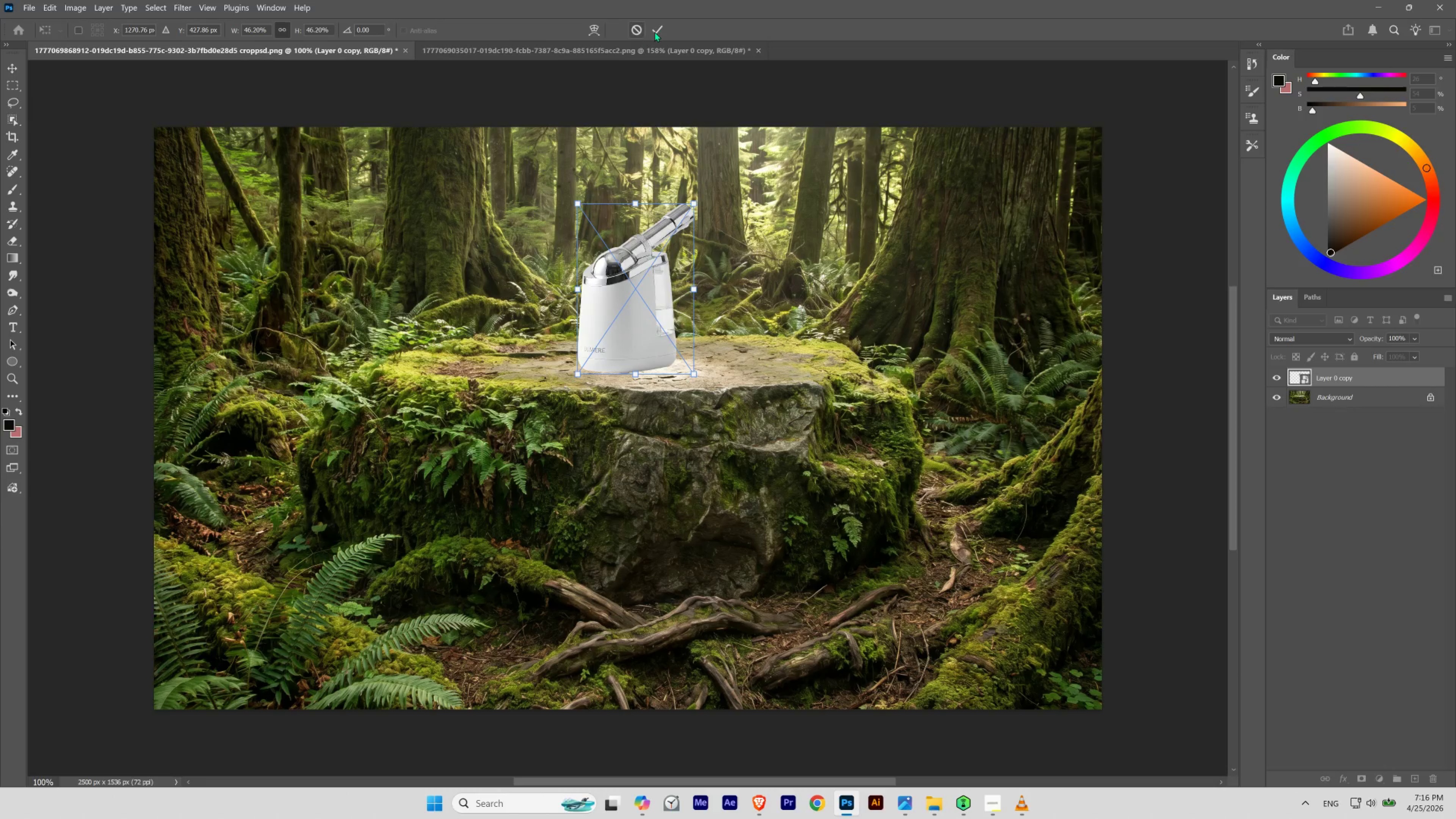 
left_click([654, 31])
 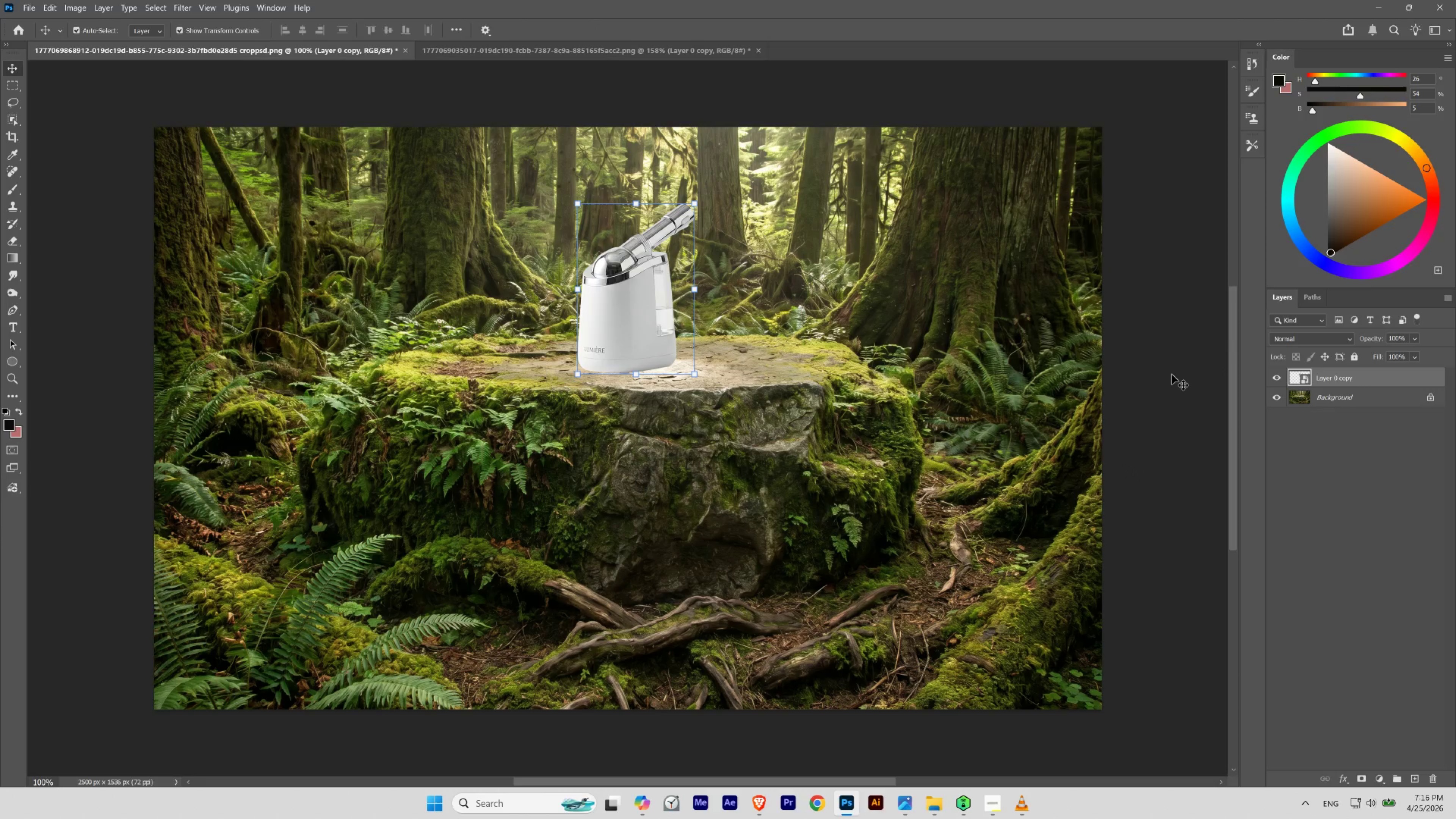 
key(Control+T)
 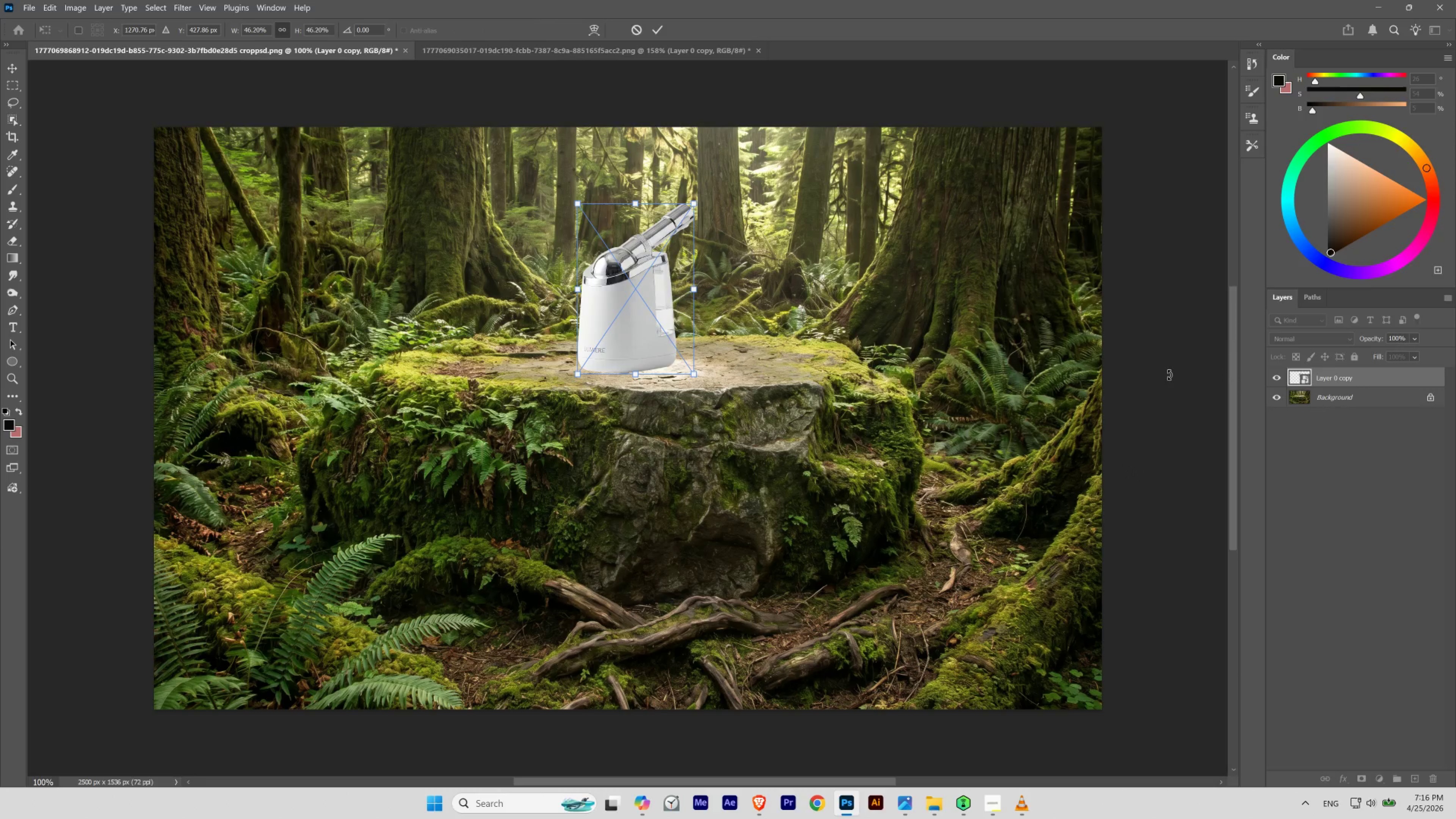 
key(Control+T)
 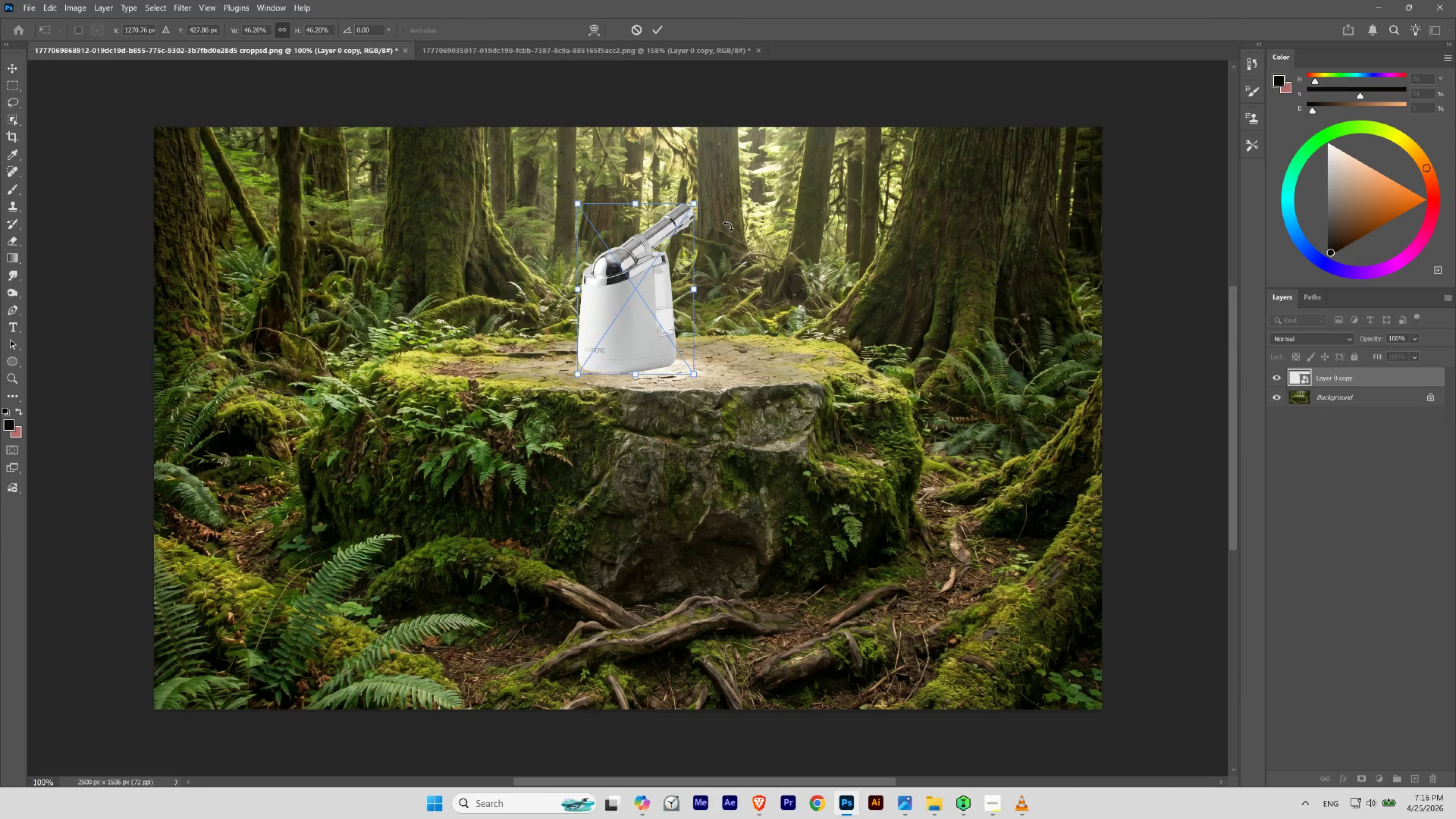 
key(Control+H)
 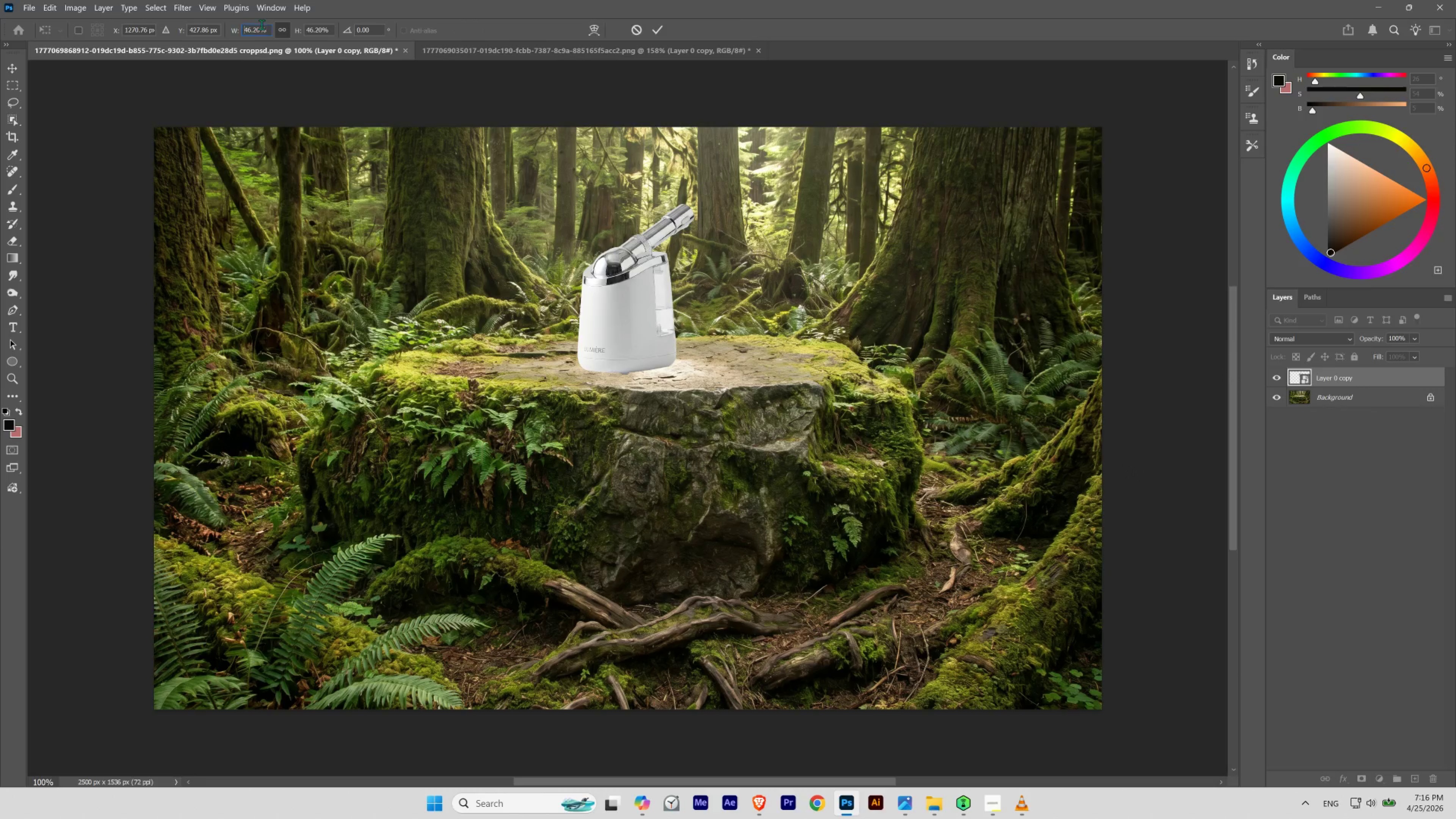 
double_click([262, 25])
 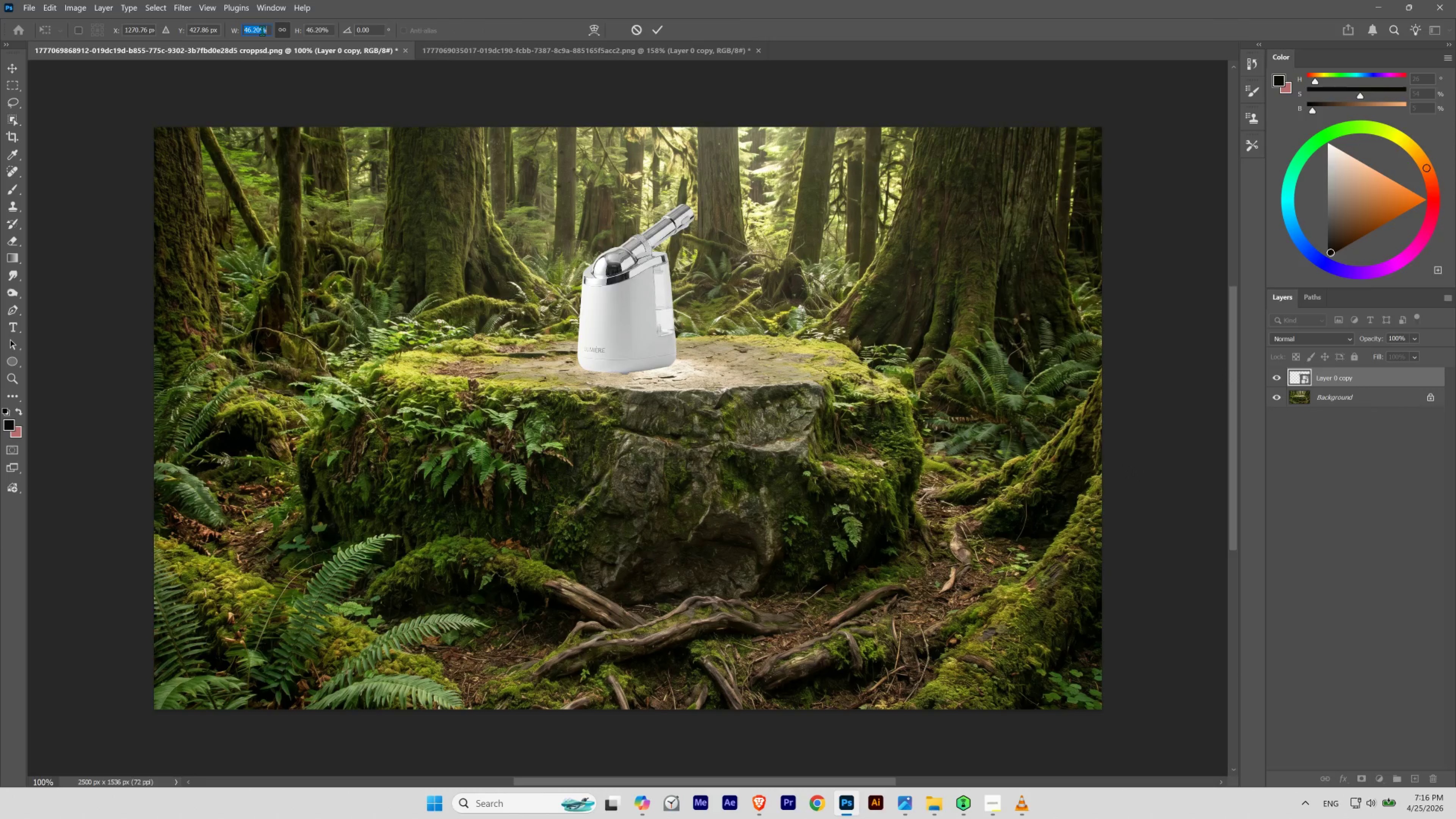 
scroll: coordinate [262, 31], scroll_direction: down, amount: 8.0
 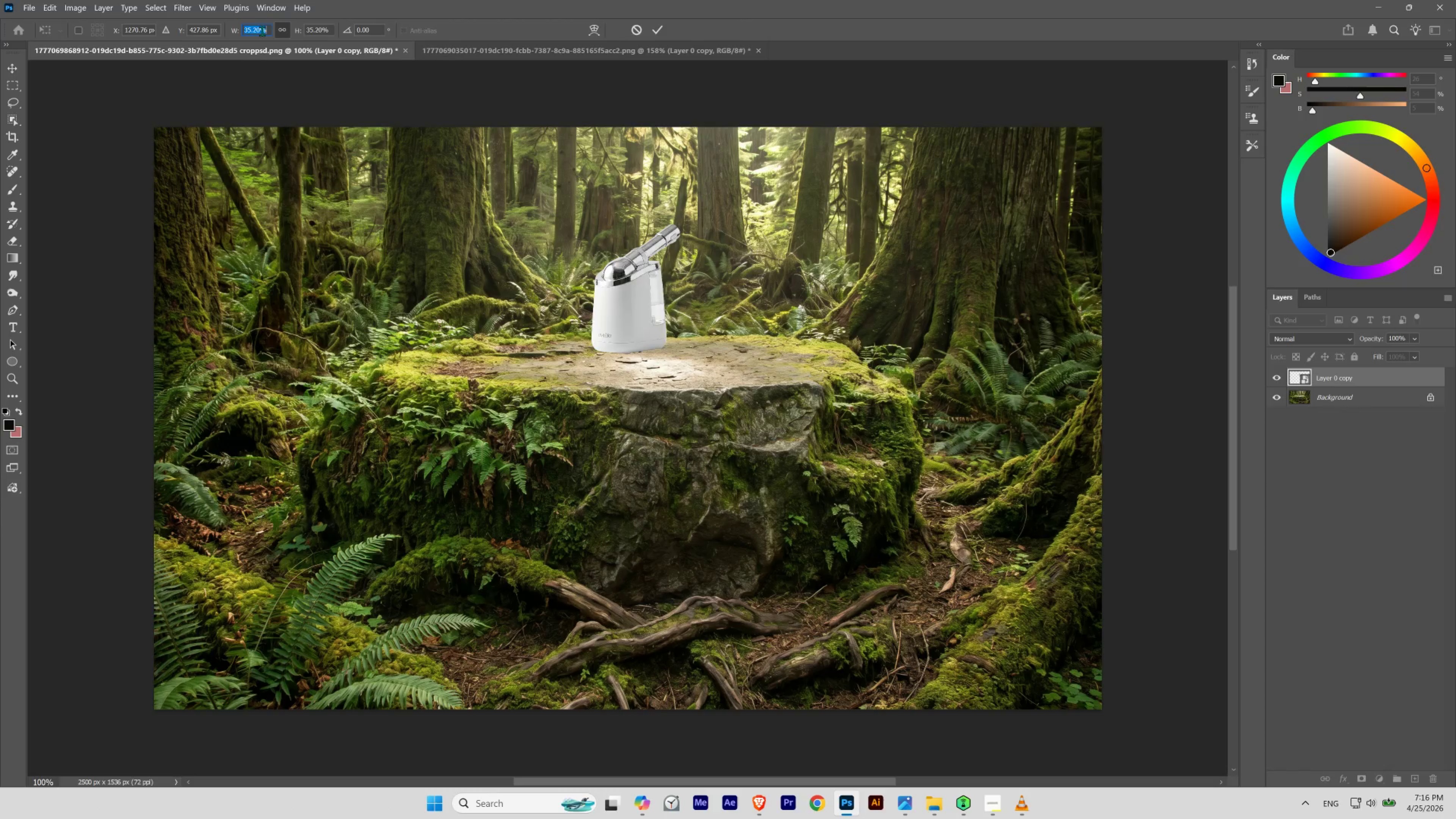 
scroll: coordinate [262, 31], scroll_direction: none, amount: 0.0
 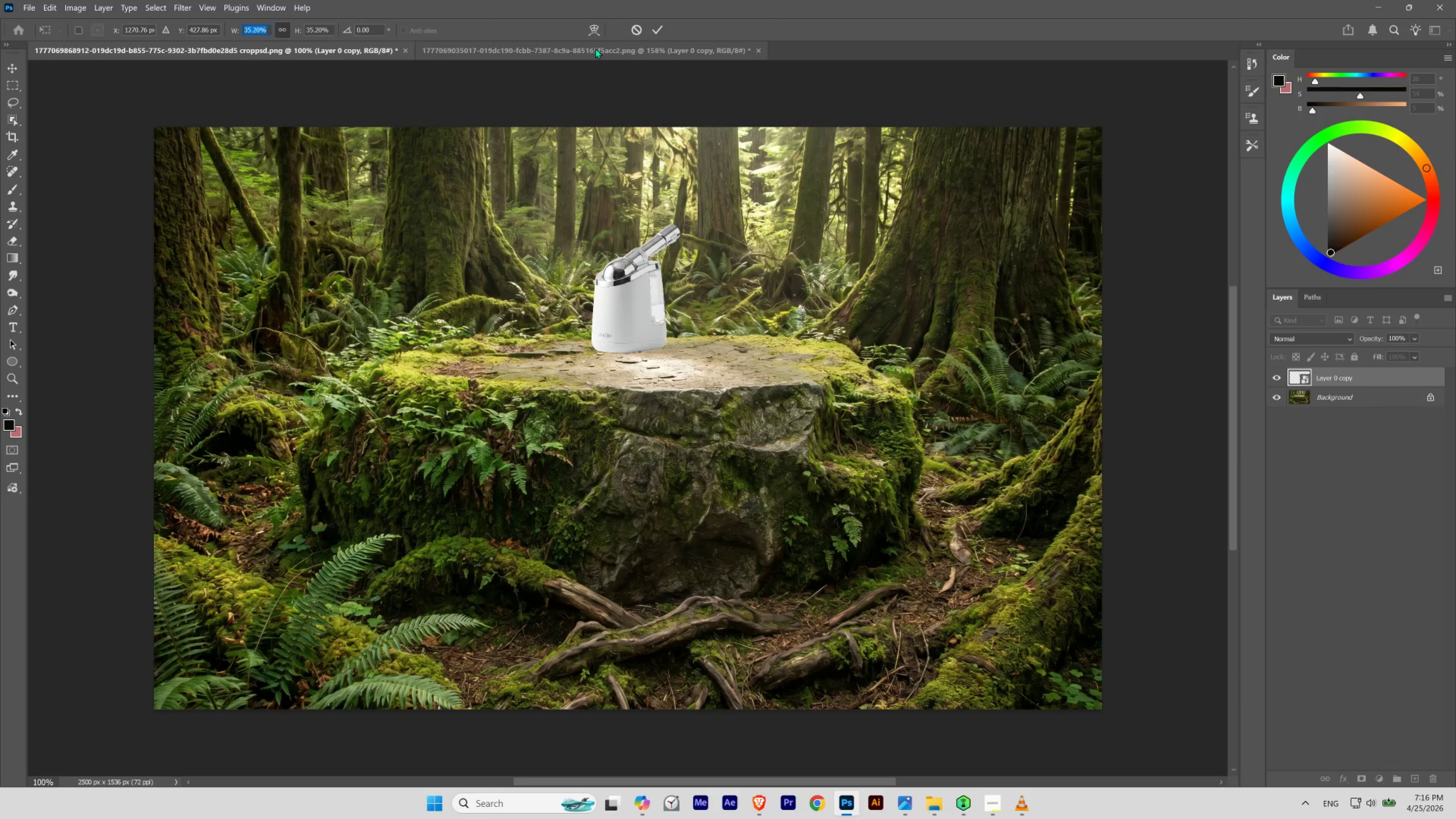 
key(Numpad3)
 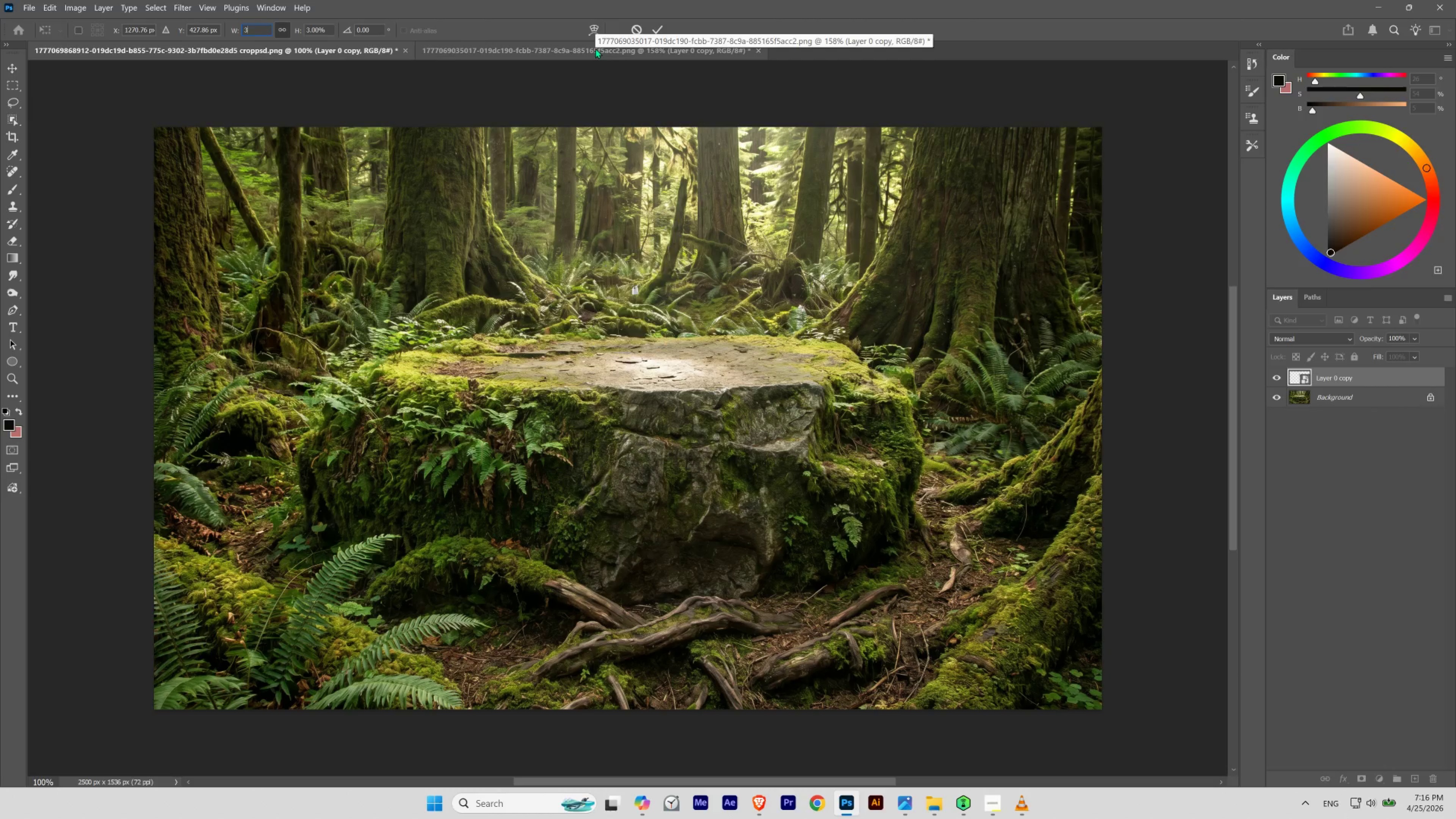 
key(Numpad5)
 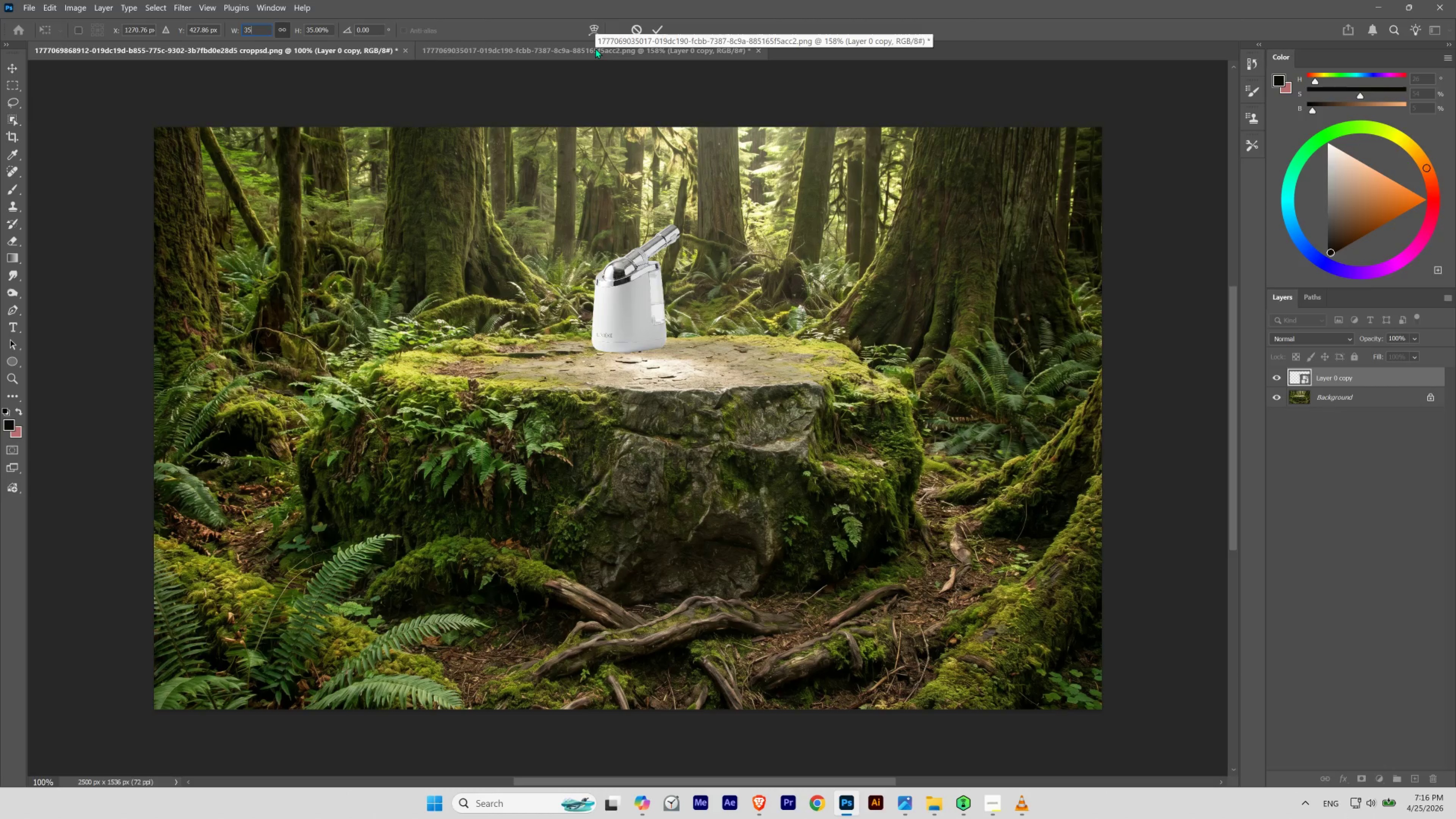 
key(NumpadEnter)
 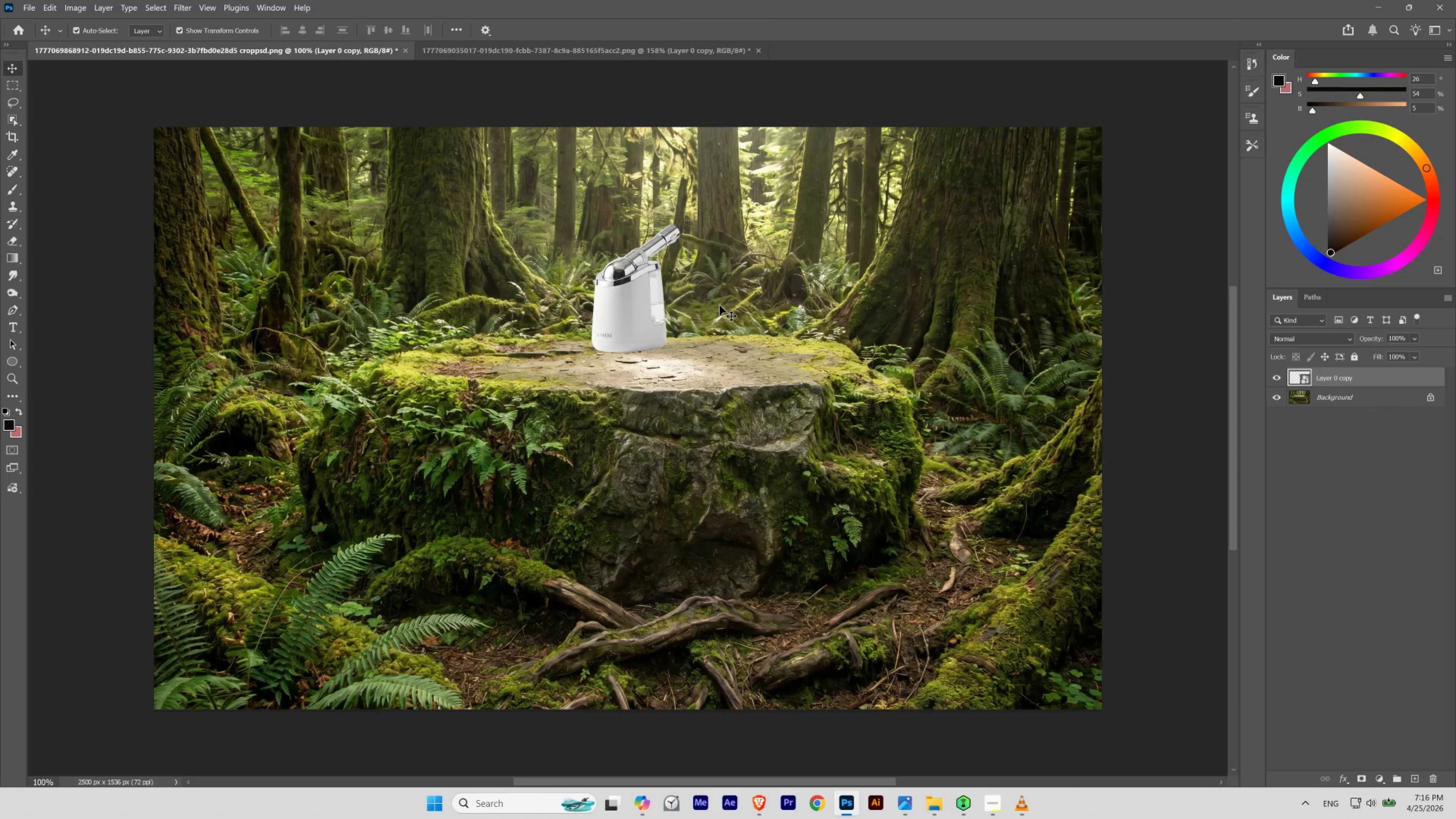 
key(V)
 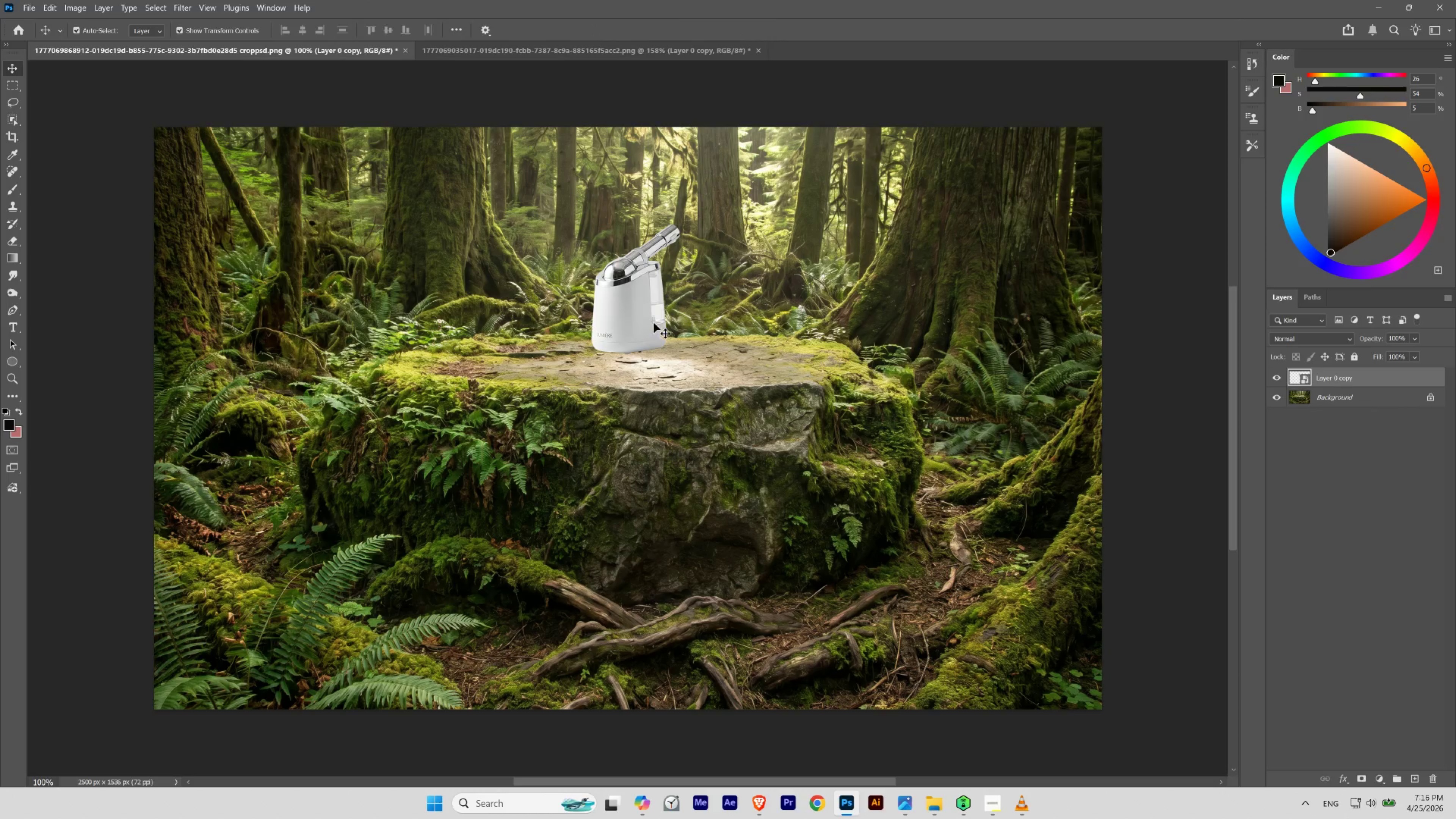 
left_click_drag(start_coordinate=[638, 317], to_coordinate=[636, 335])
 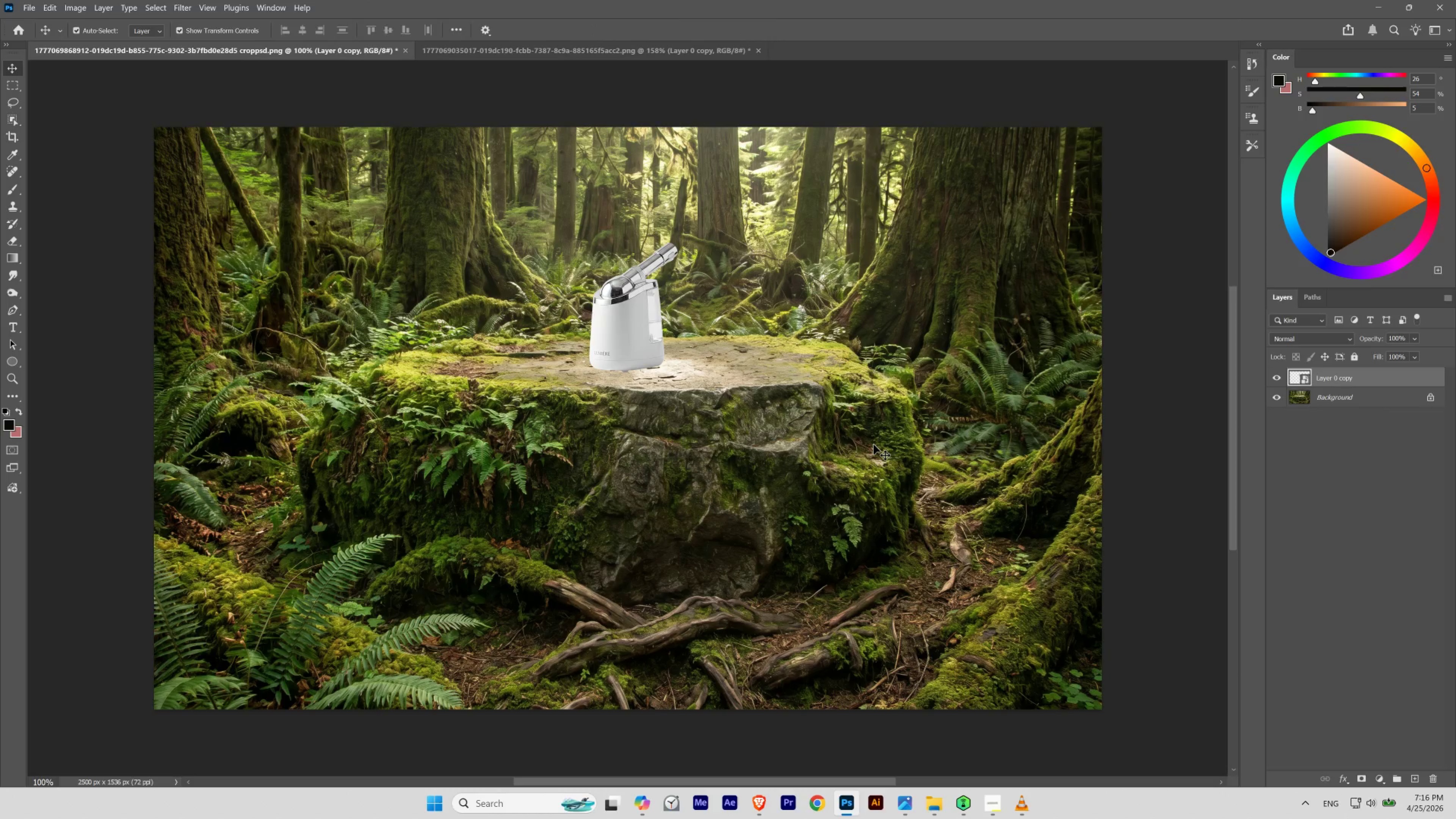 
key(Shift+ArrowRight)
 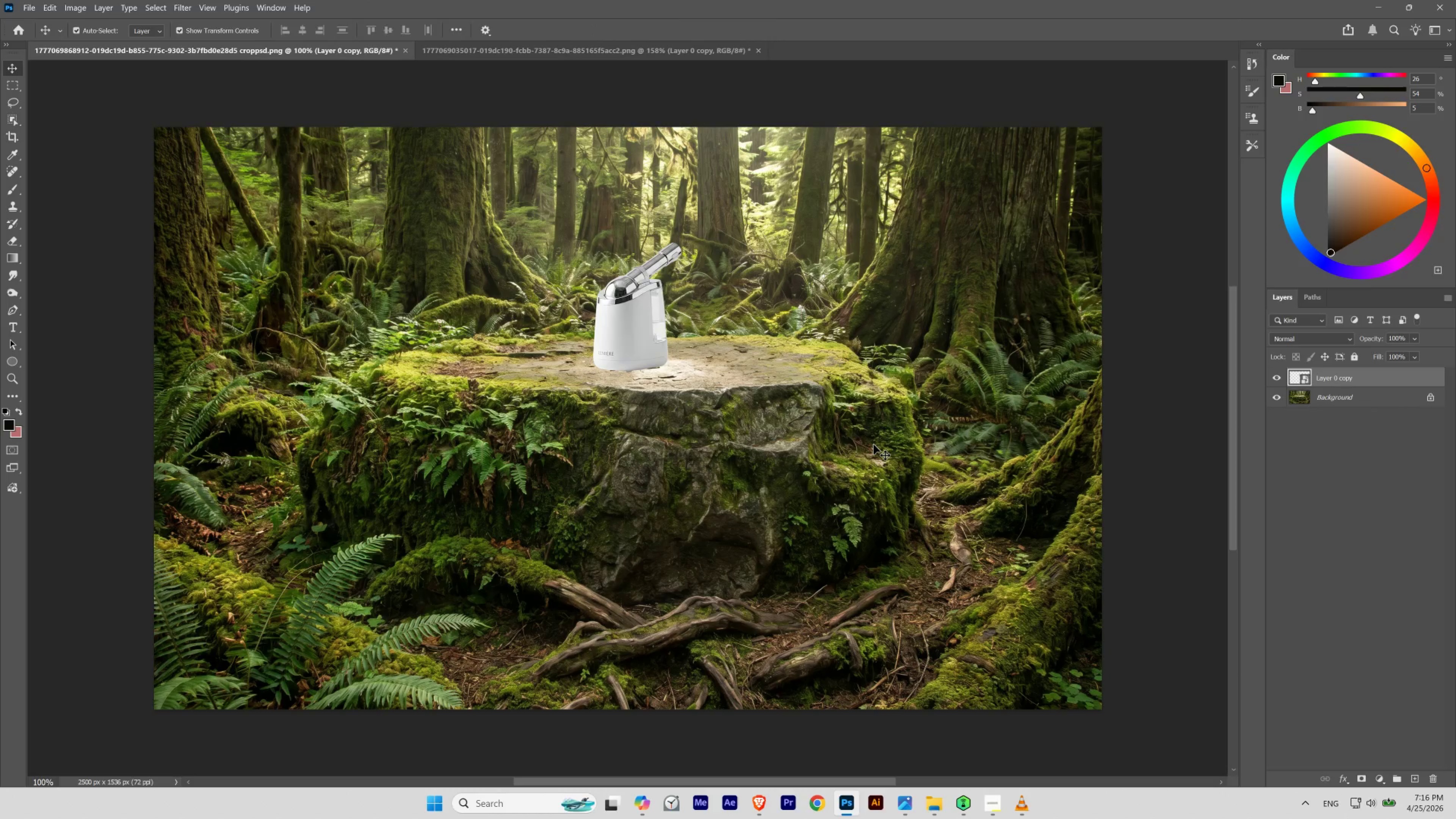 
key(Shift+ArrowRight)
 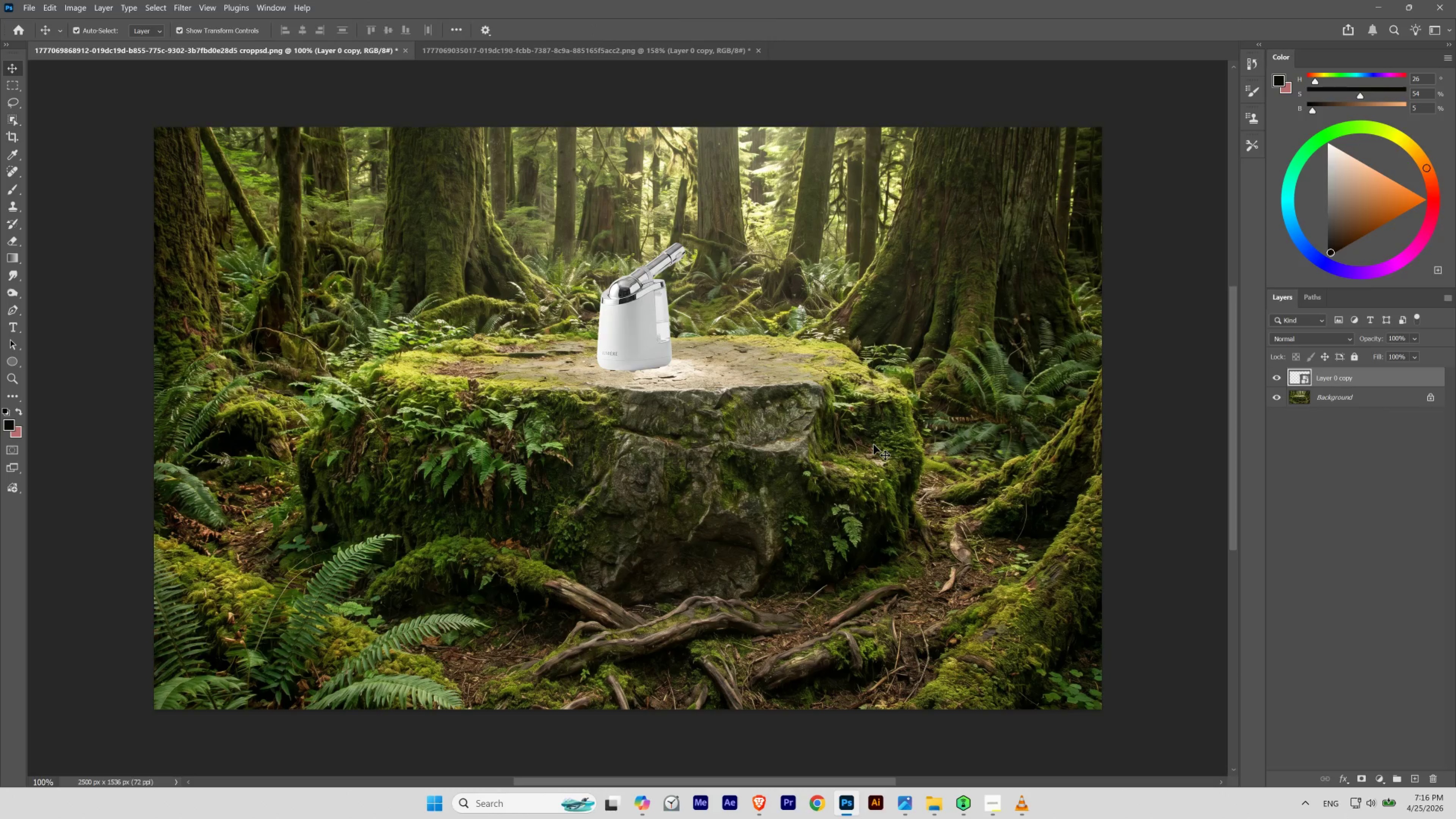 
key(Shift+ArrowLeft)
 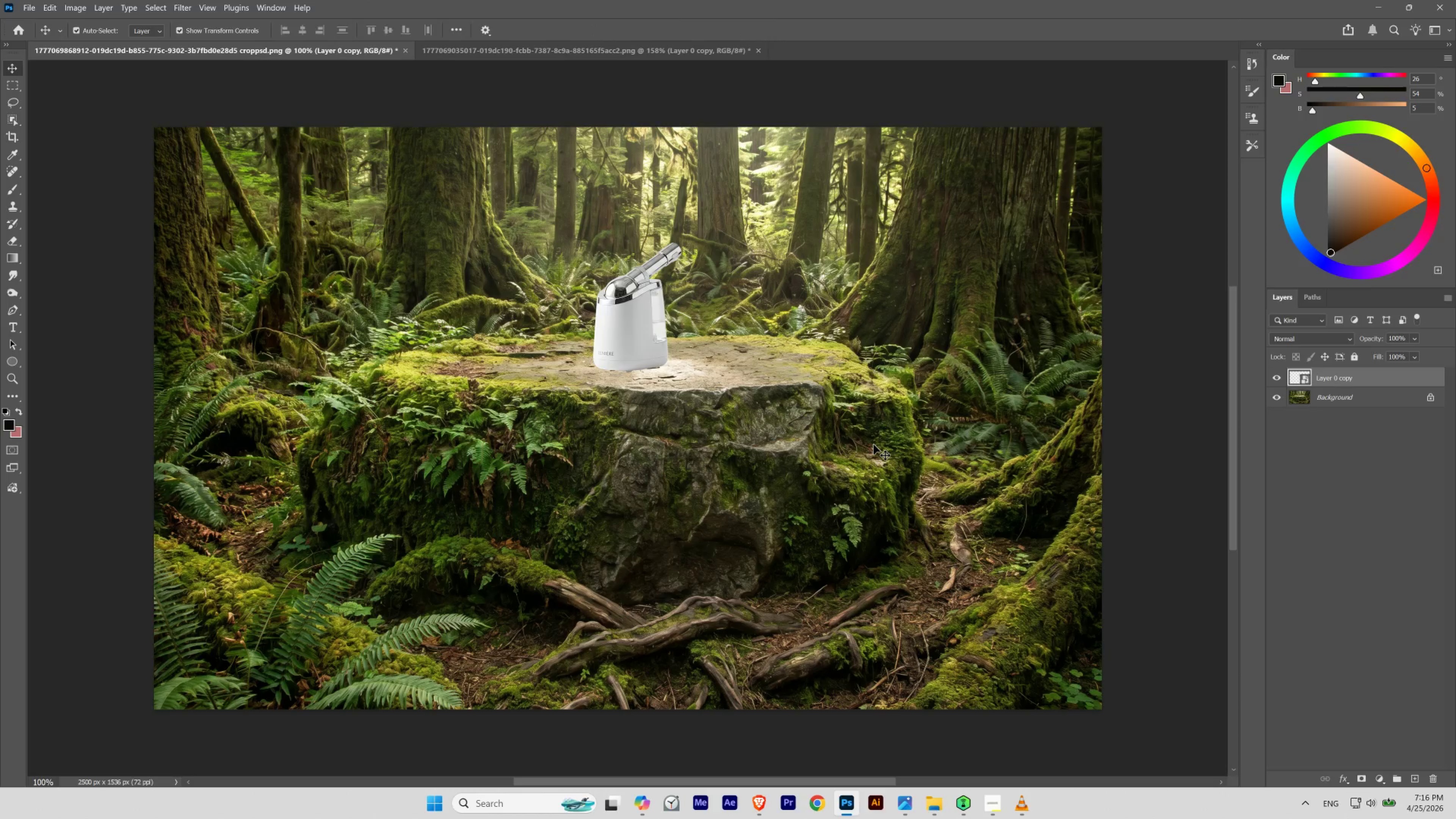 
key(Shift+ArrowLeft)
 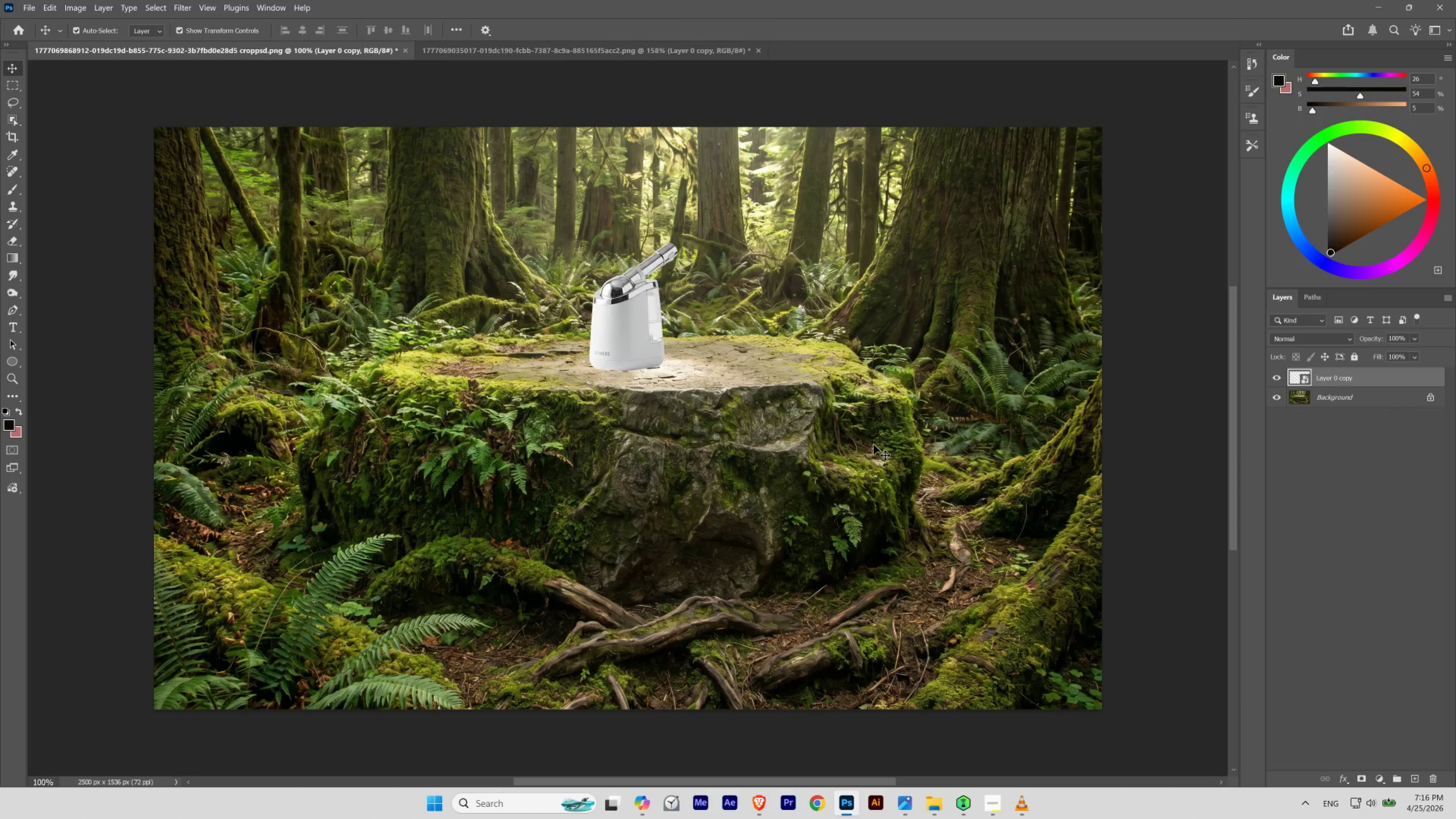 
key(Shift+ArrowLeft)
 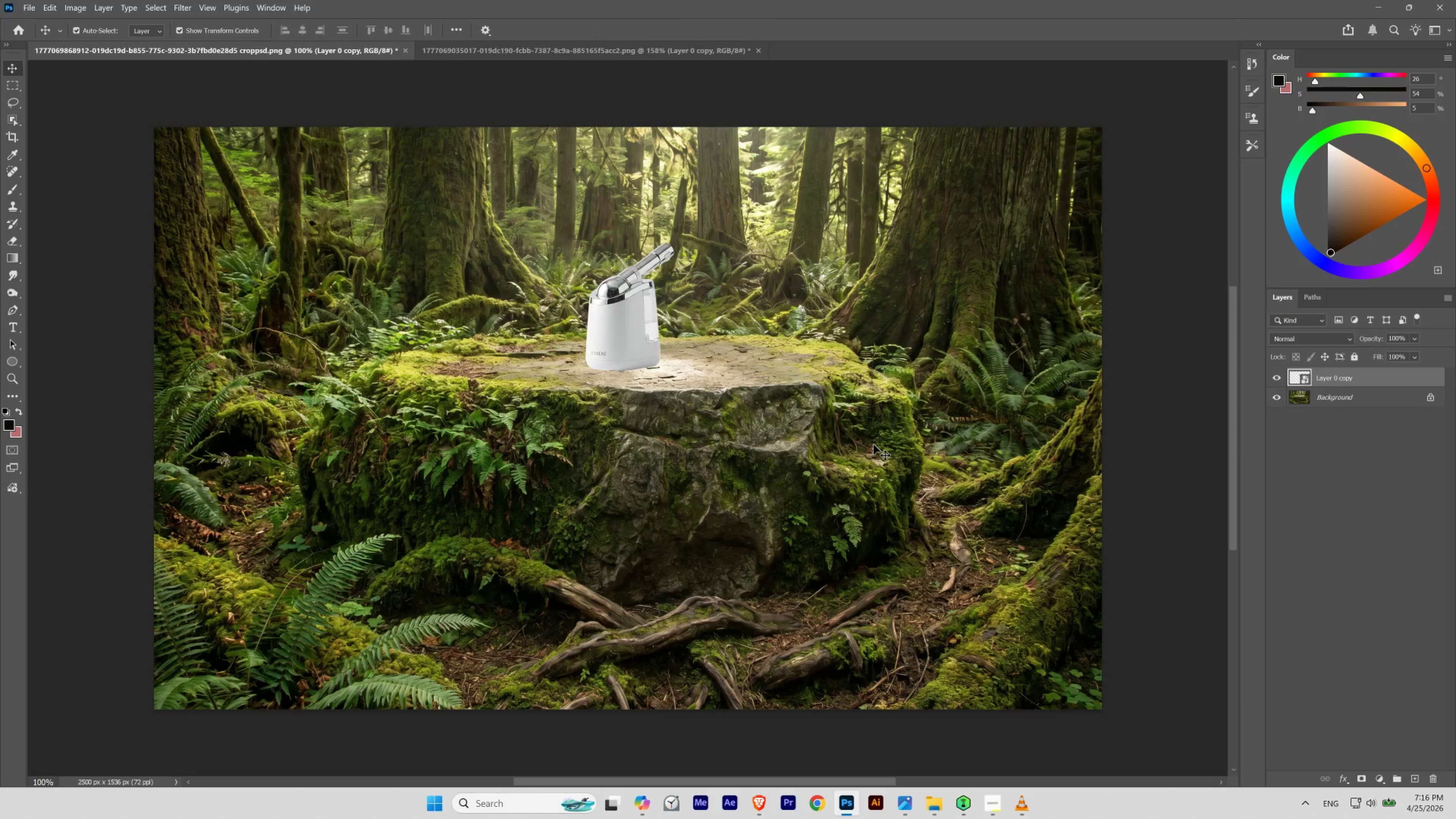 
key(Shift+ArrowRight)
 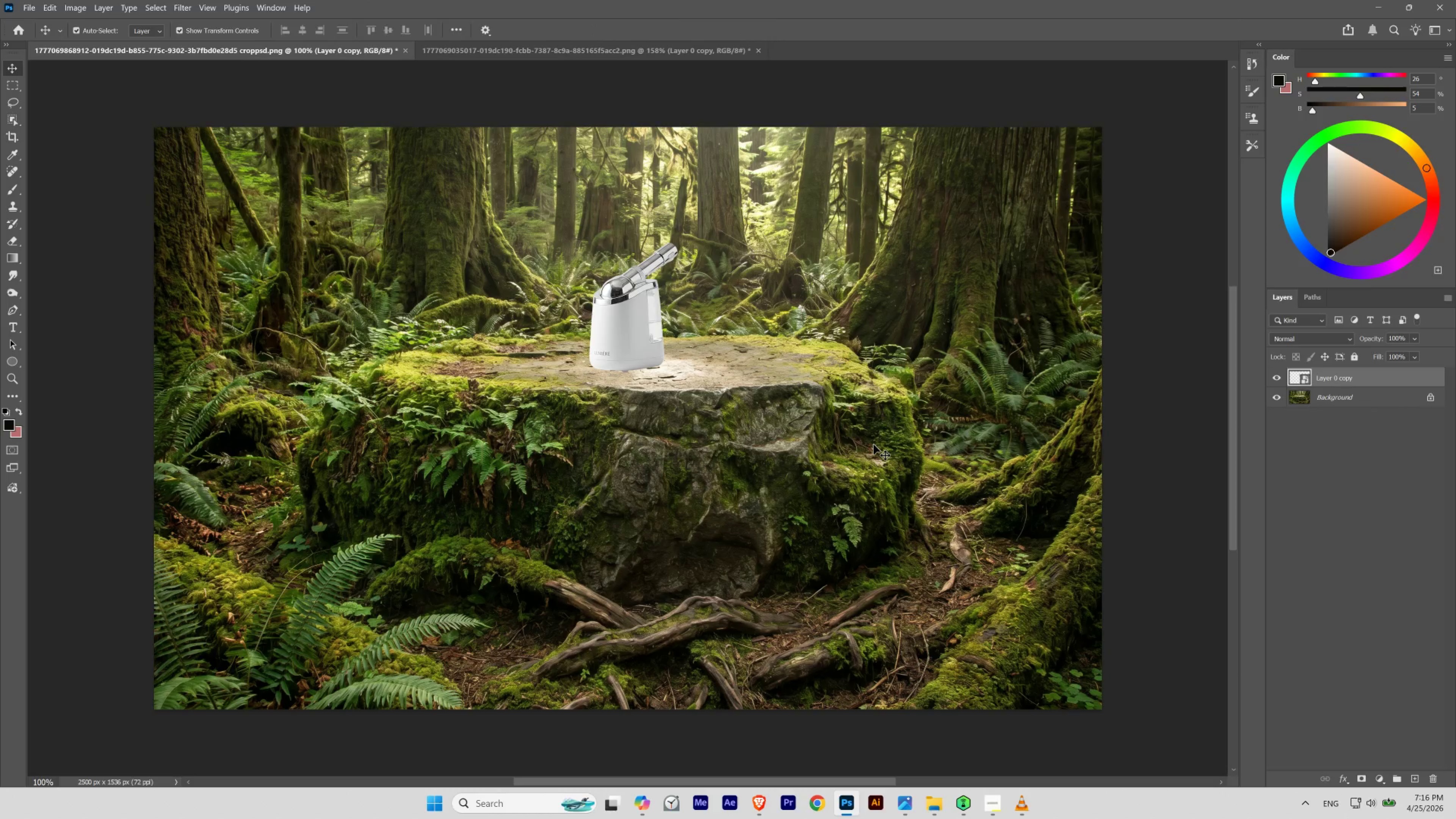 
key(Shift+ArrowRight)
 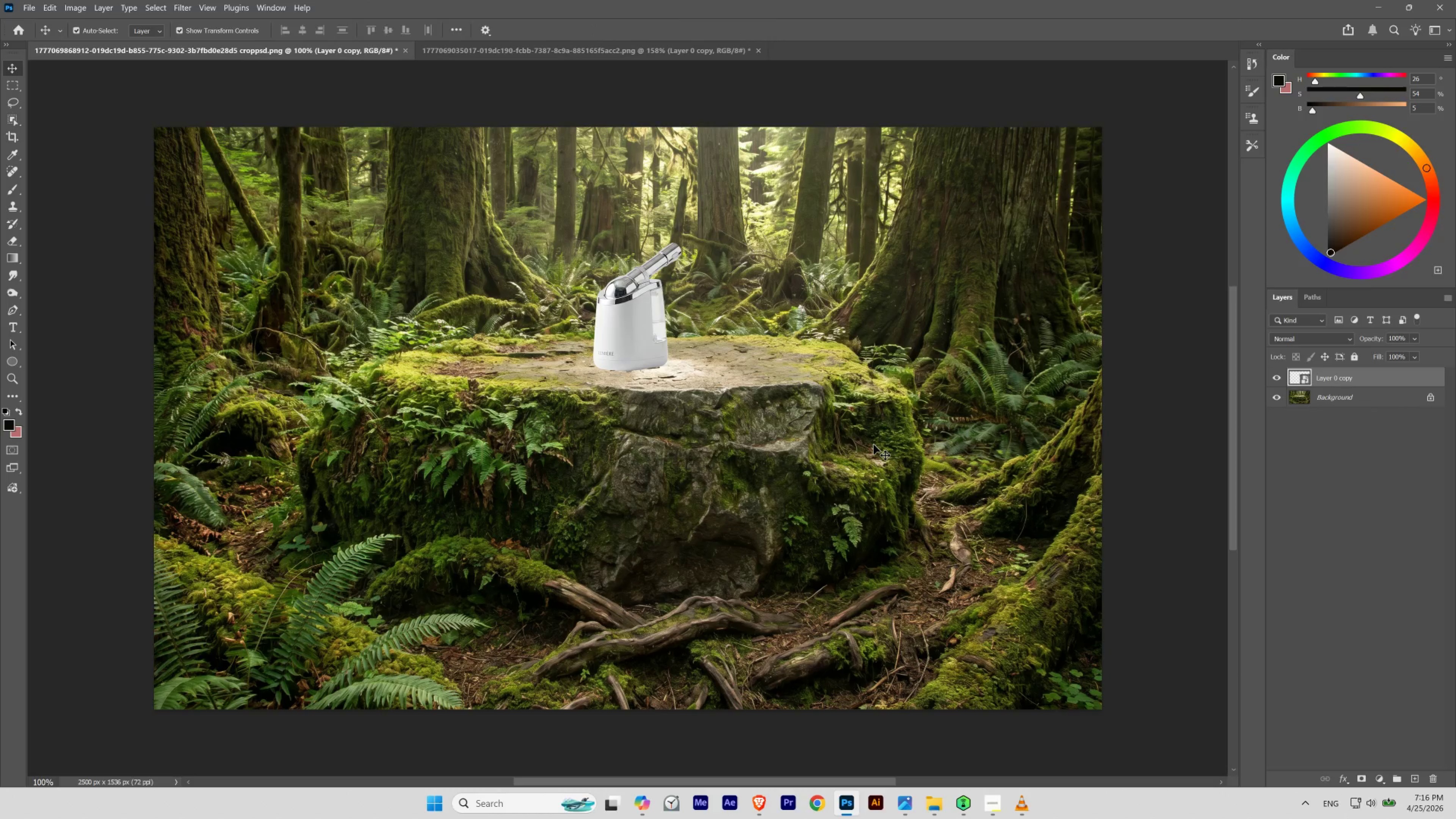 
key(Shift+ArrowLeft)
 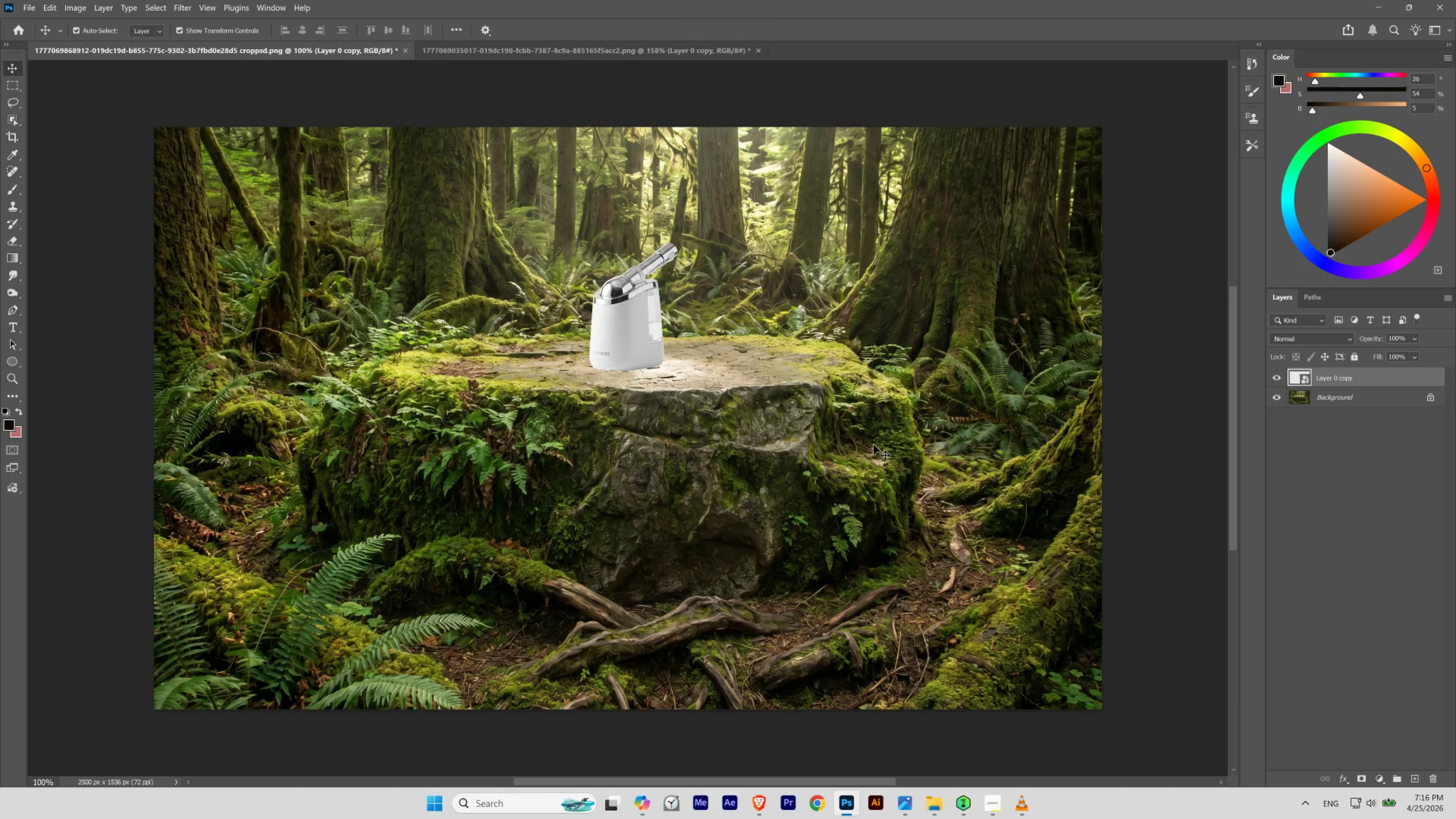 
key(Shift+ArrowLeft)
 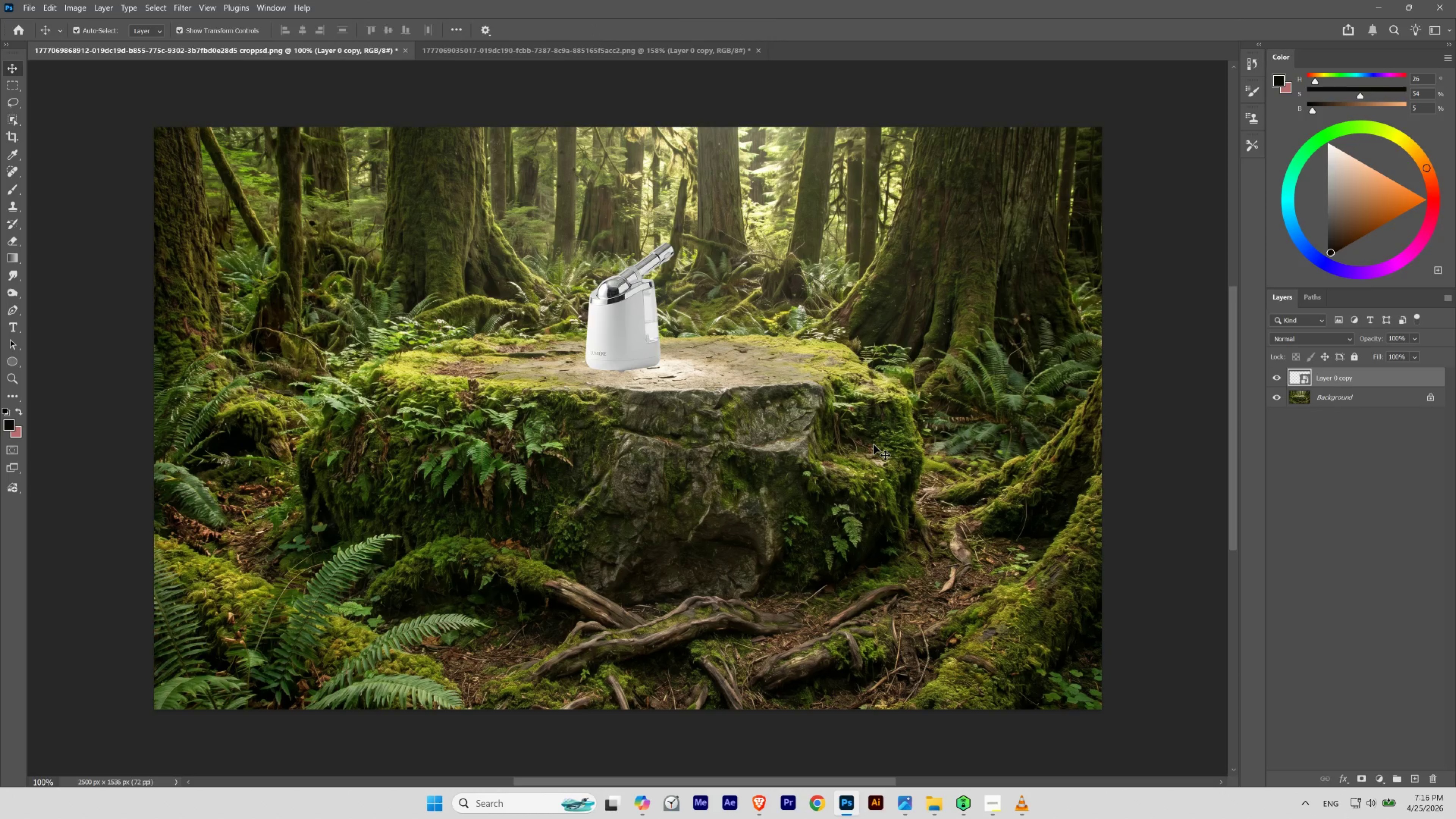 
key(Shift+ArrowRight)
 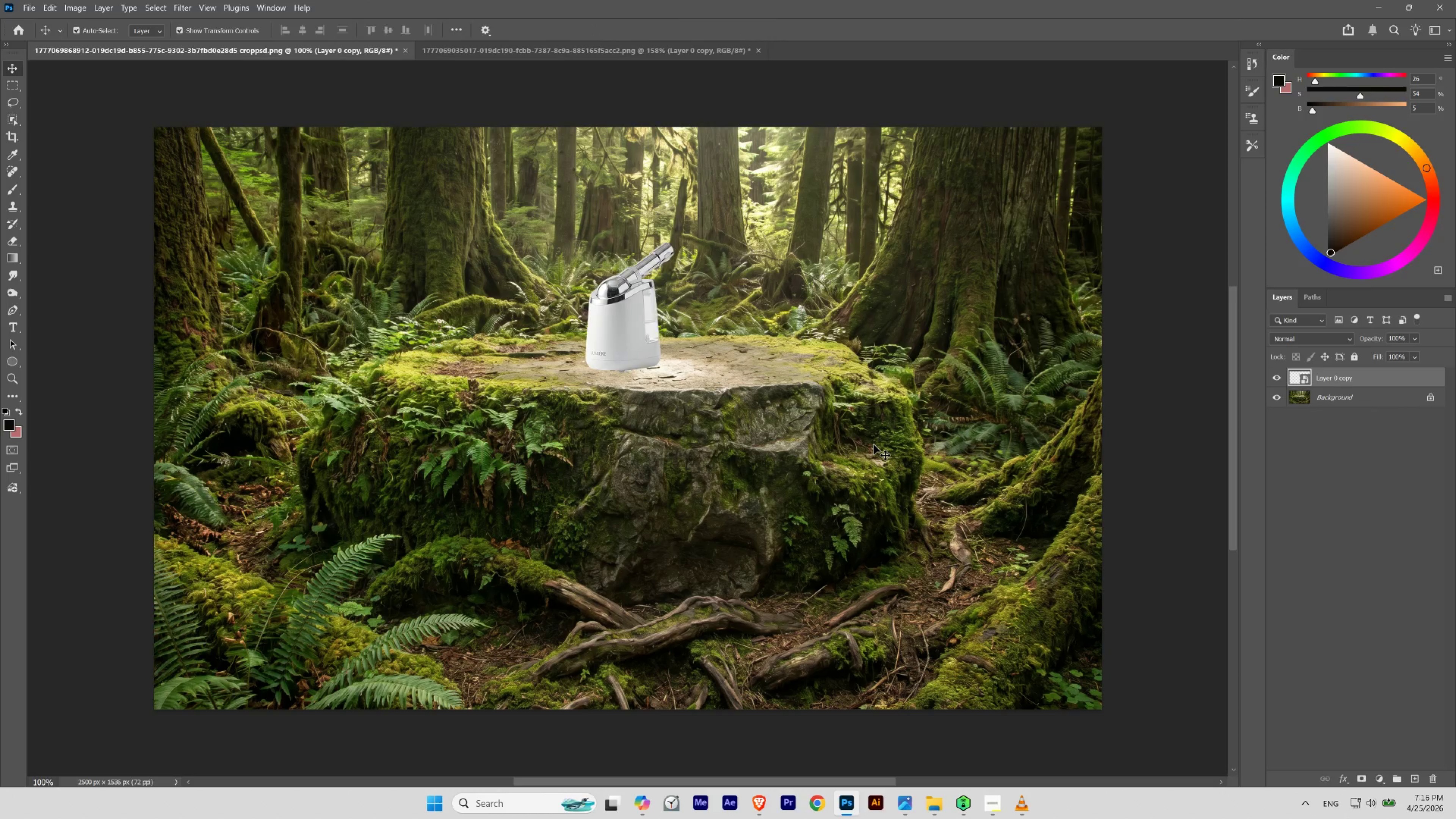 
key(Shift+ArrowLeft)
 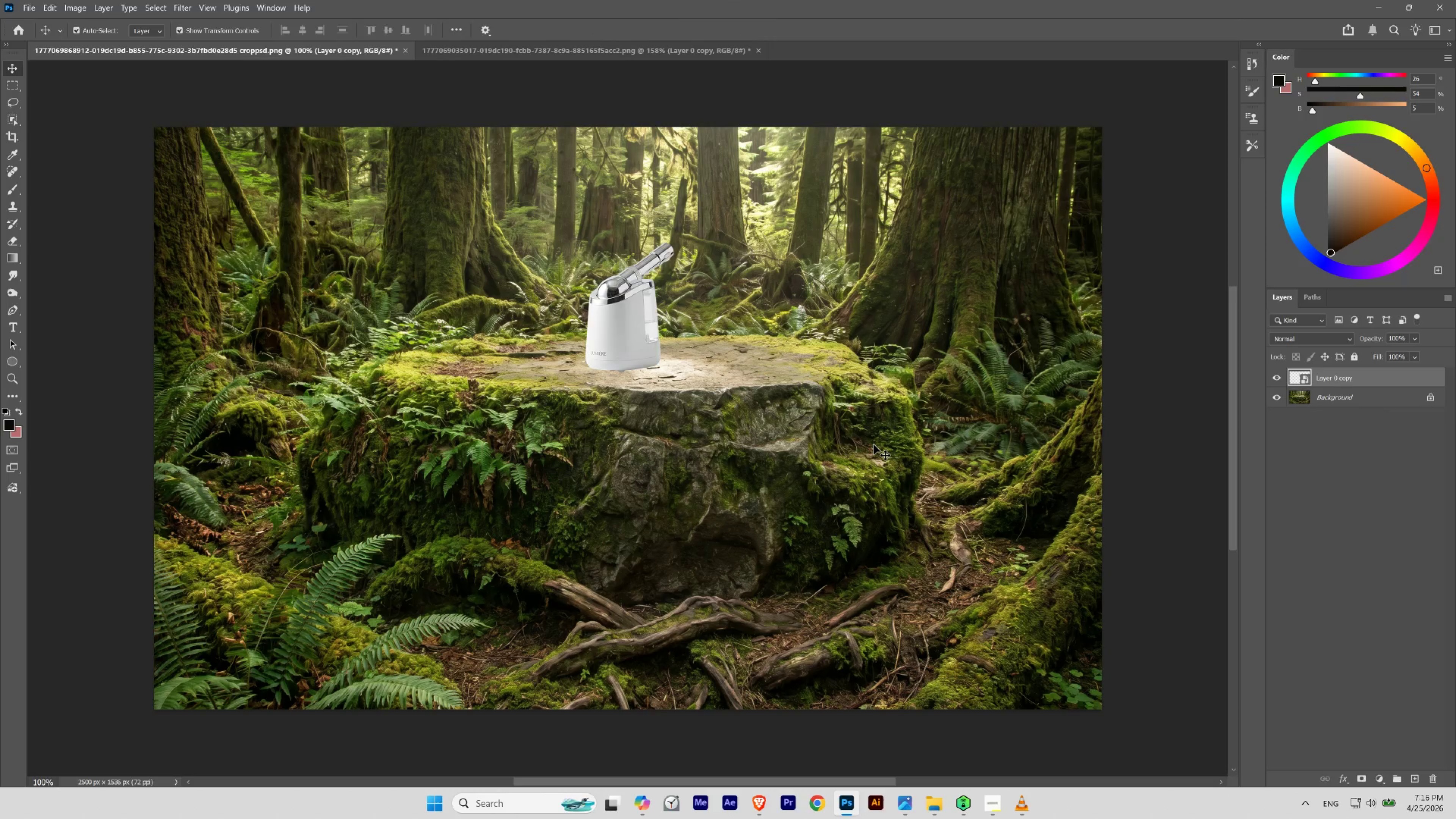 
key(Shift+ArrowRight)
 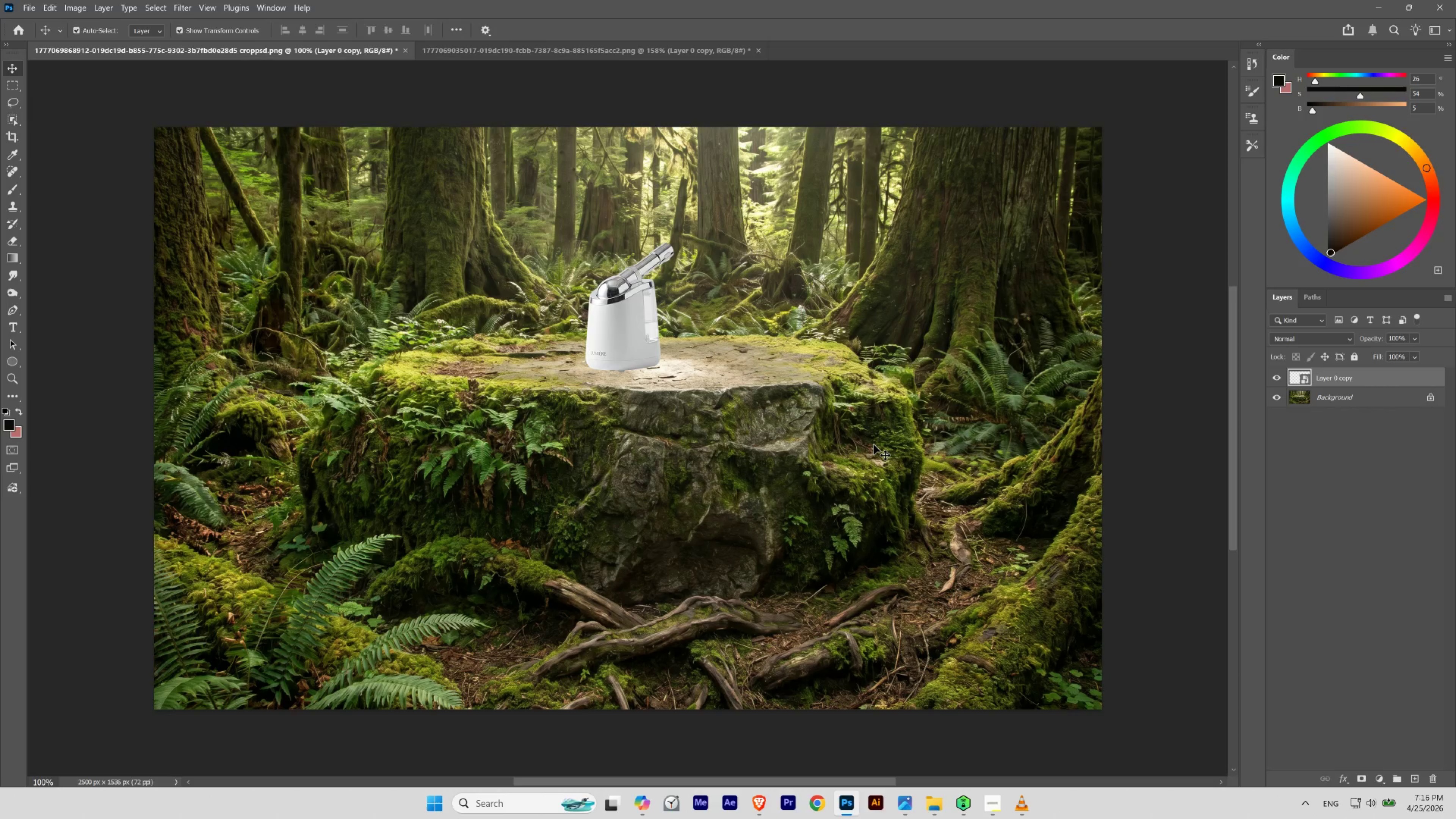 
key(Shift+ArrowLeft)
 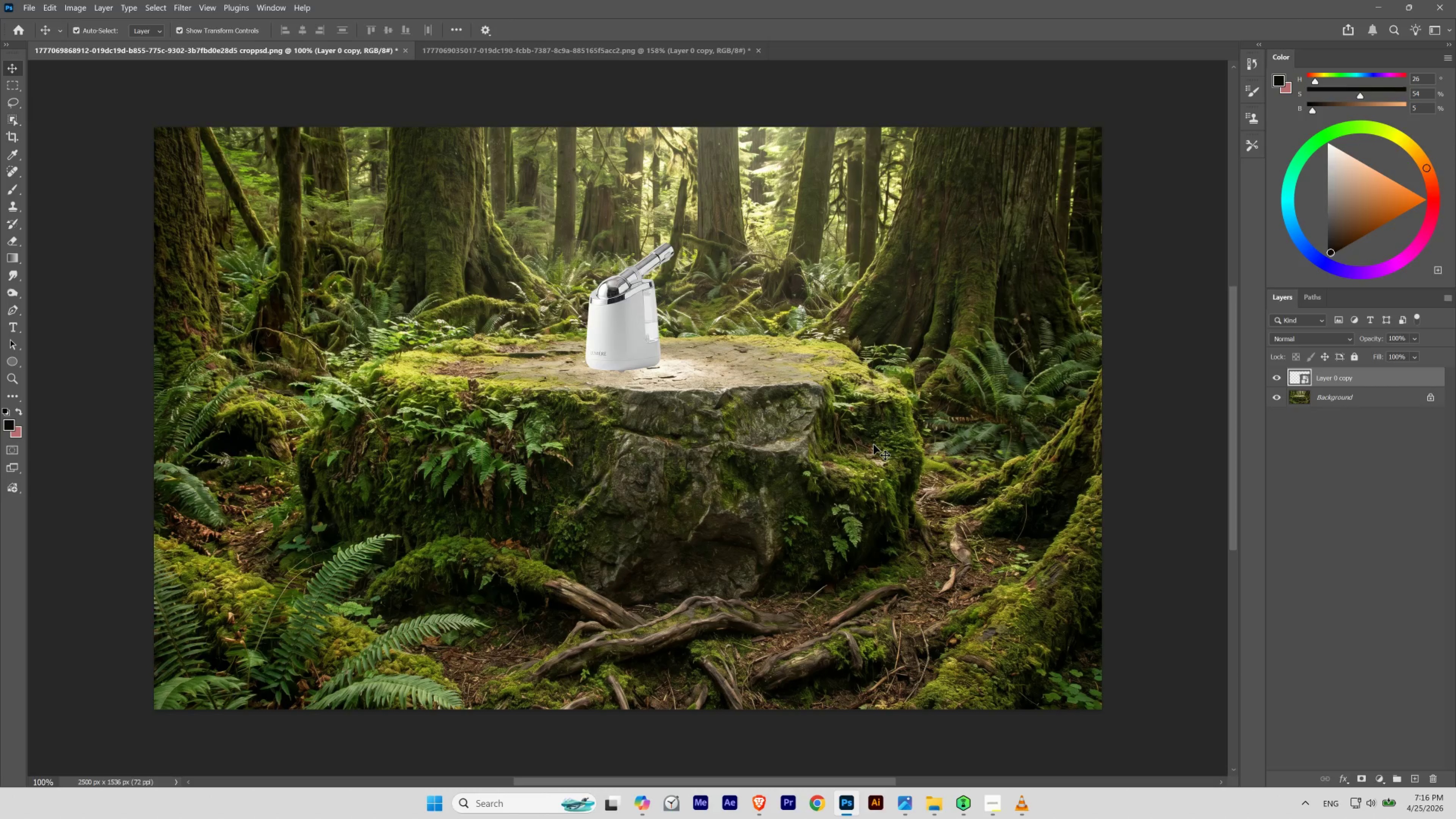 
key(Shift+ArrowRight)
 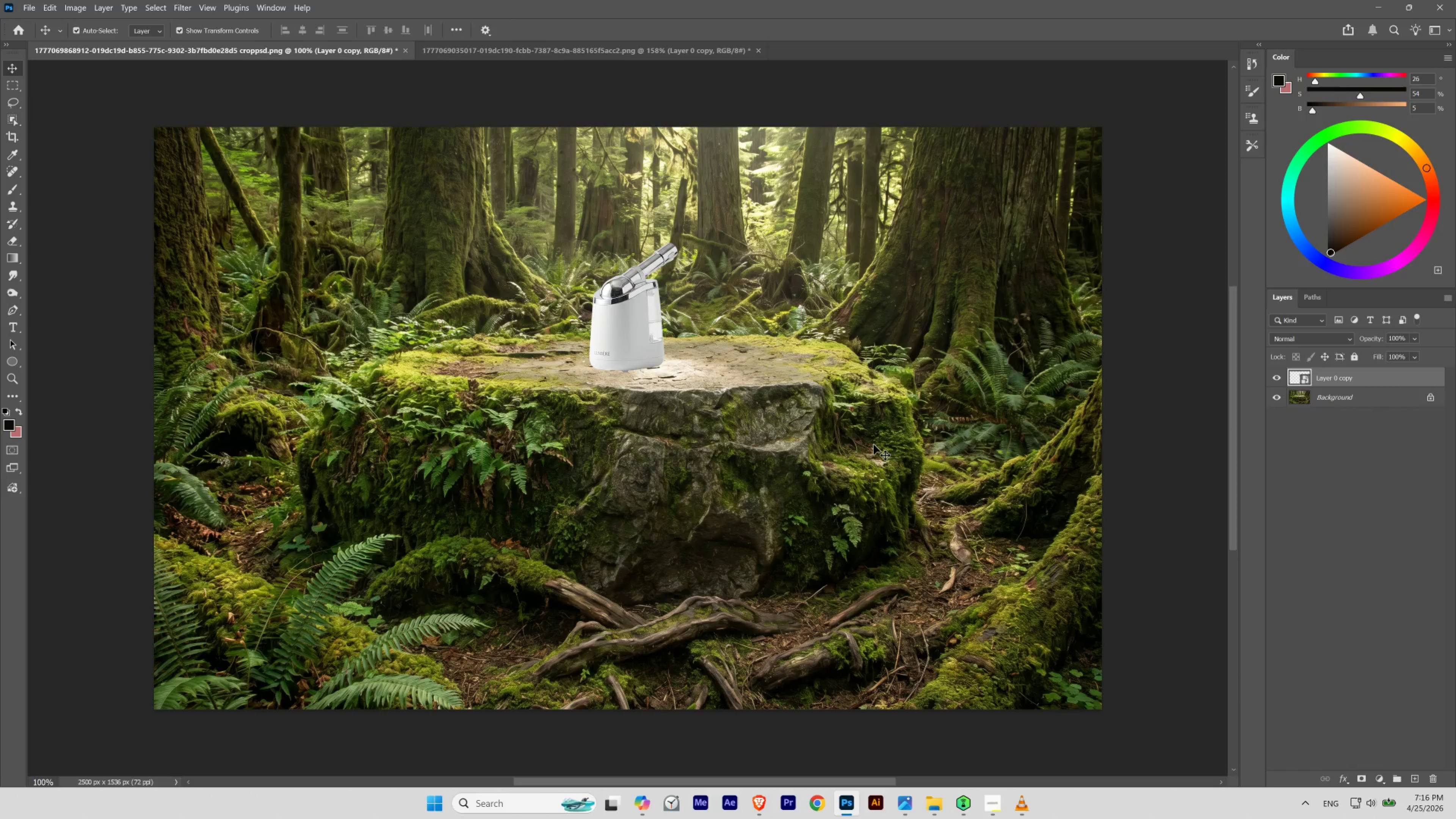 
key(Shift+ArrowDown)
 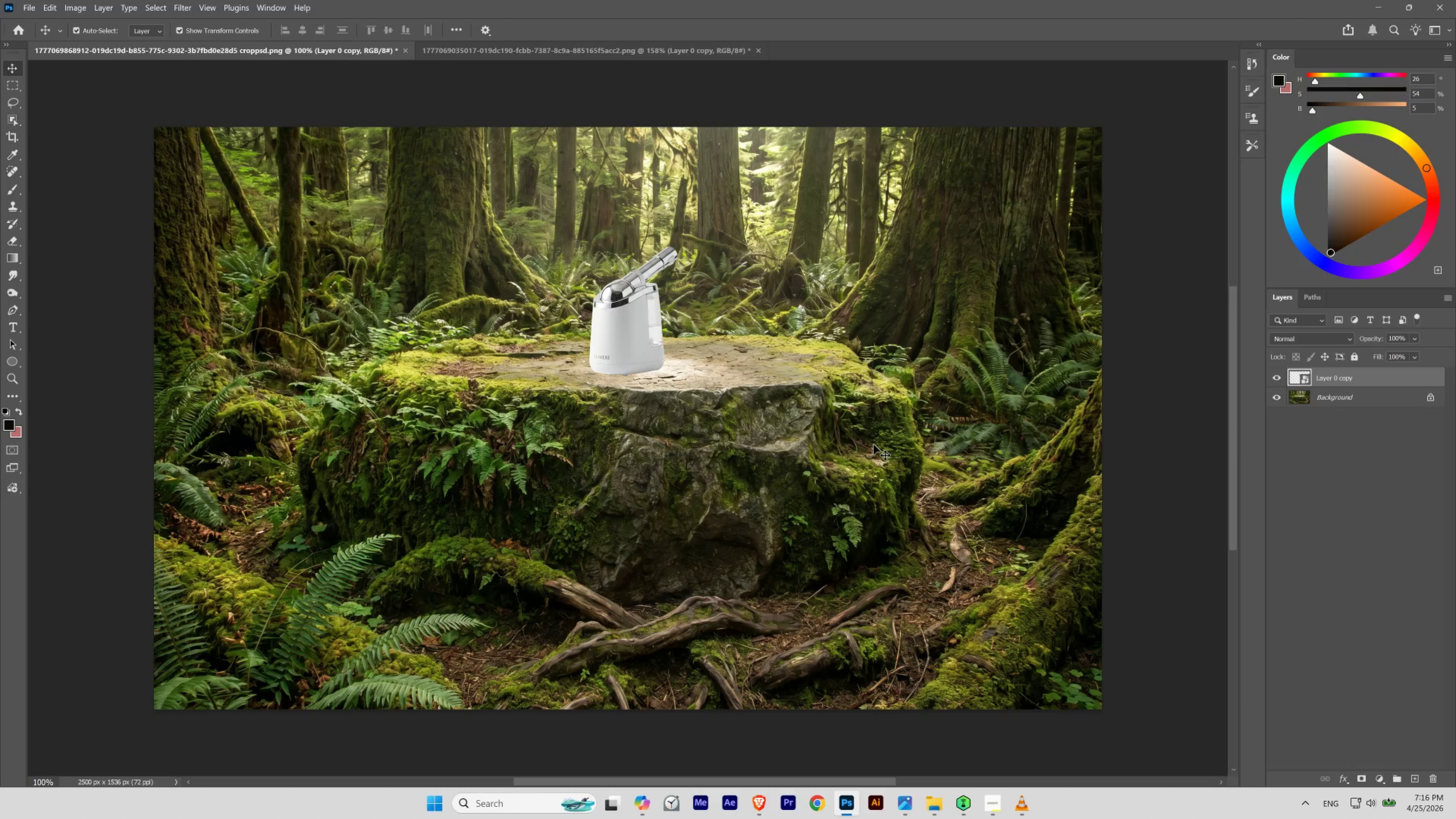 
key(Shift+ArrowDown)
 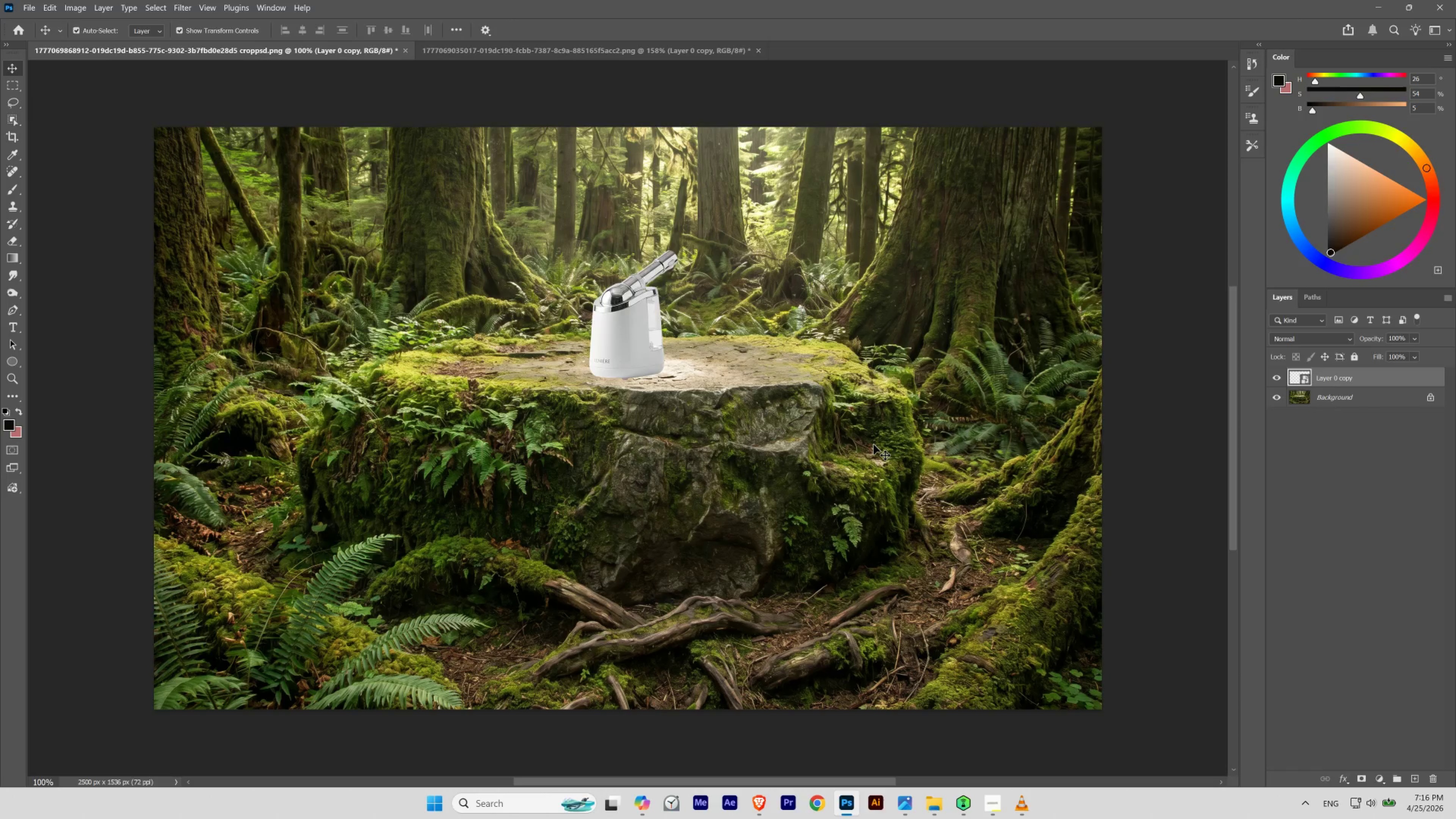 
key(Shift+ArrowUp)
 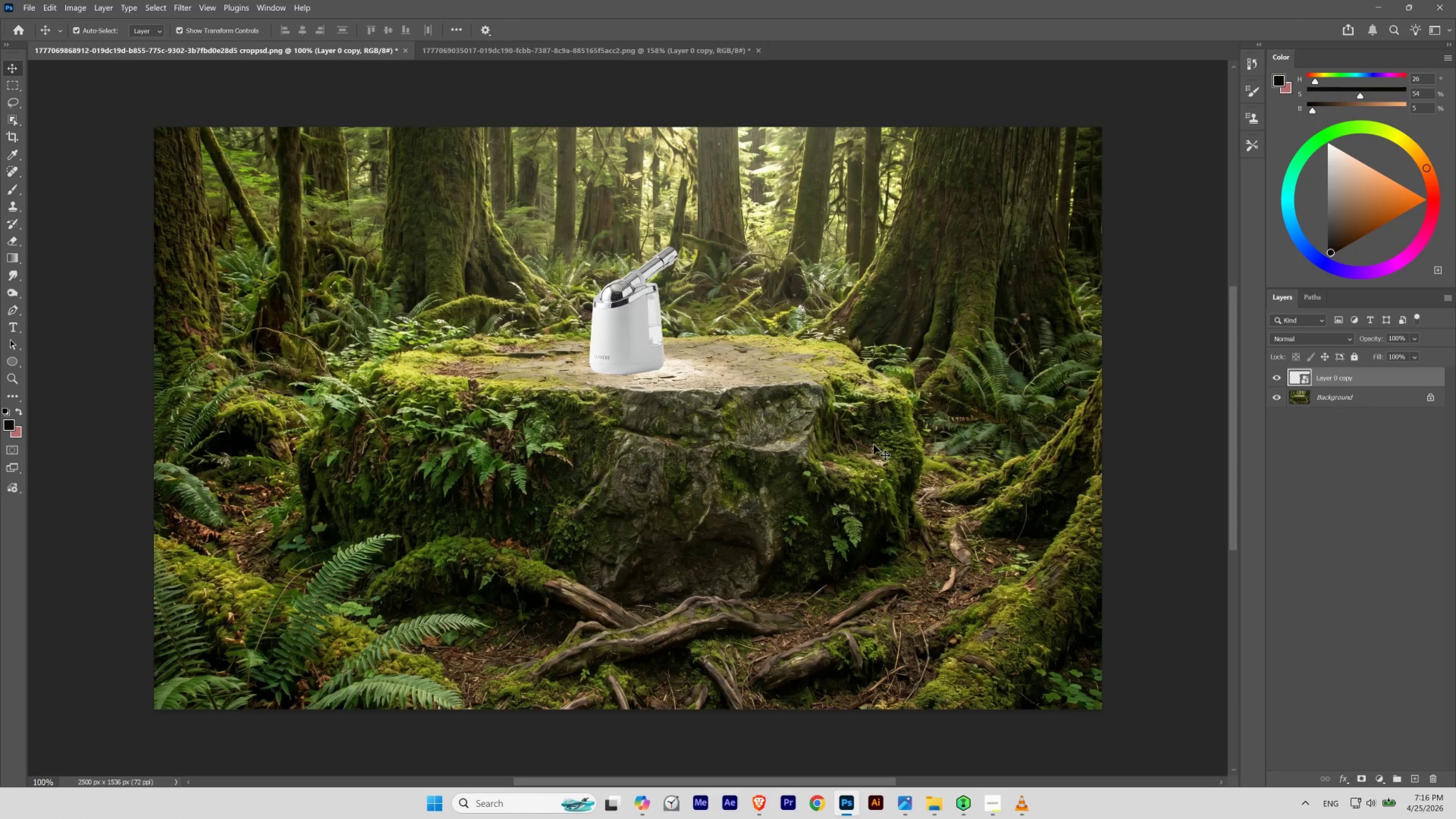 
key(Shift+ArrowUp)
 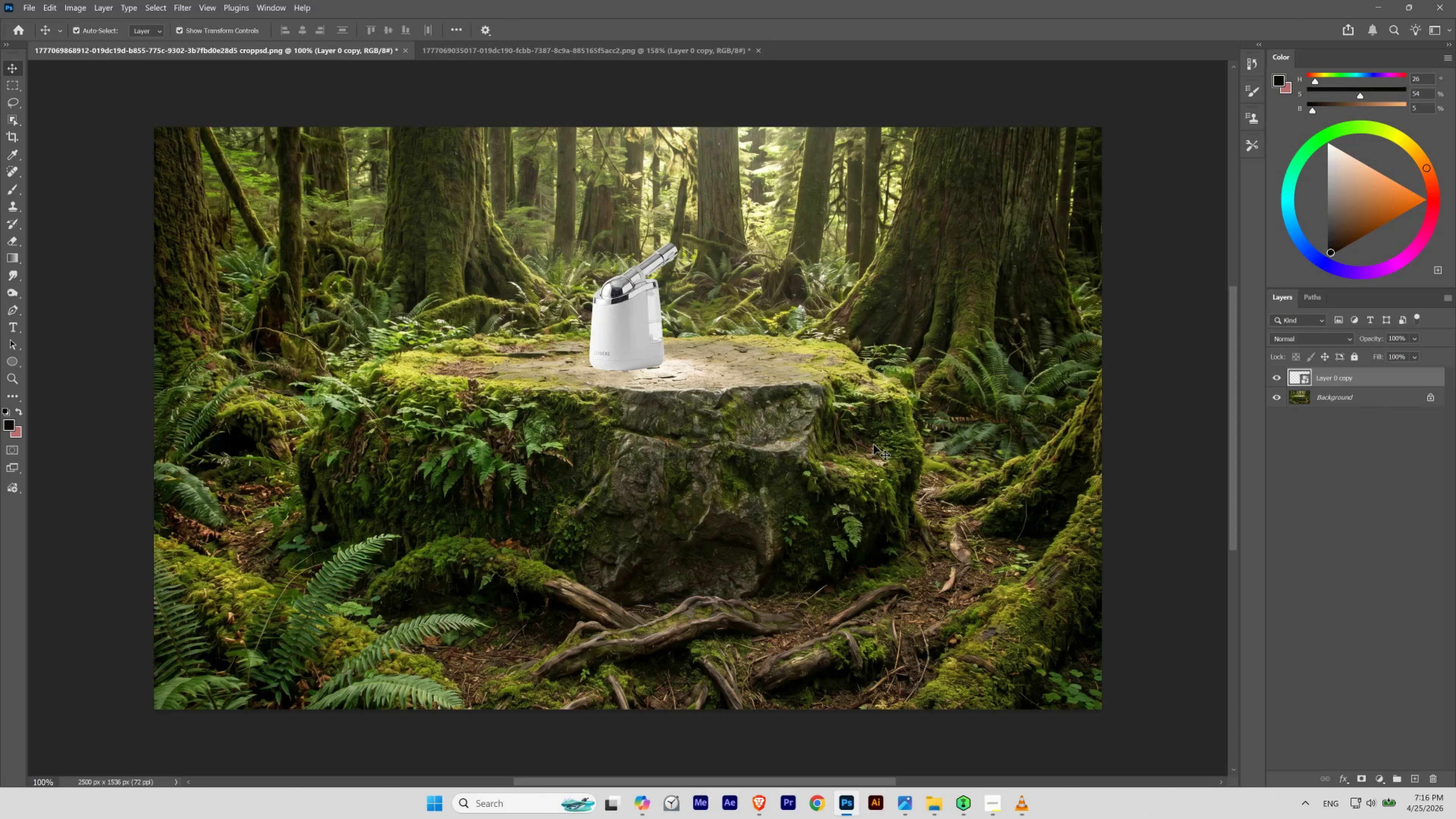 
key(Shift+ArrowDown)
 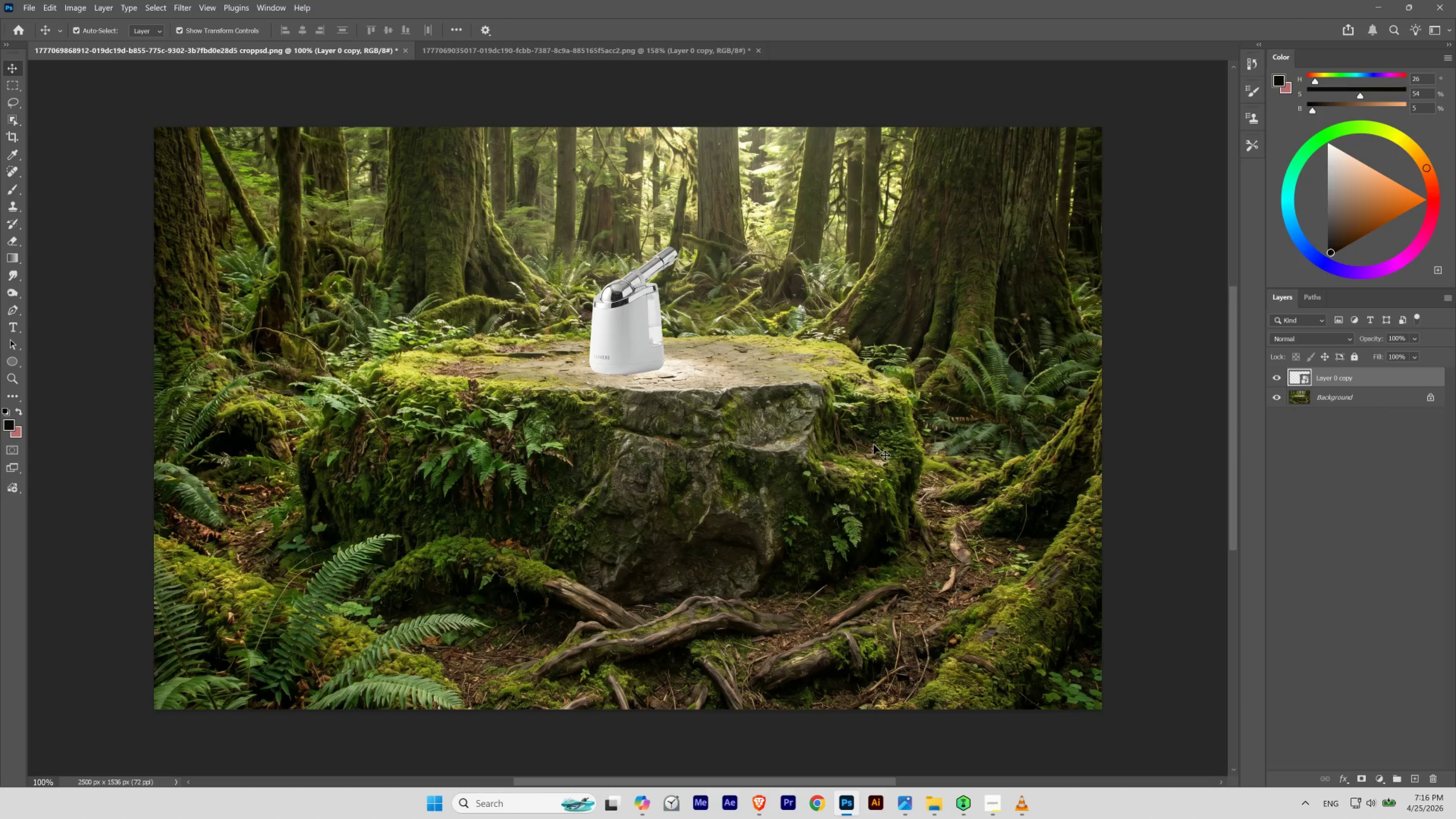 
key(ArrowUp)
 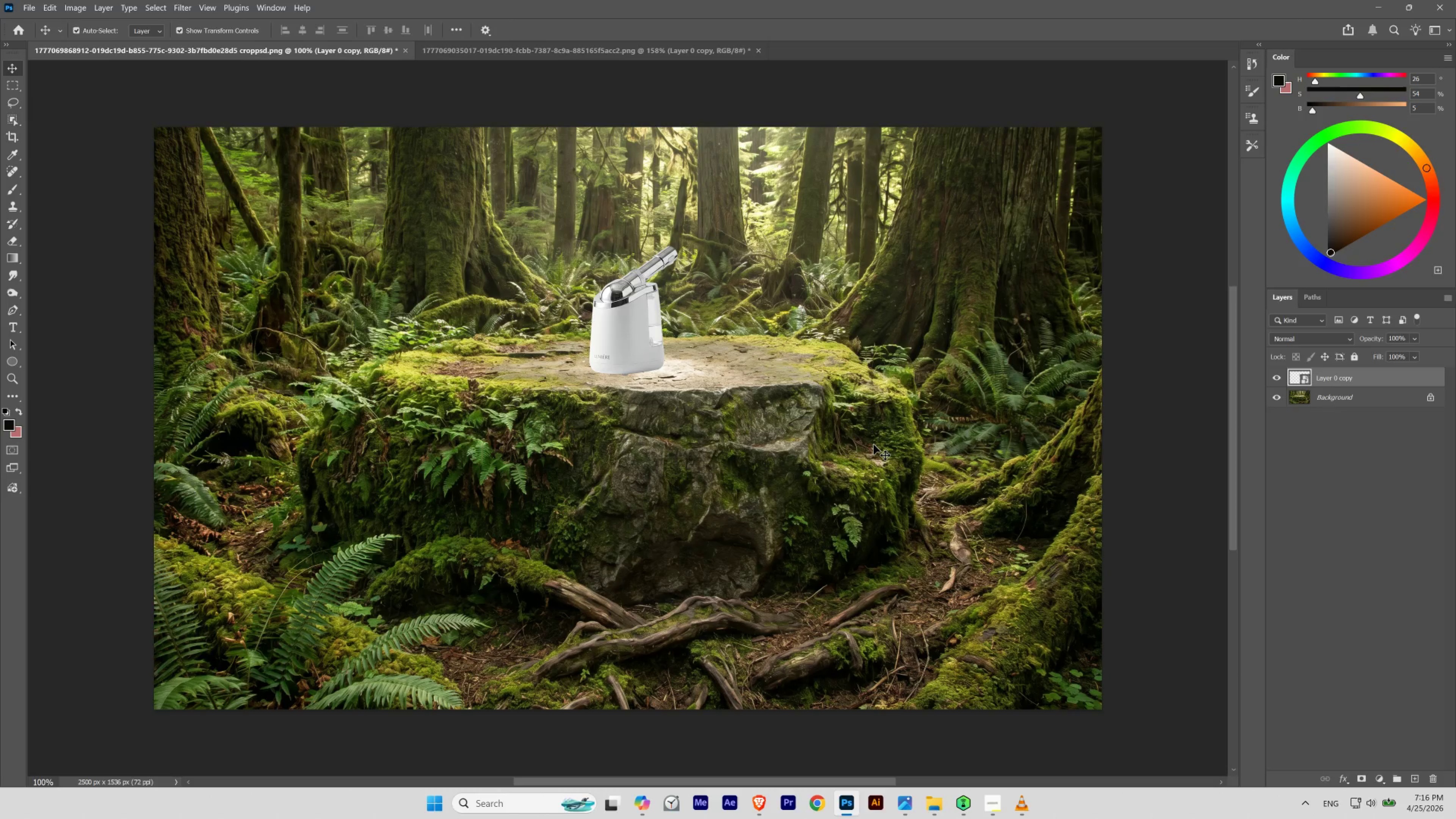 
key(ArrowUp)
 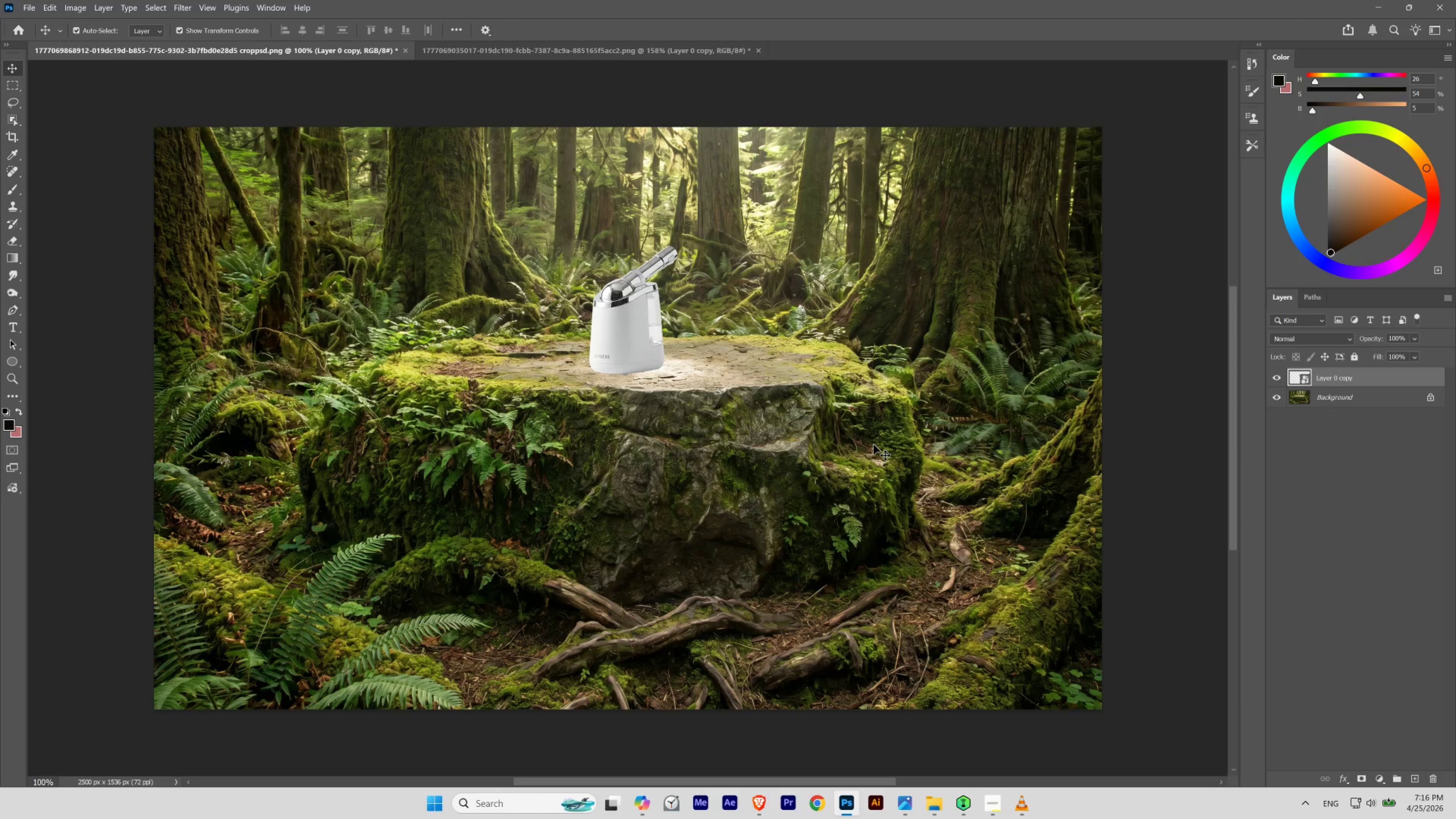 
key(ArrowUp)
 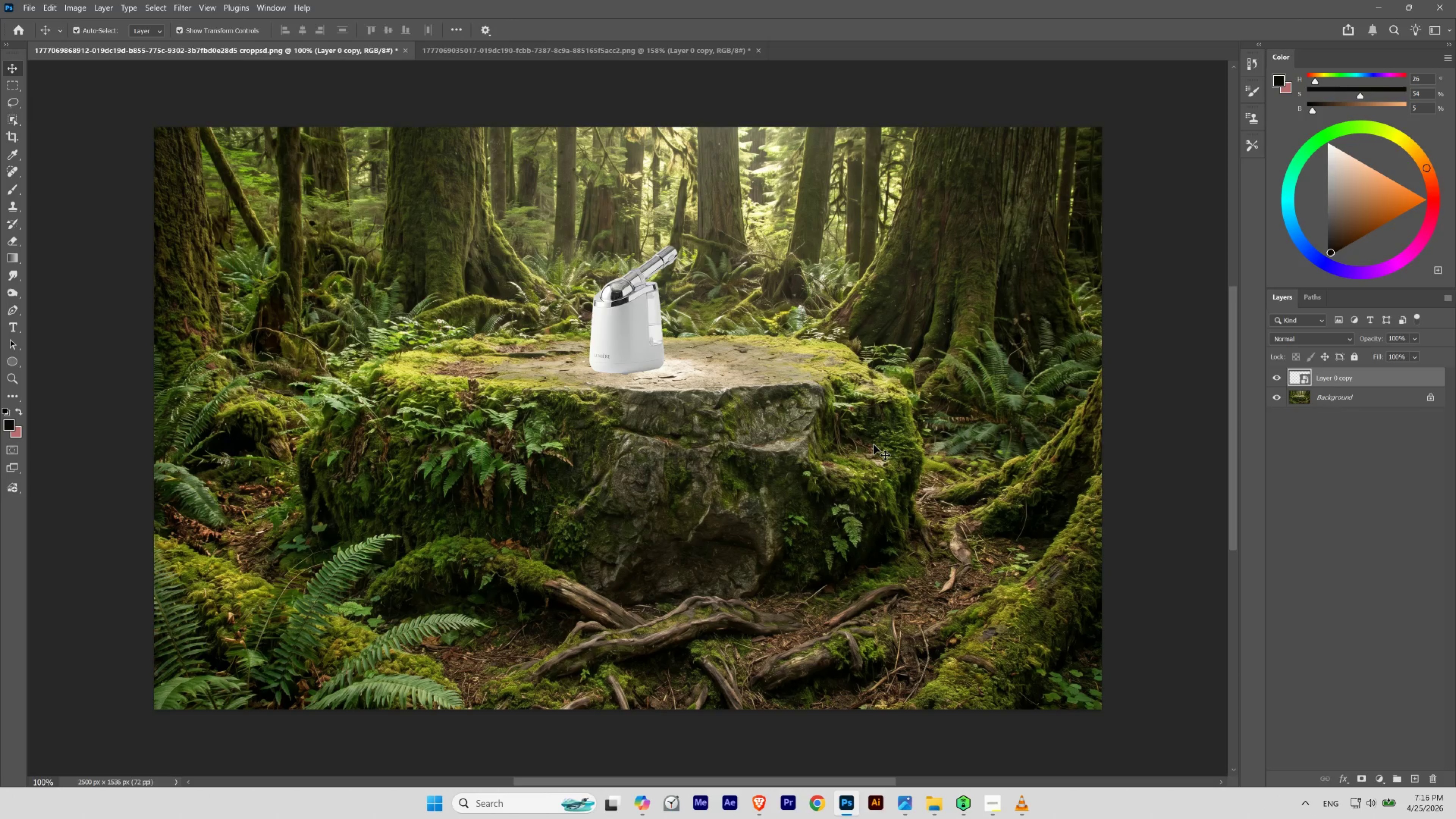 
key(ArrowDown)
 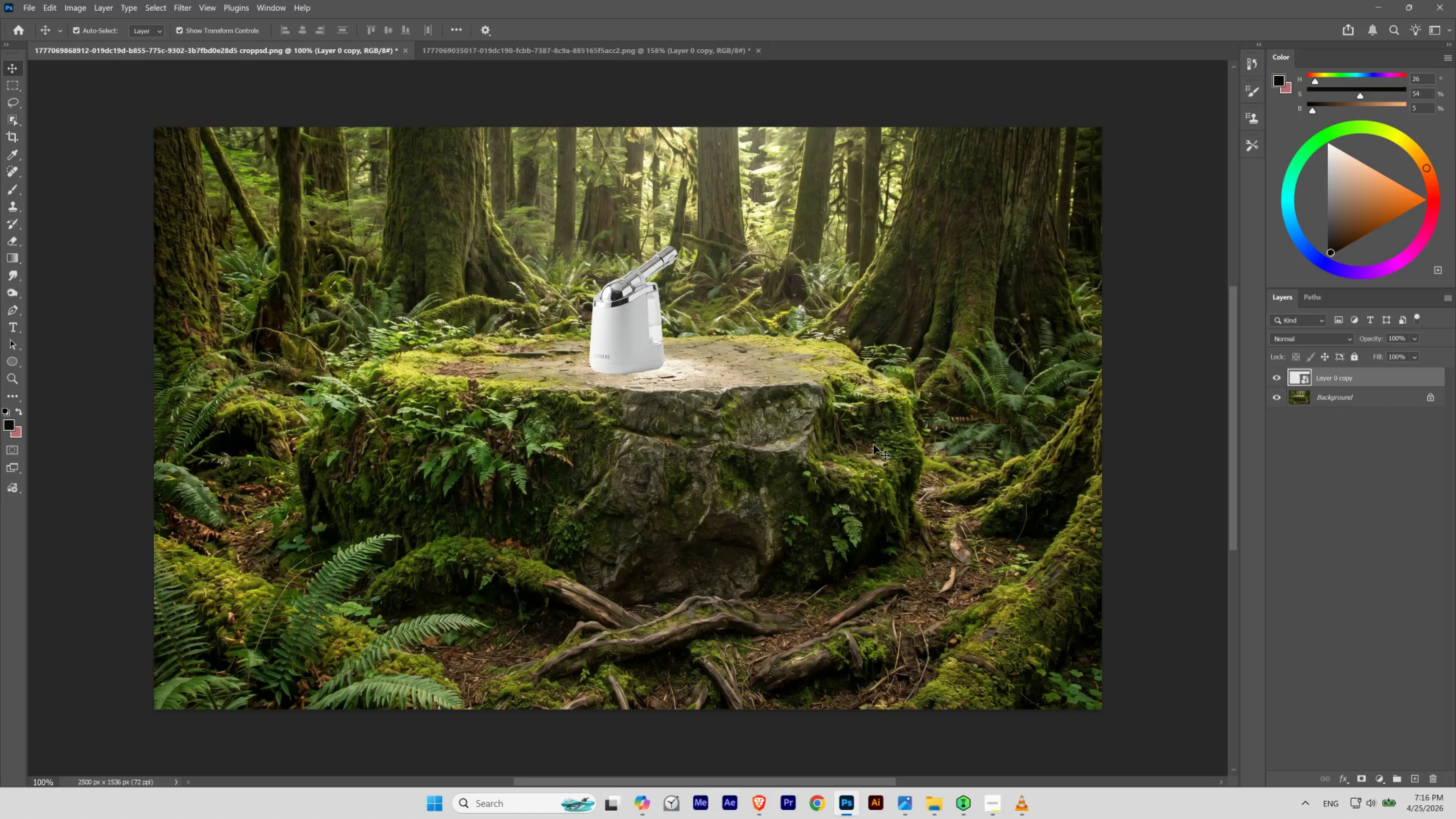 
key(ArrowDown)
 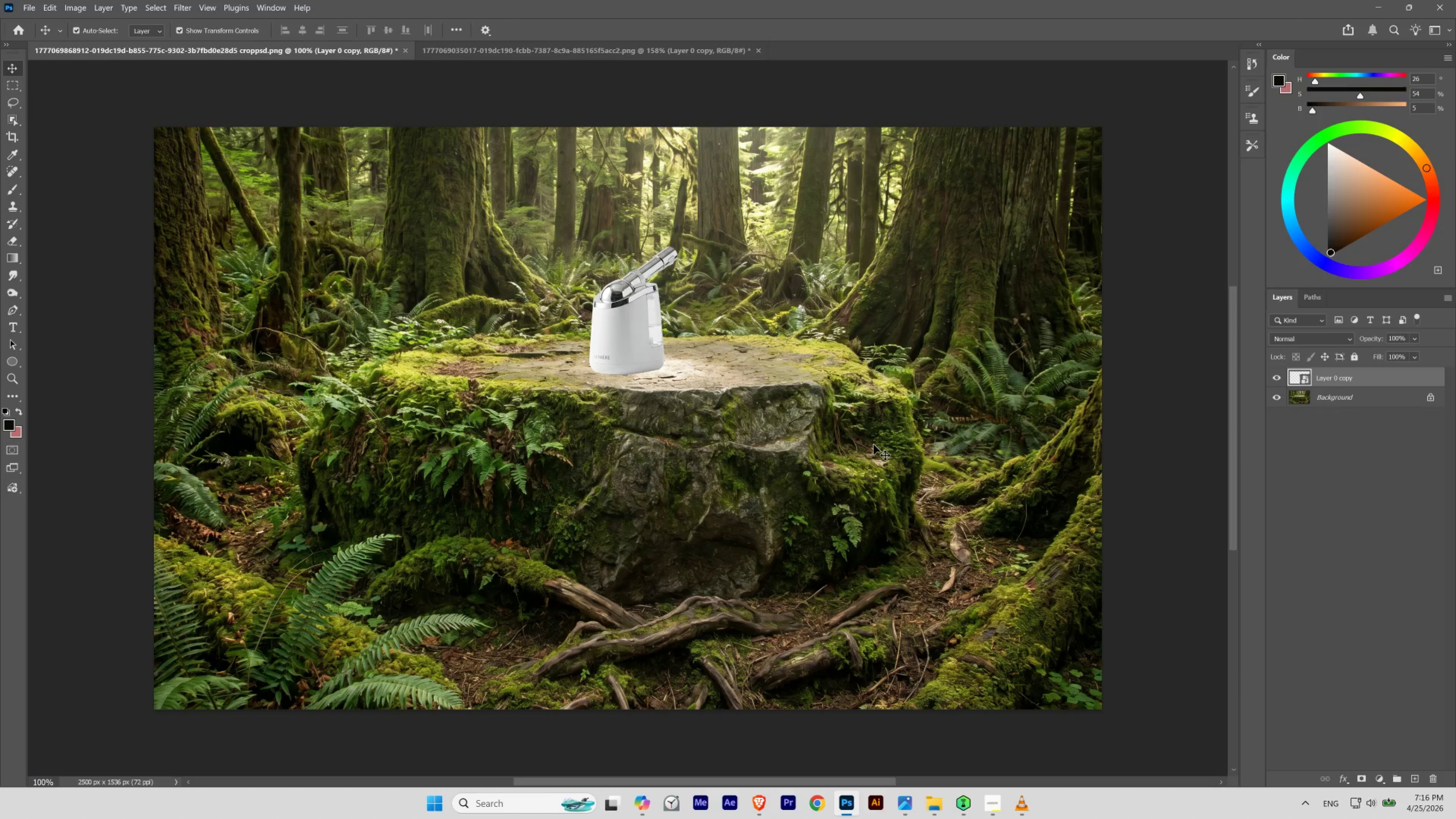 
key(ArrowDown)
 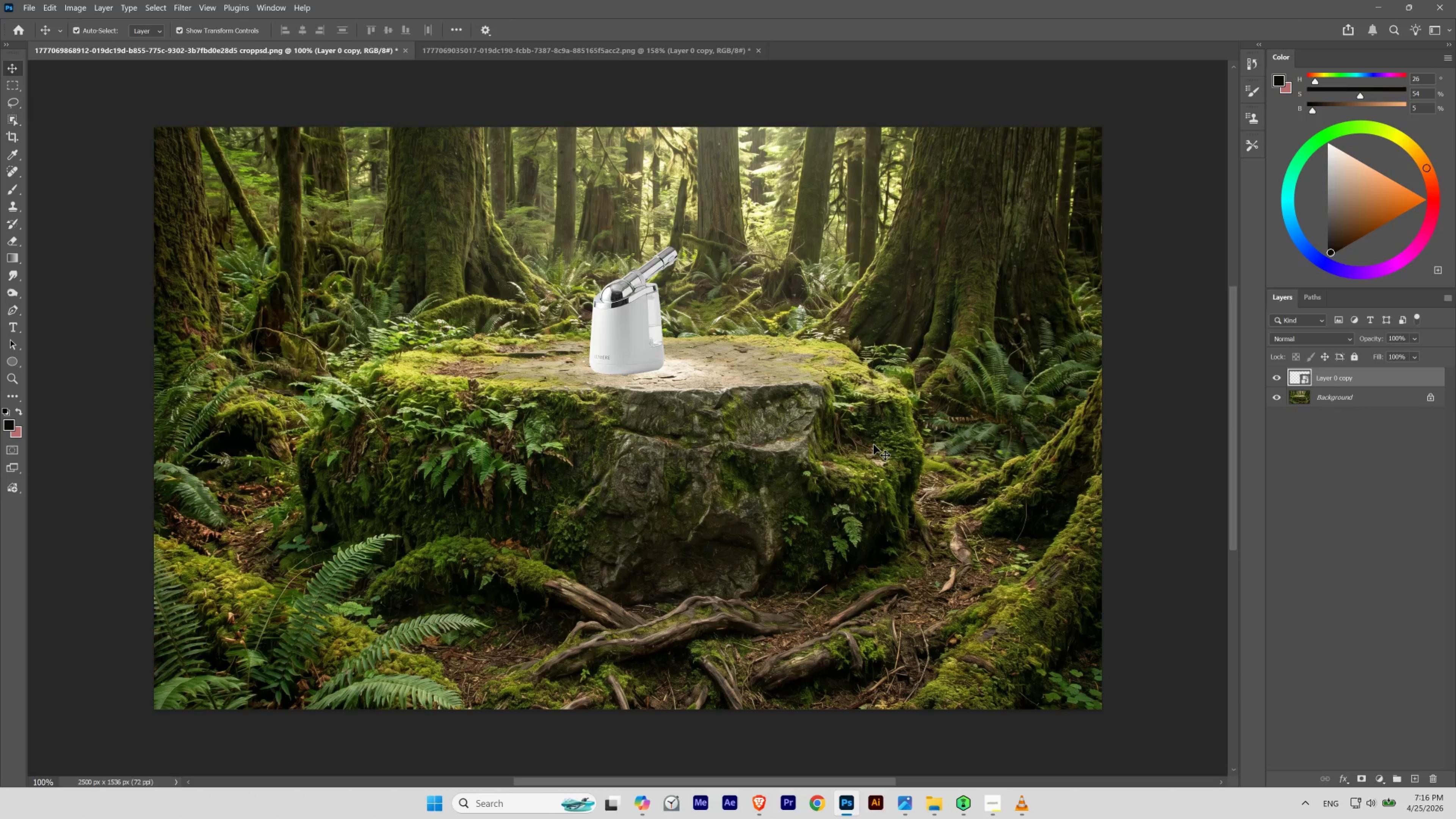 
key(ArrowUp)
 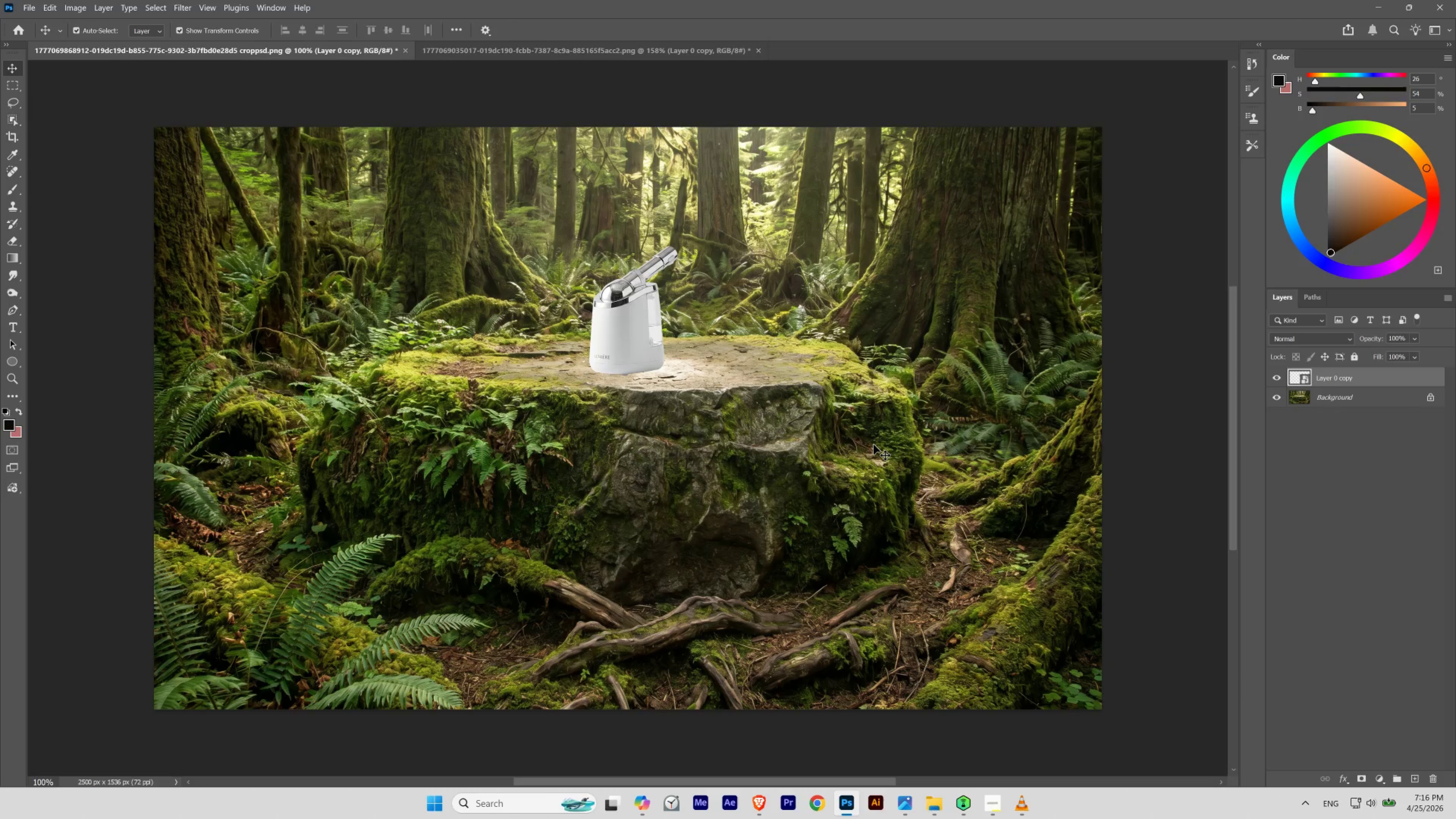 
key(ArrowDown)
 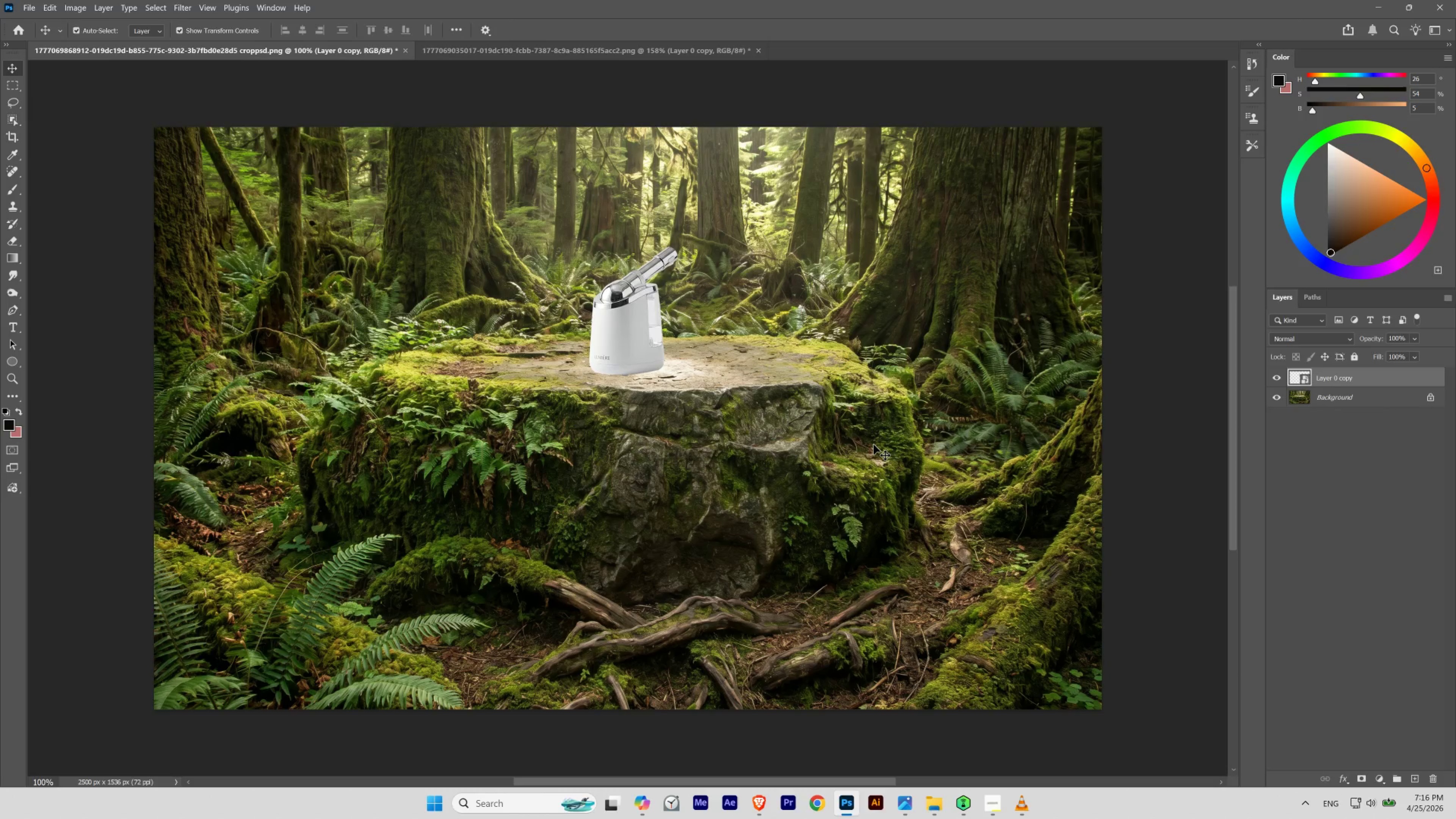 
key(ArrowDown)
 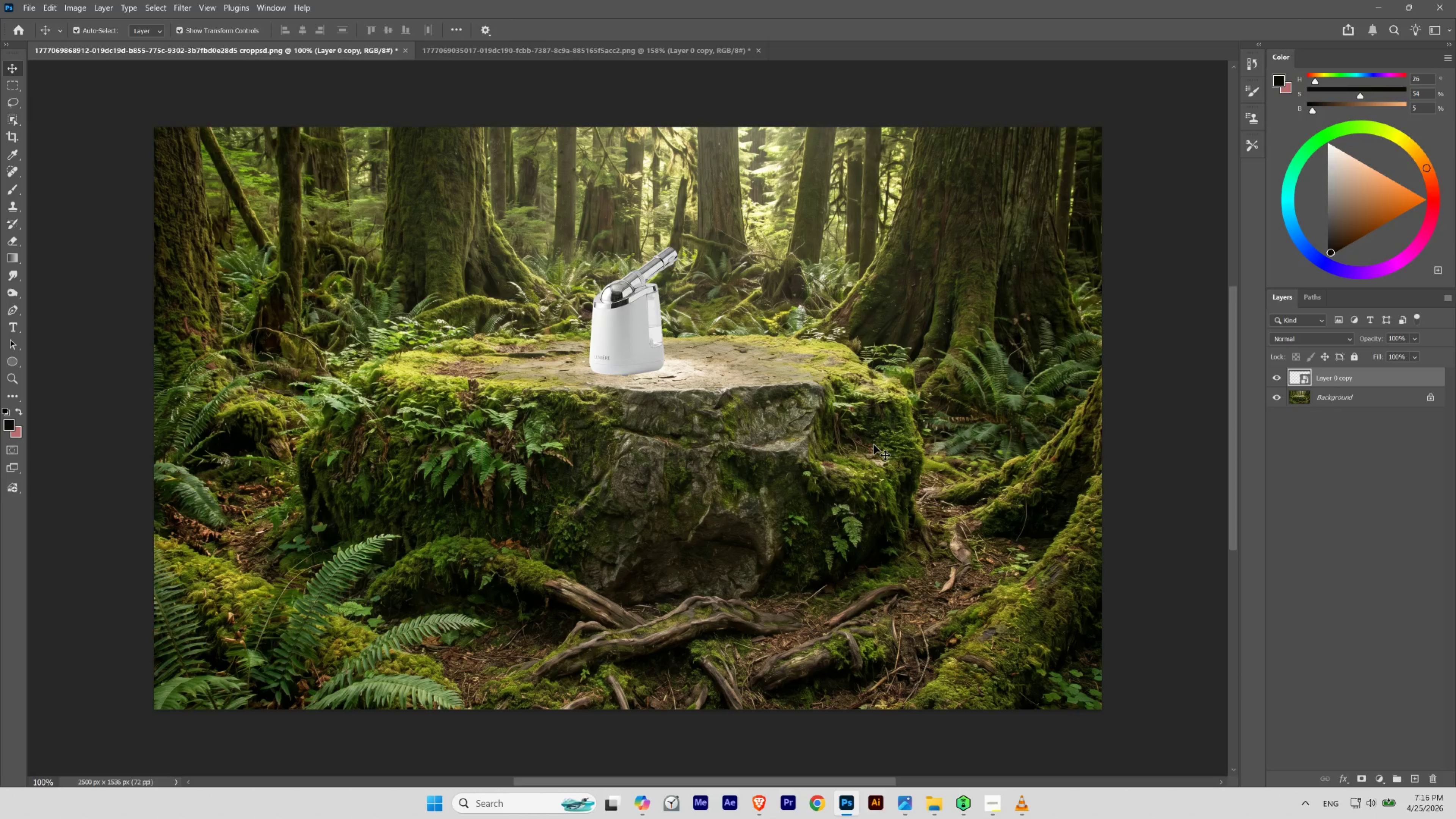 
key(ArrowUp)
 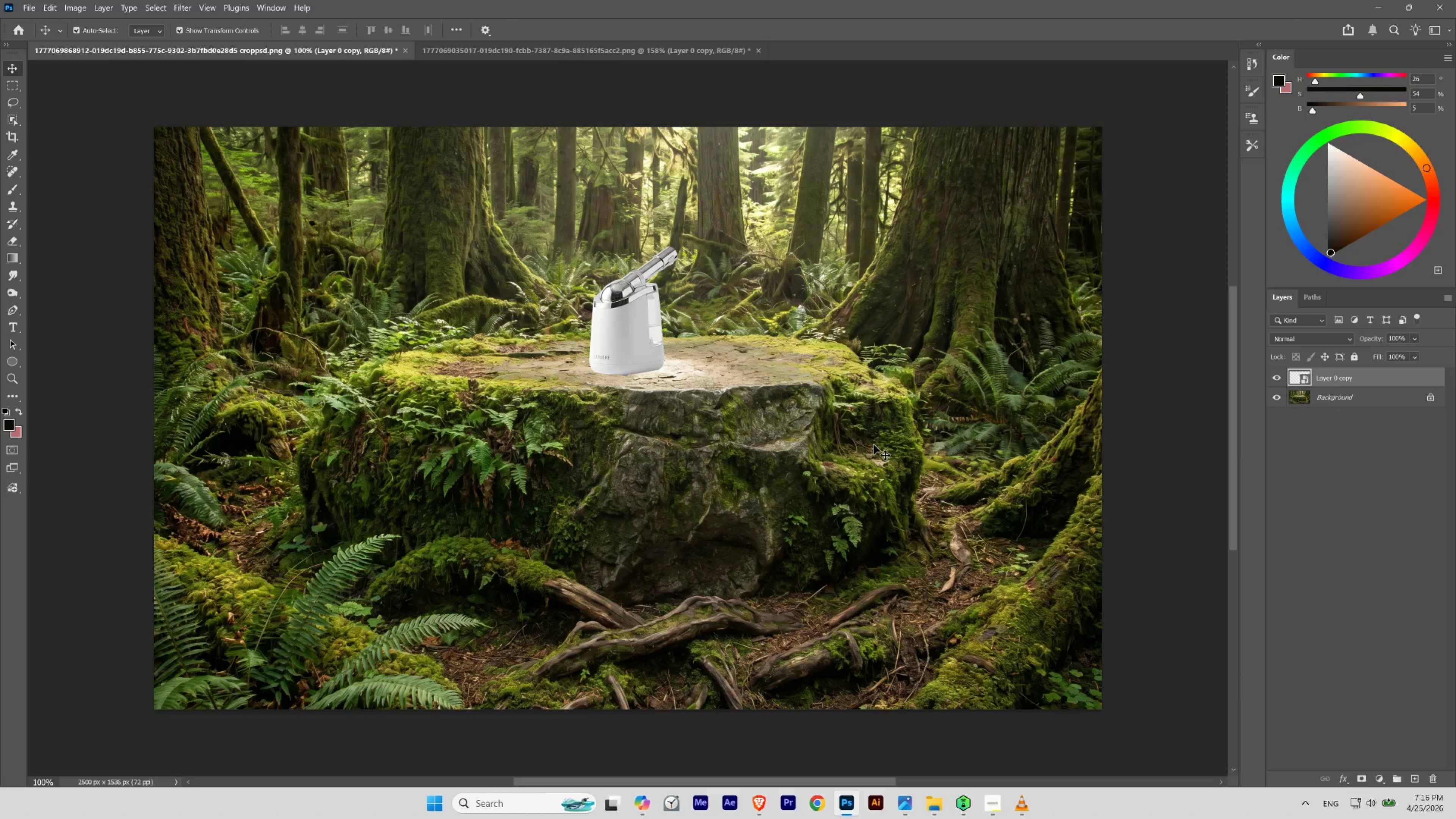 
key(ArrowUp)
 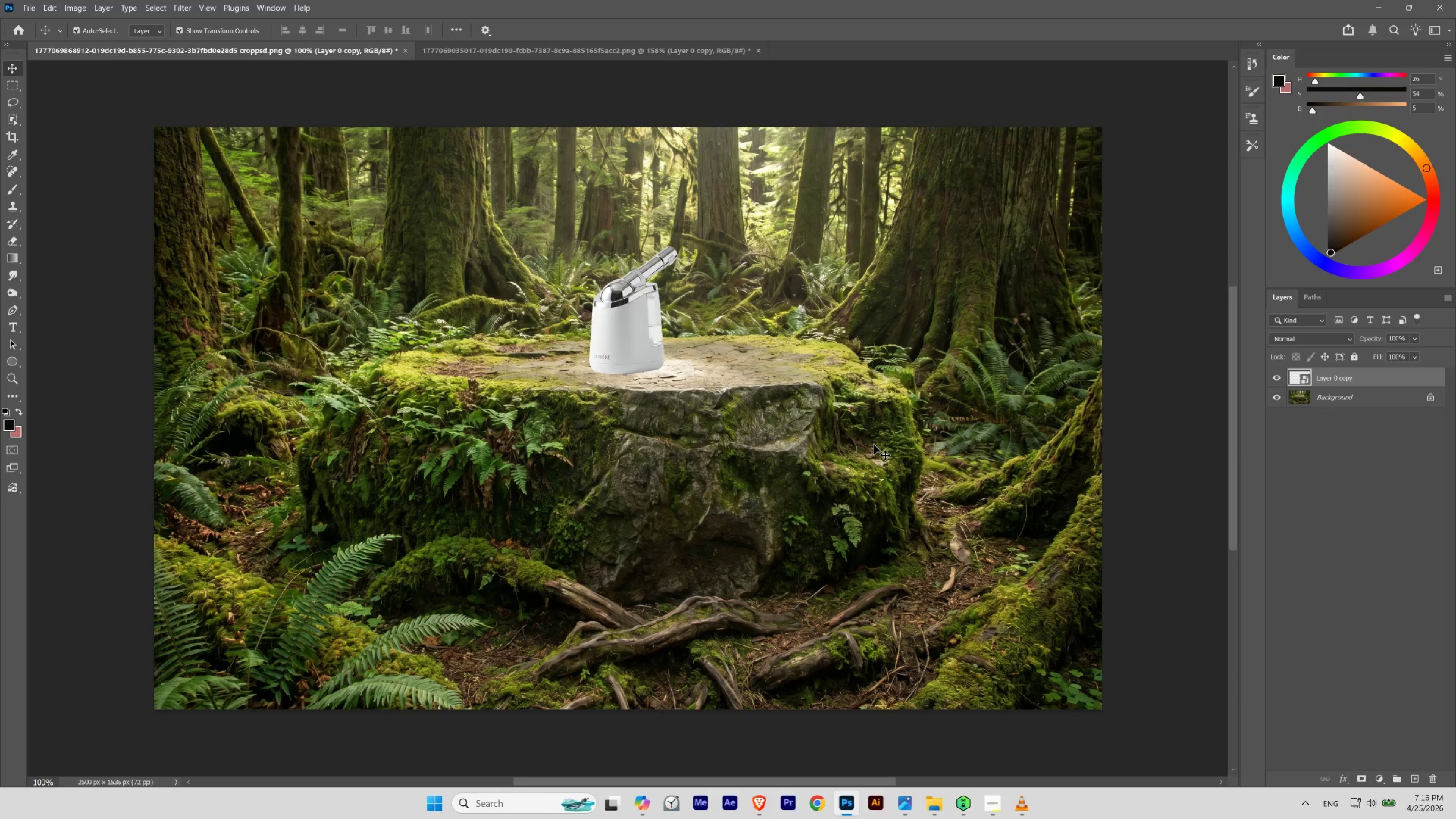 
key(ArrowUp)
 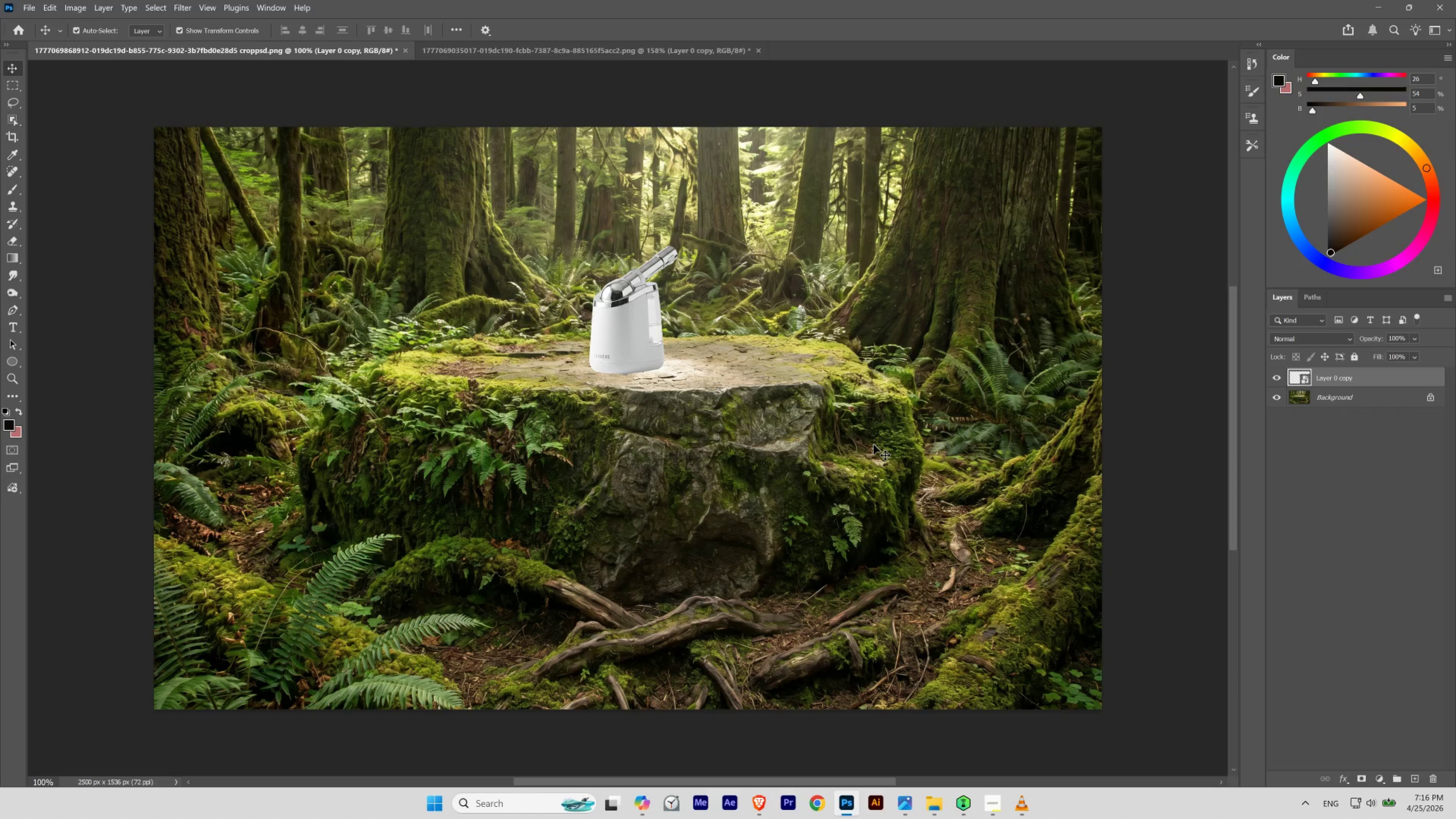 
hold_key(key=ArrowDown, duration=0.3)
 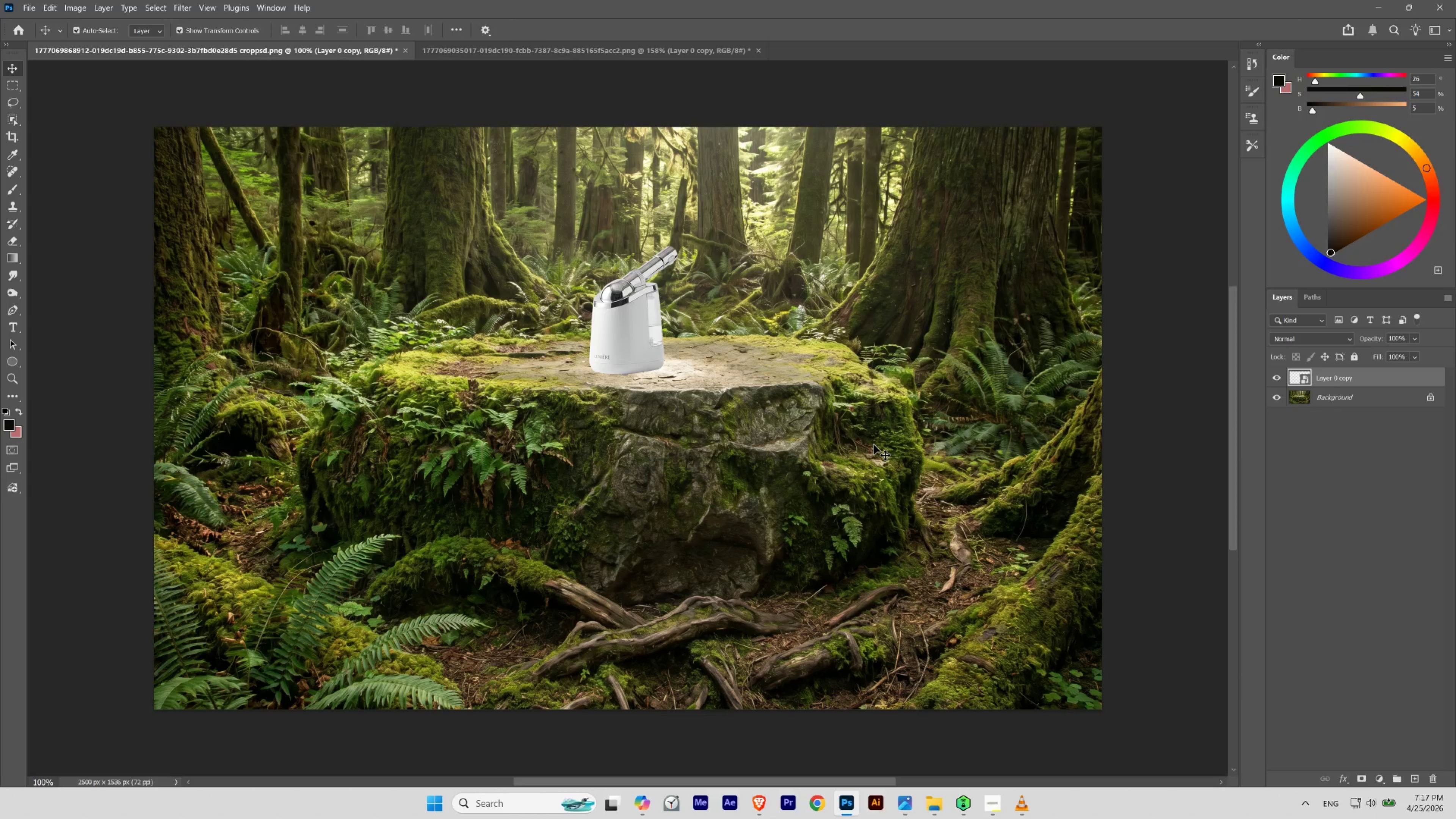 
key(ArrowDown)
 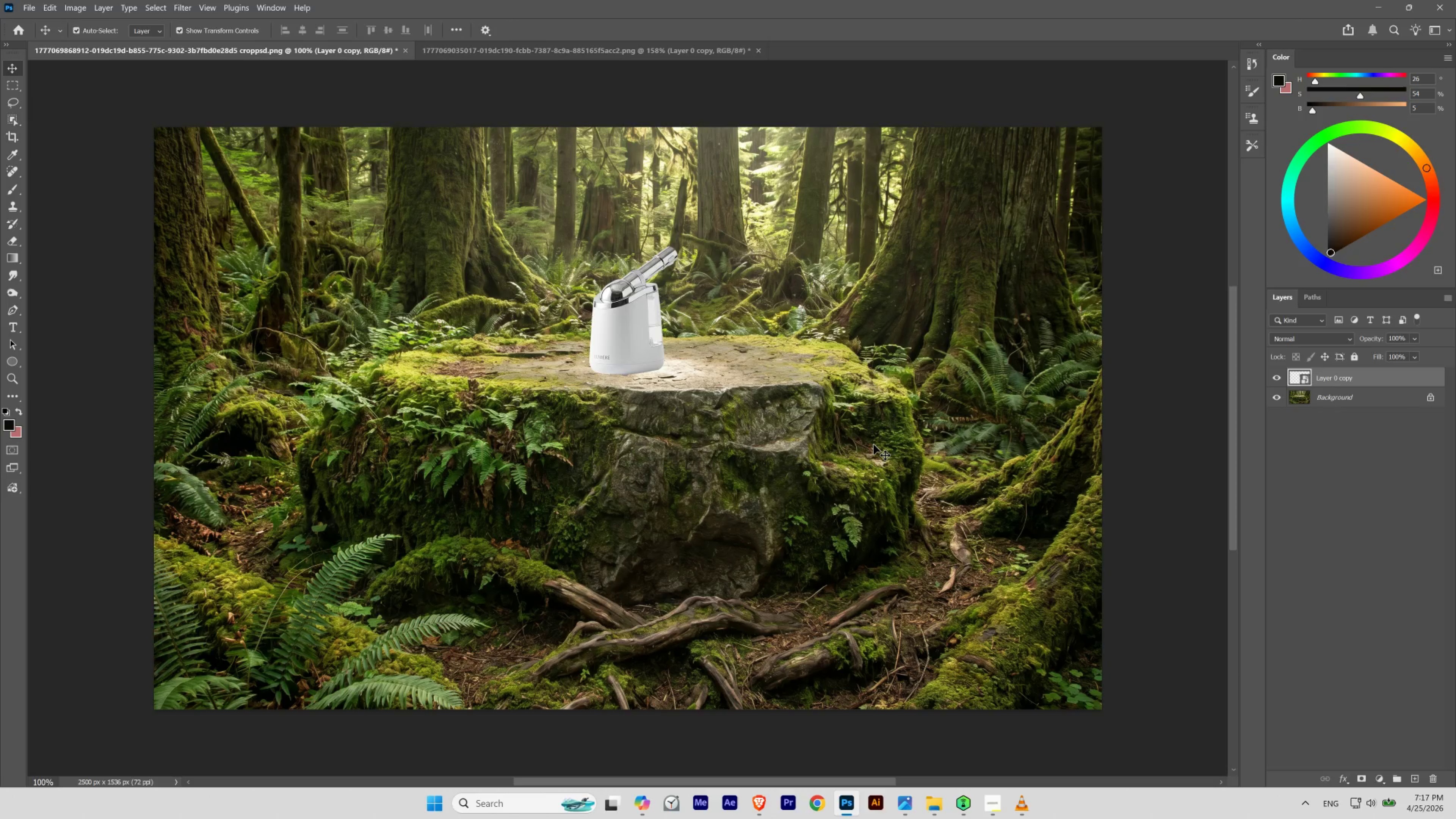 
key(ArrowUp)
 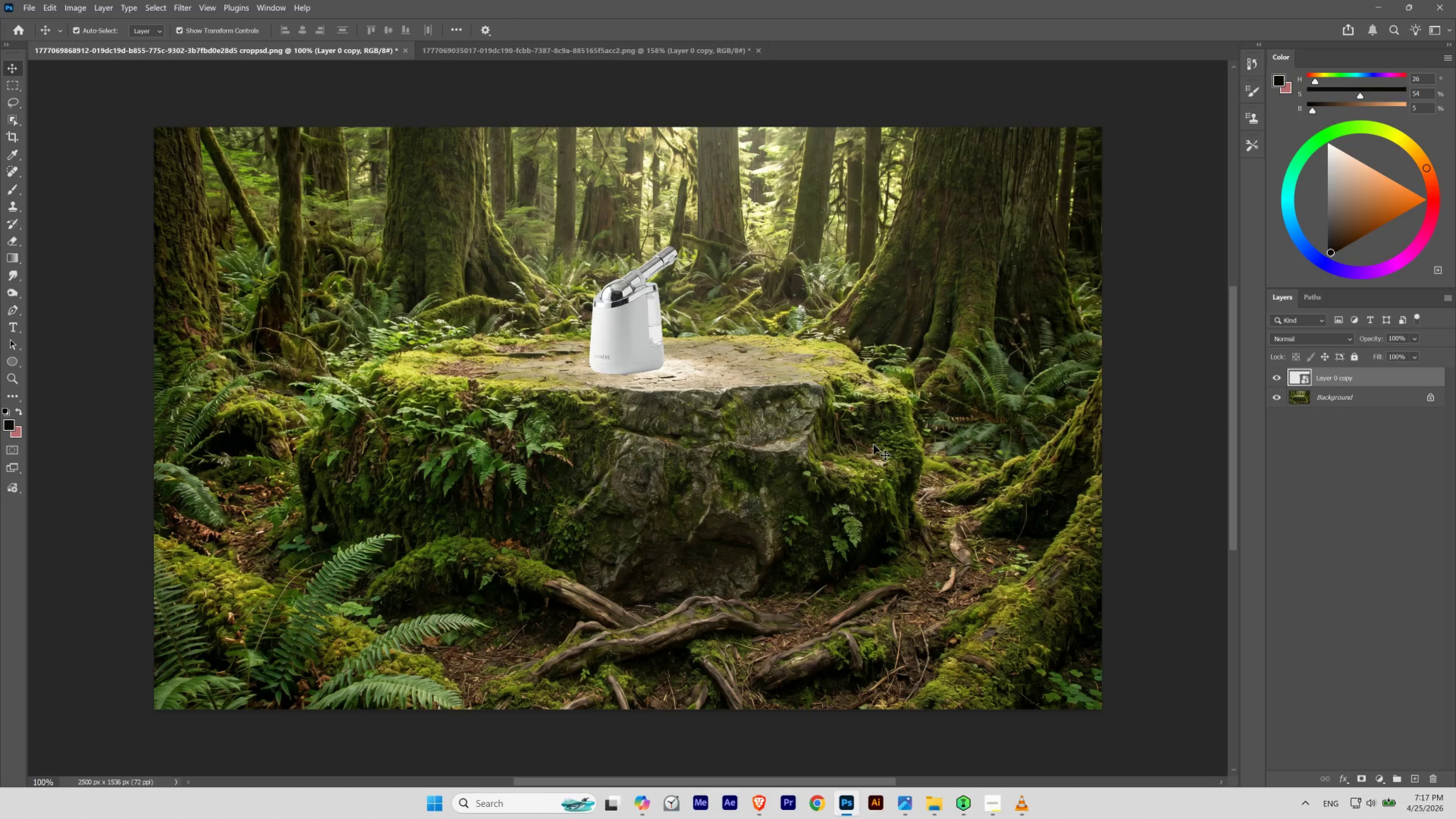 
key(ArrowUp)
 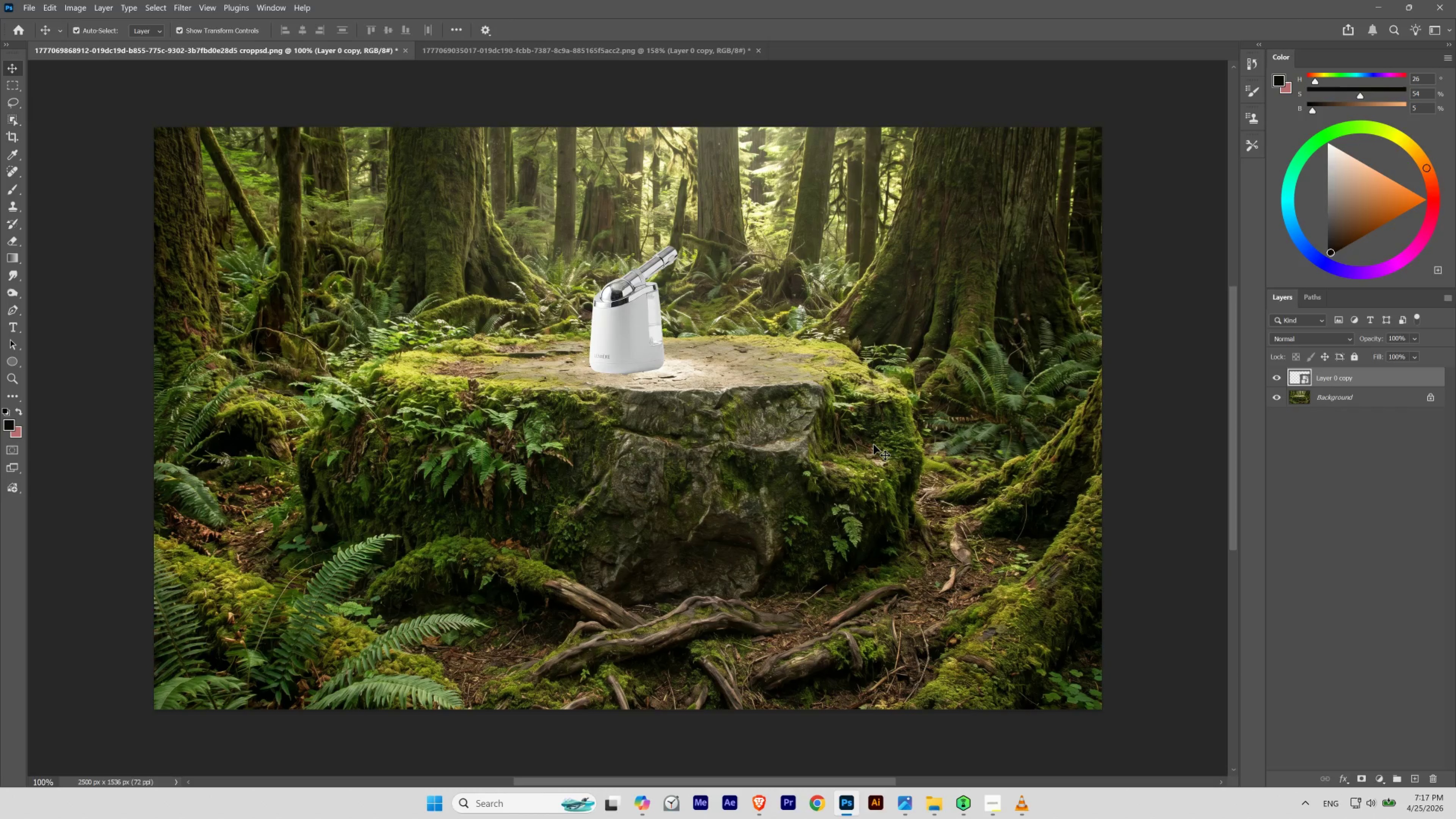 
key(ArrowUp)
 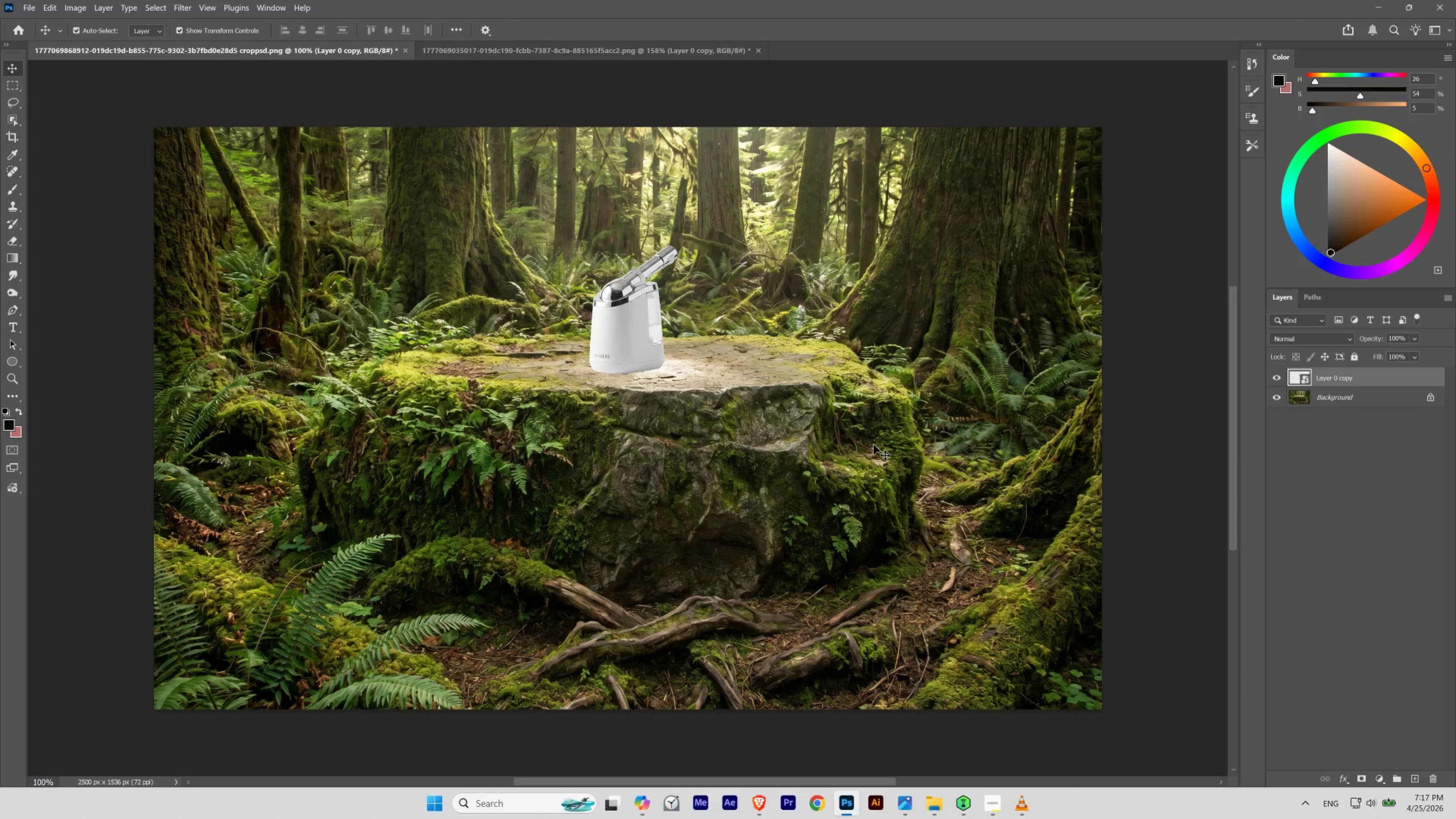 
key(ArrowDown)
 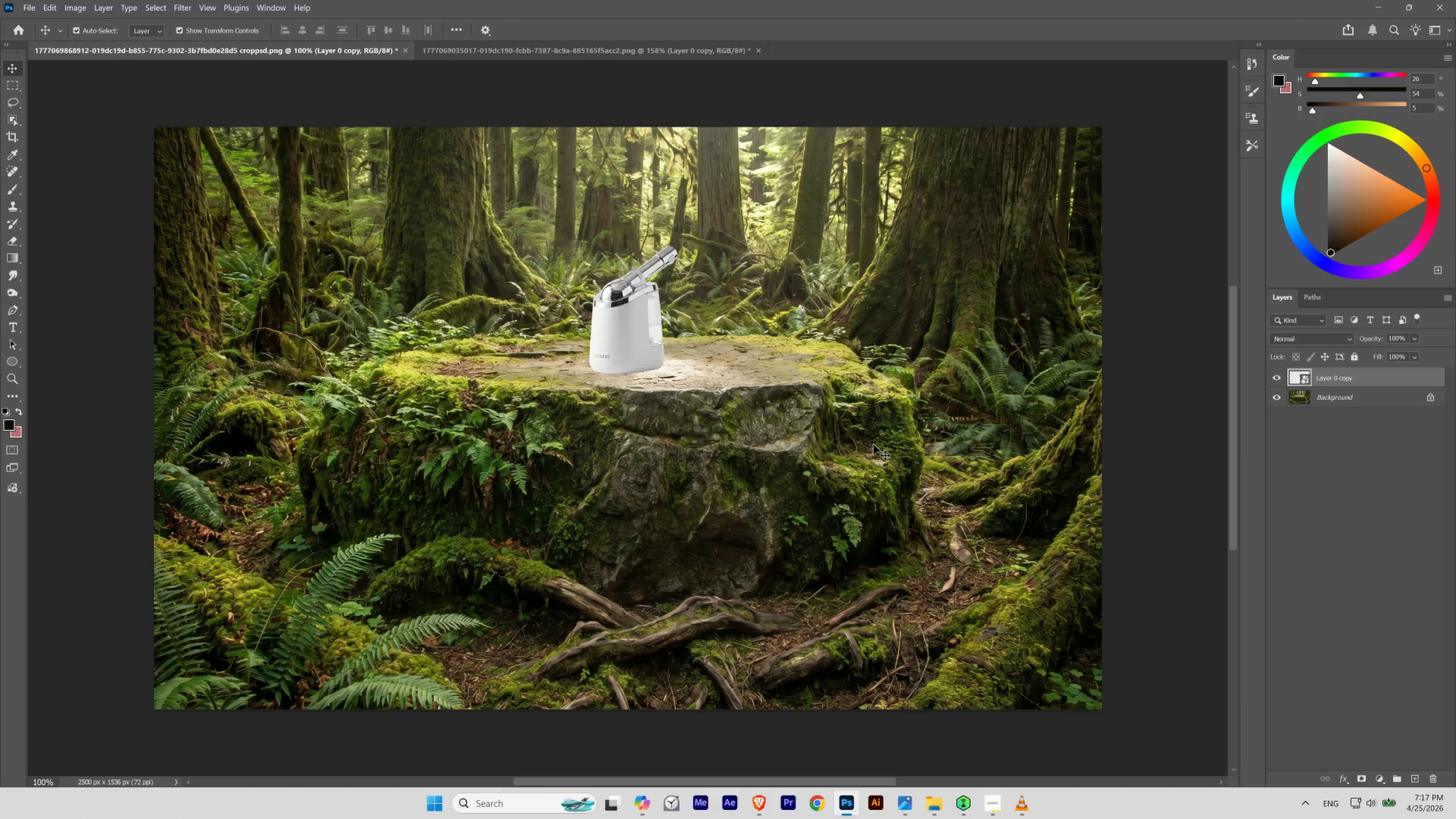 
key(ArrowUp)
 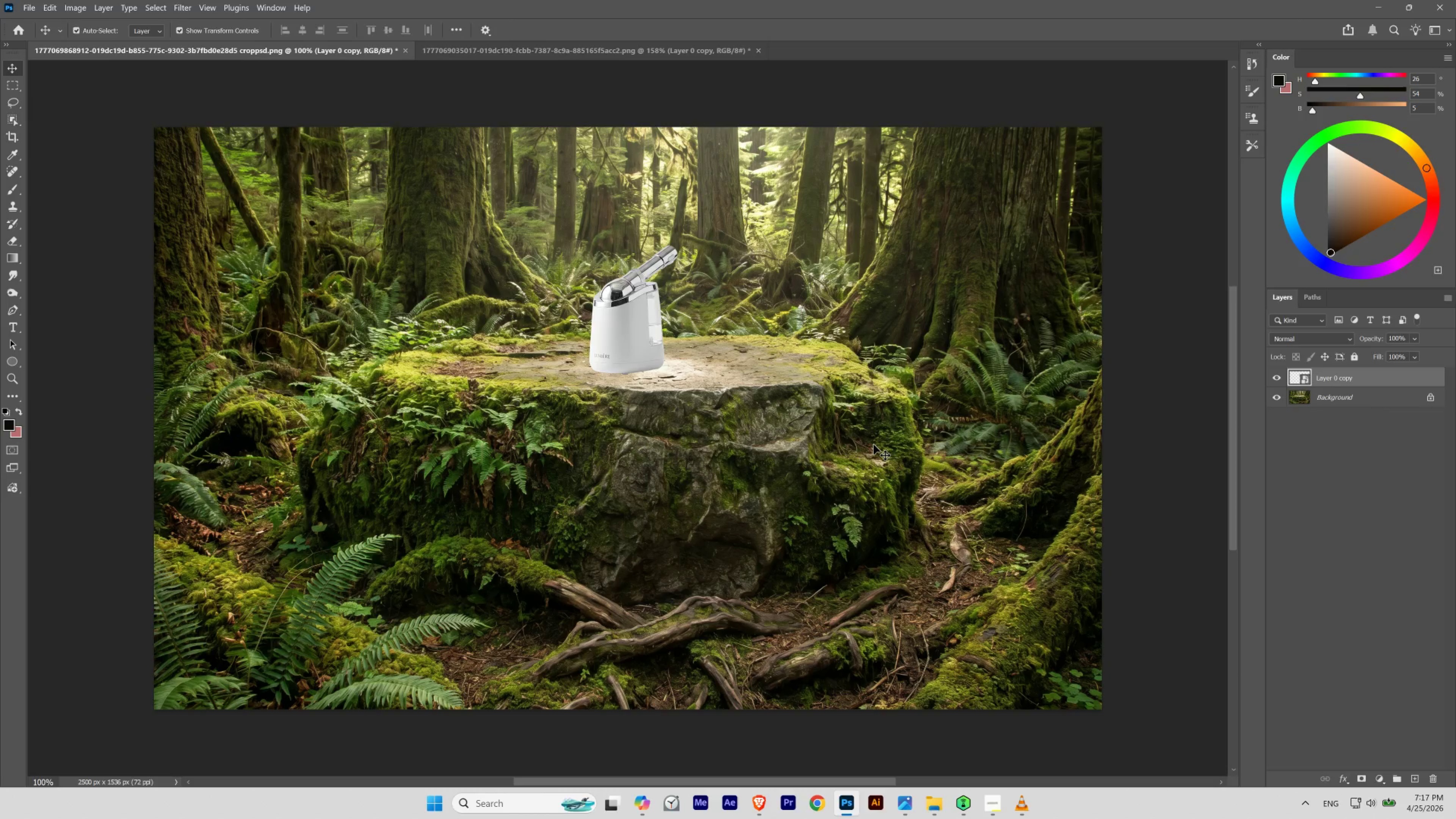 
key(ArrowUp)
 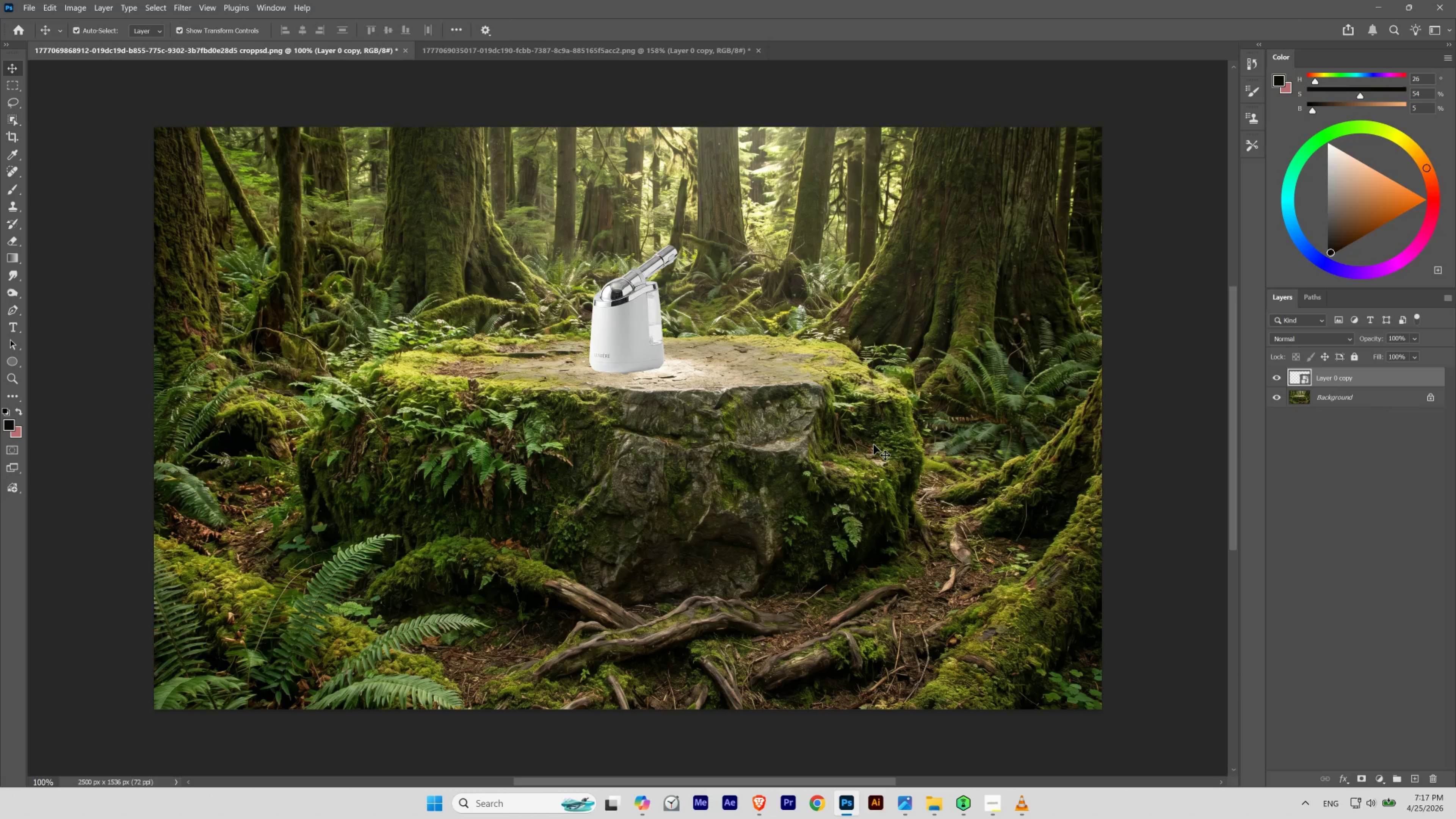 
key(ArrowDown)
 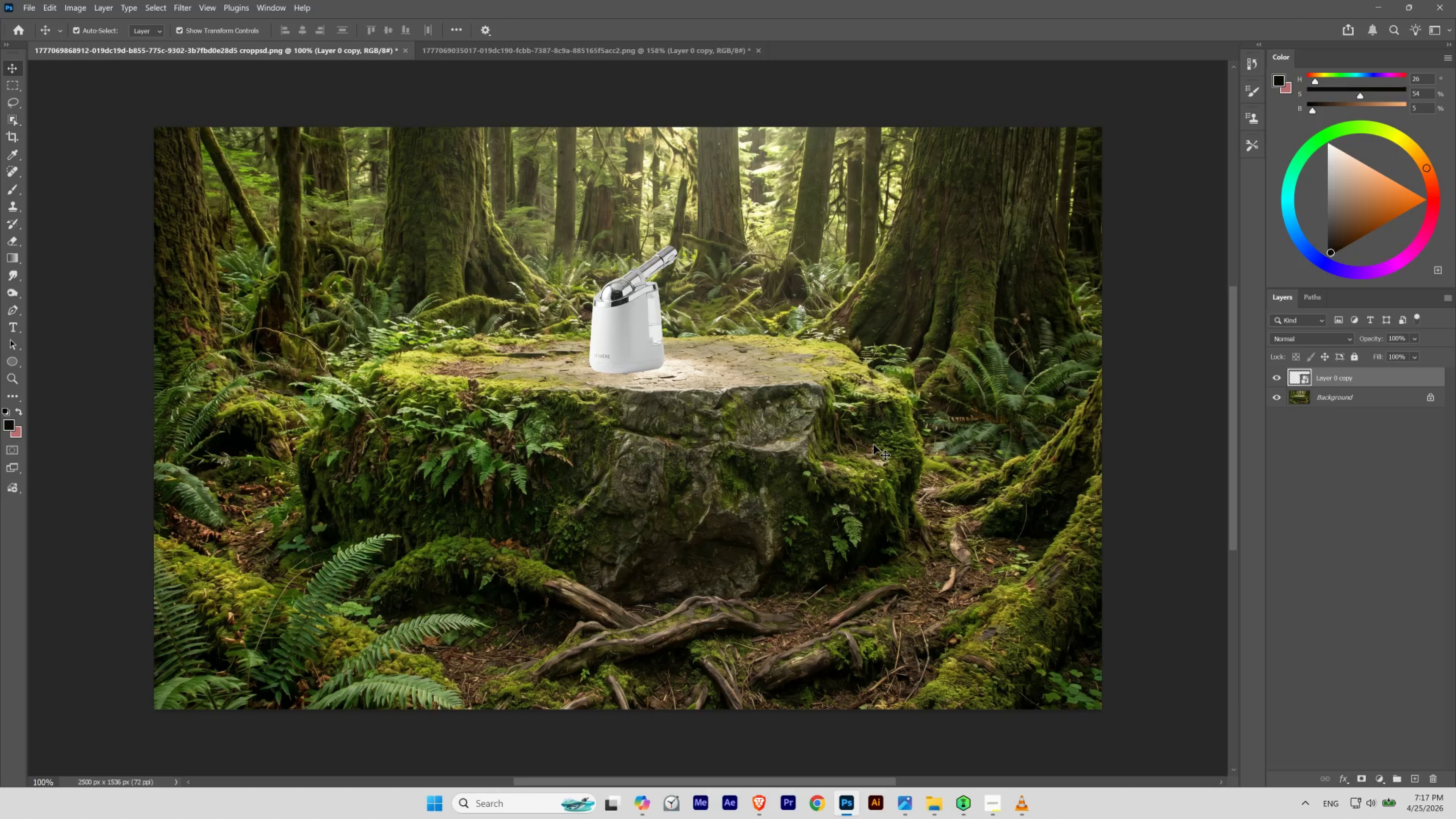 
key(ArrowDown)
 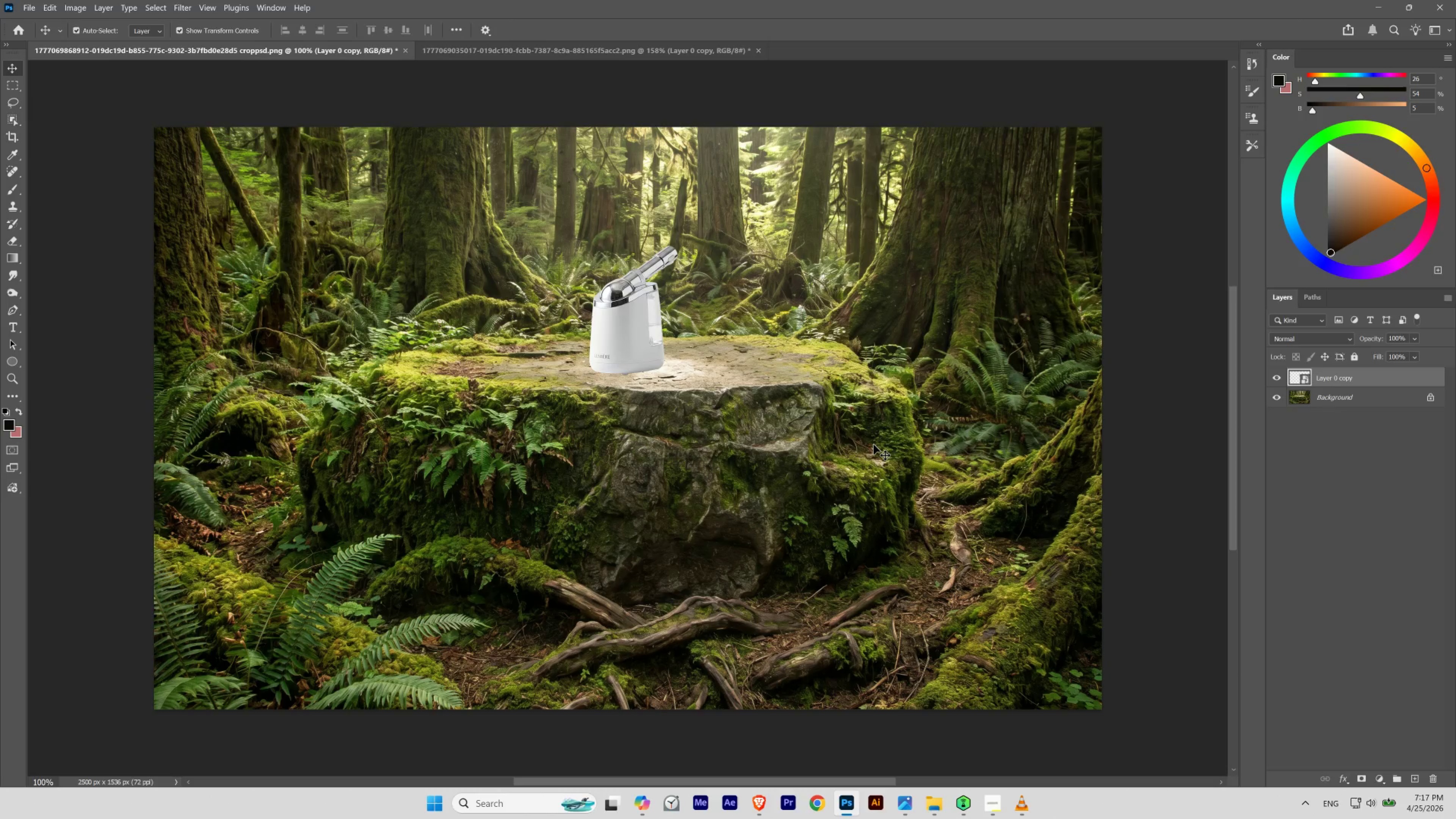 
key(ArrowUp)
 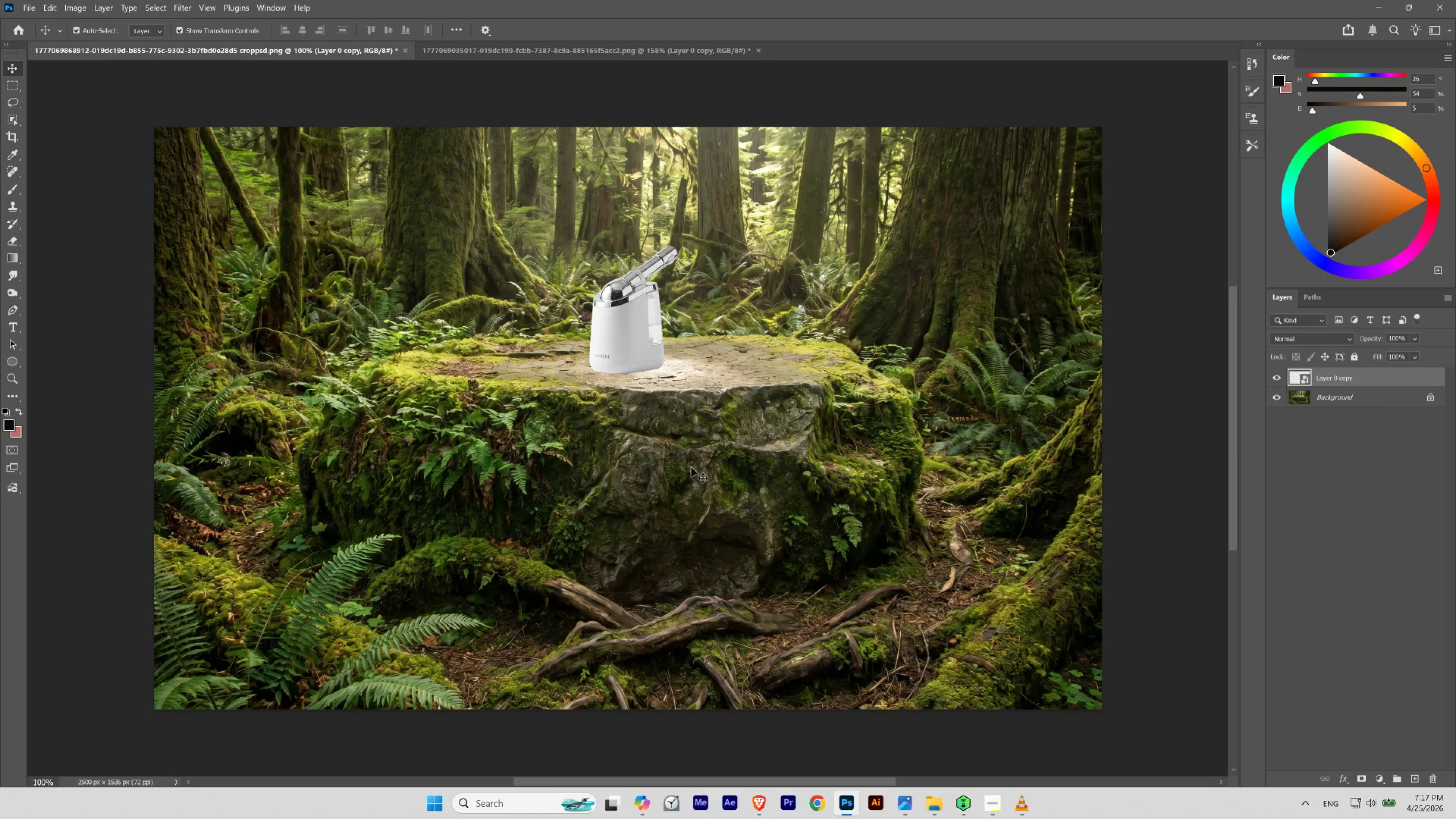 
hold_key(key=Space, duration=0.62)
 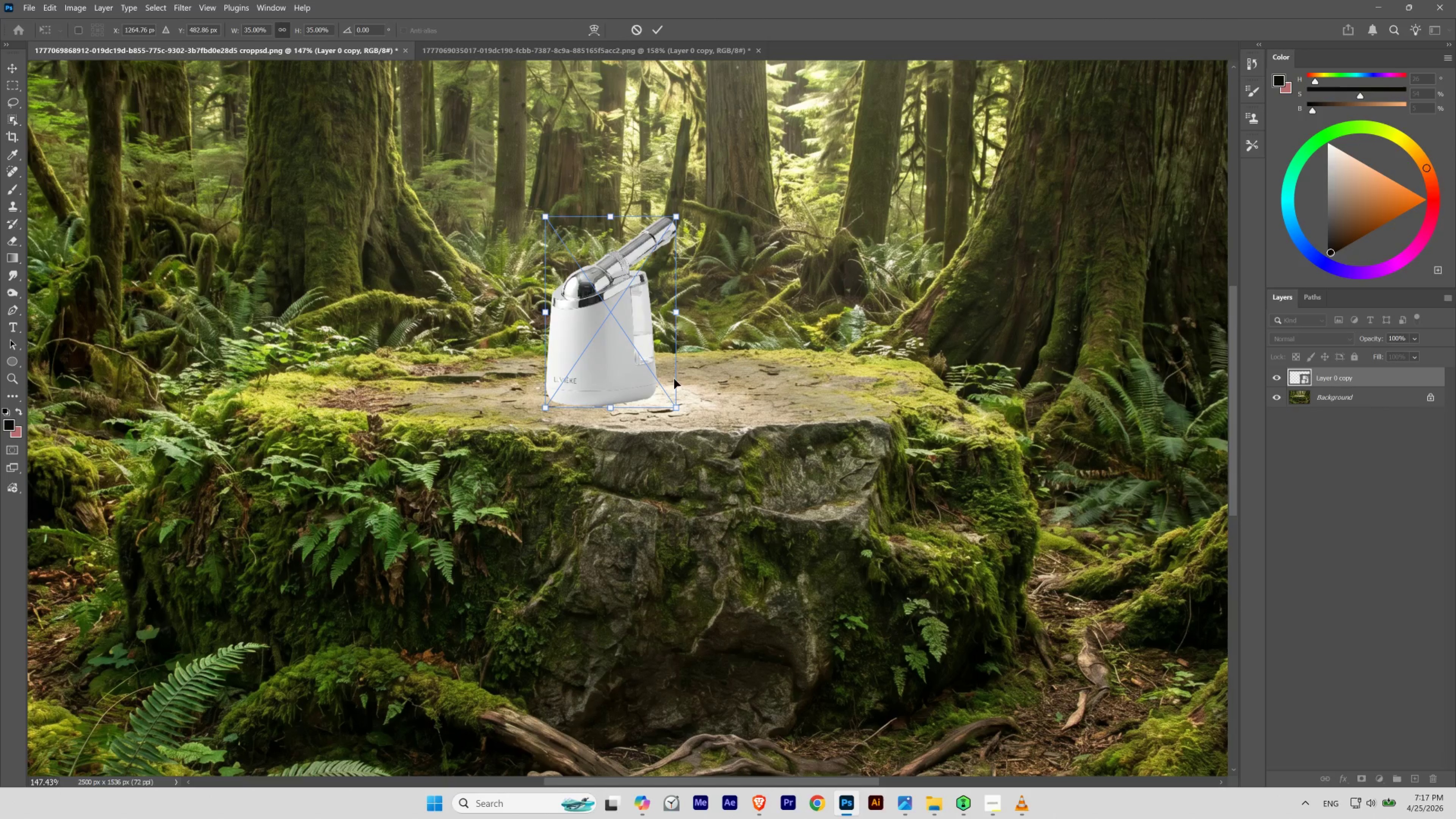 
left_click_drag(start_coordinate=[680, 305], to_coordinate=[696, 320])
 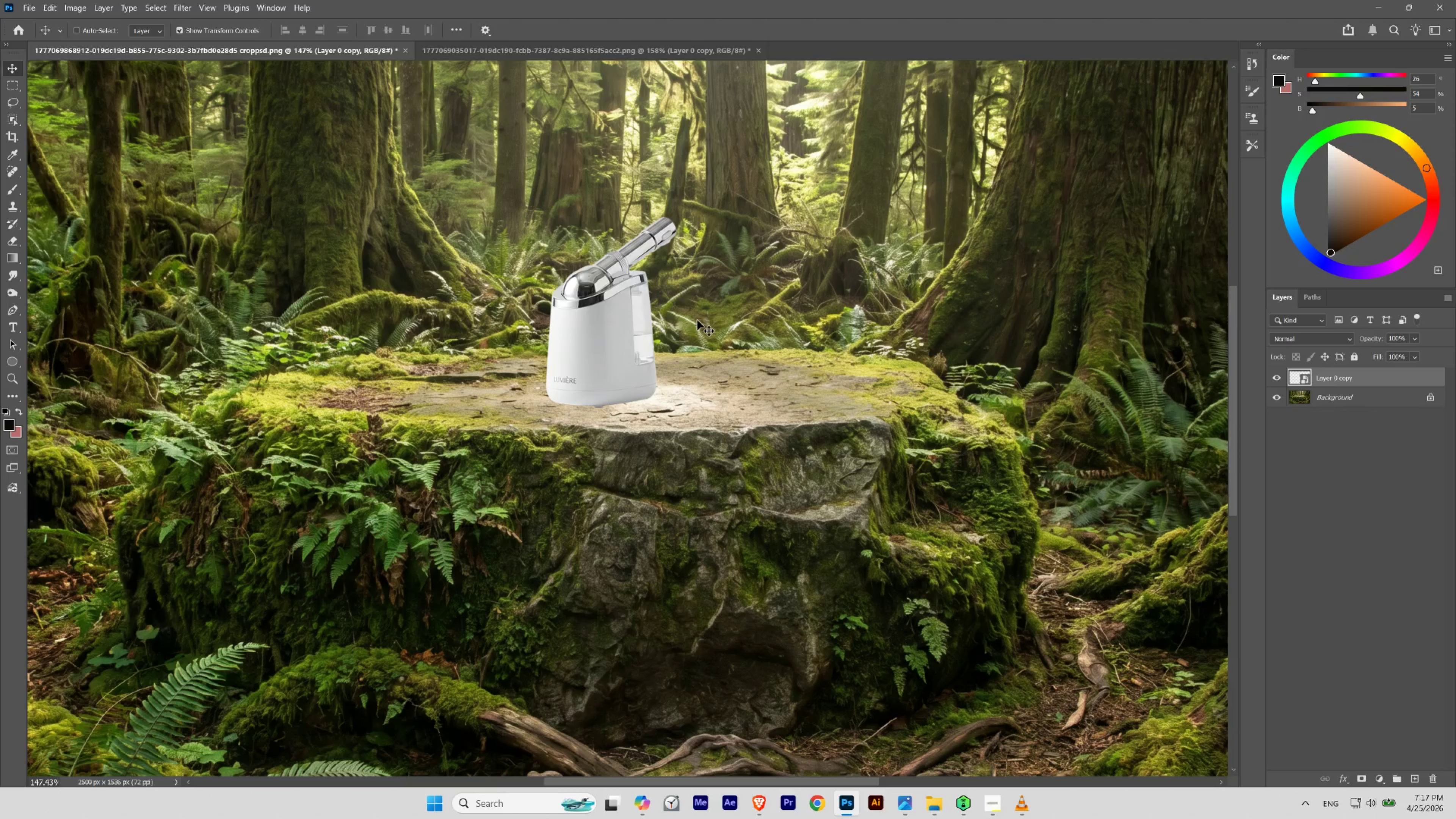 
key(Control+T)
 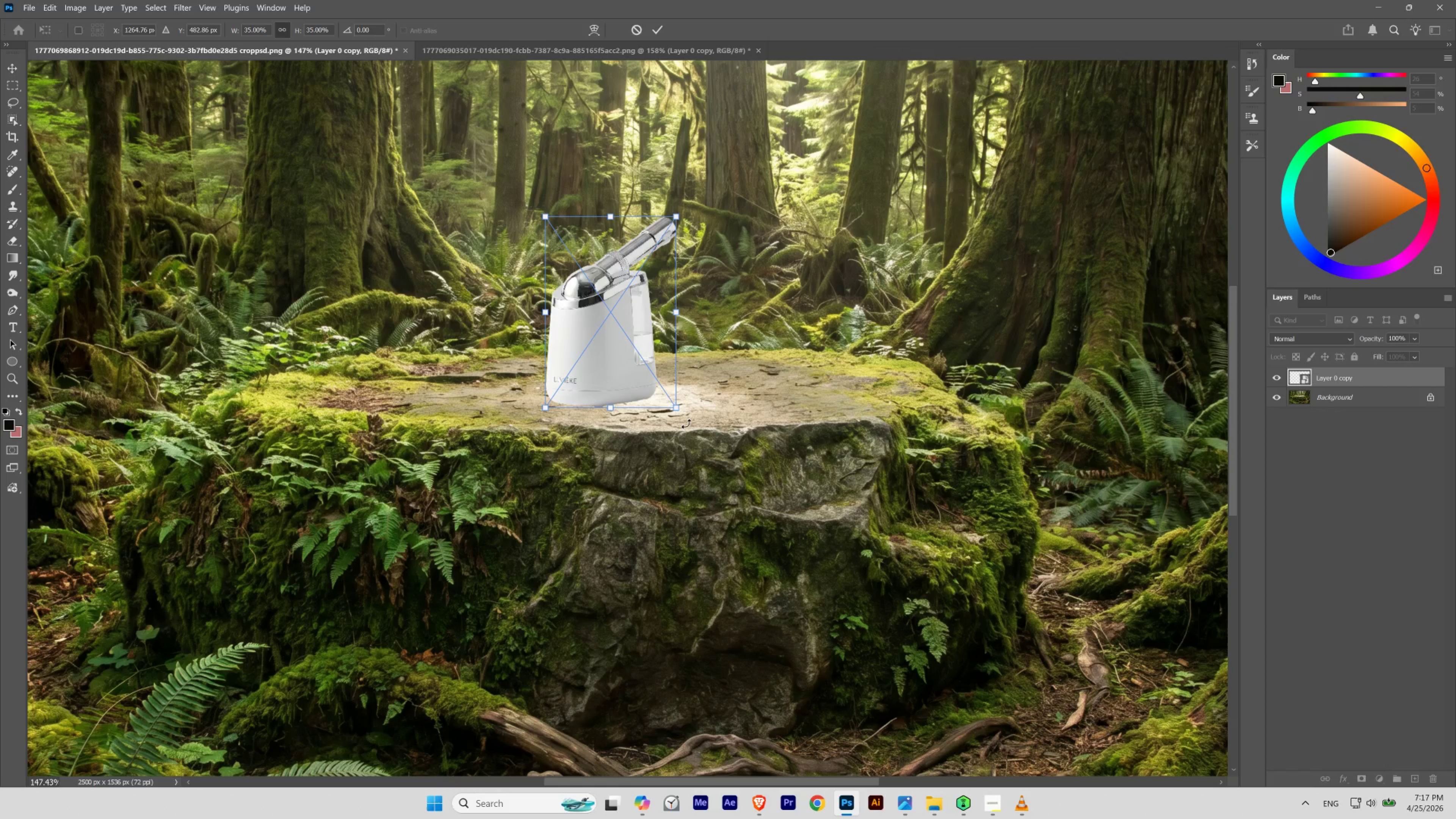 
left_click_drag(start_coordinate=[686, 423], to_coordinate=[688, 429])
 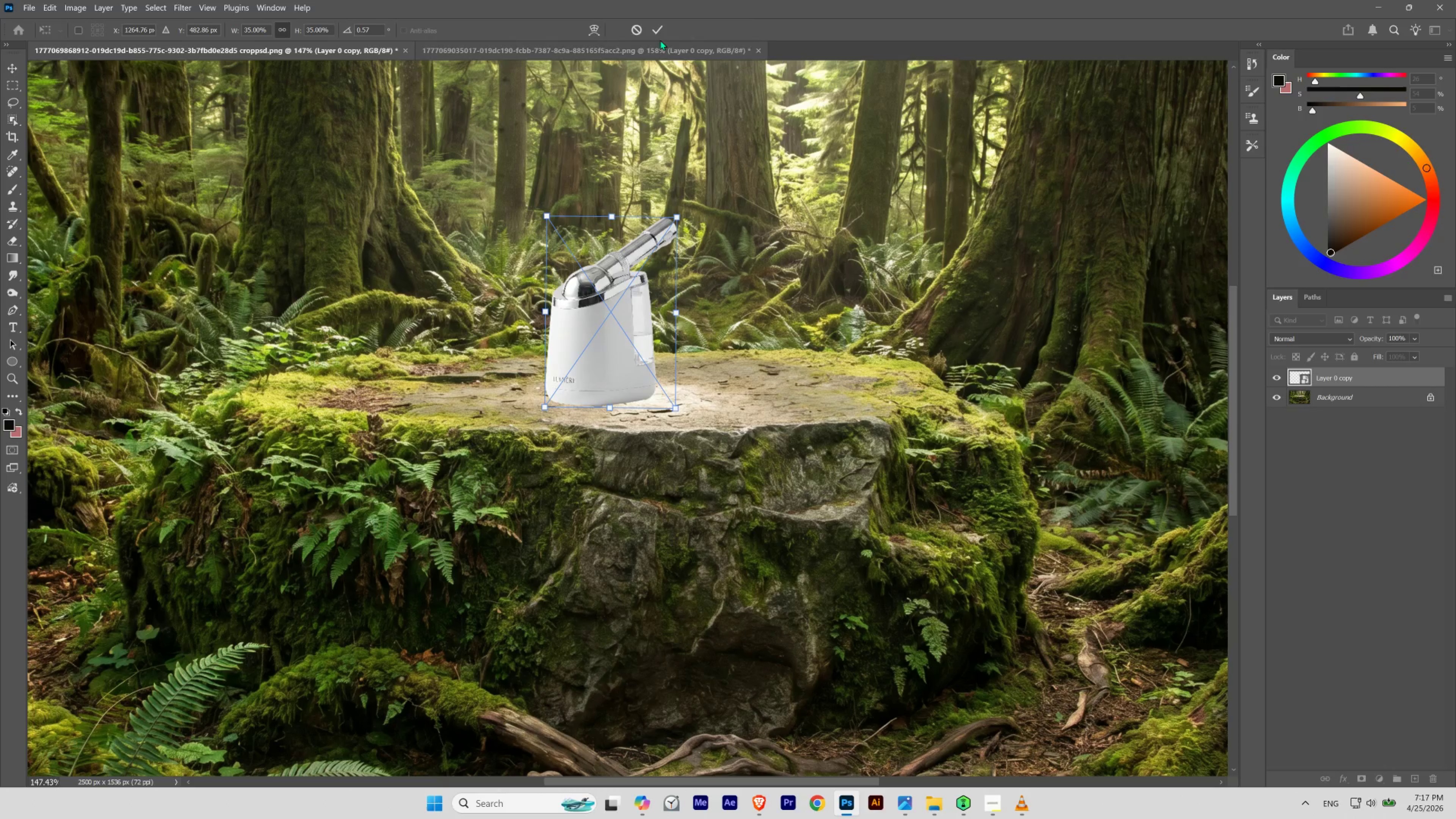 
left_click([657, 31])
 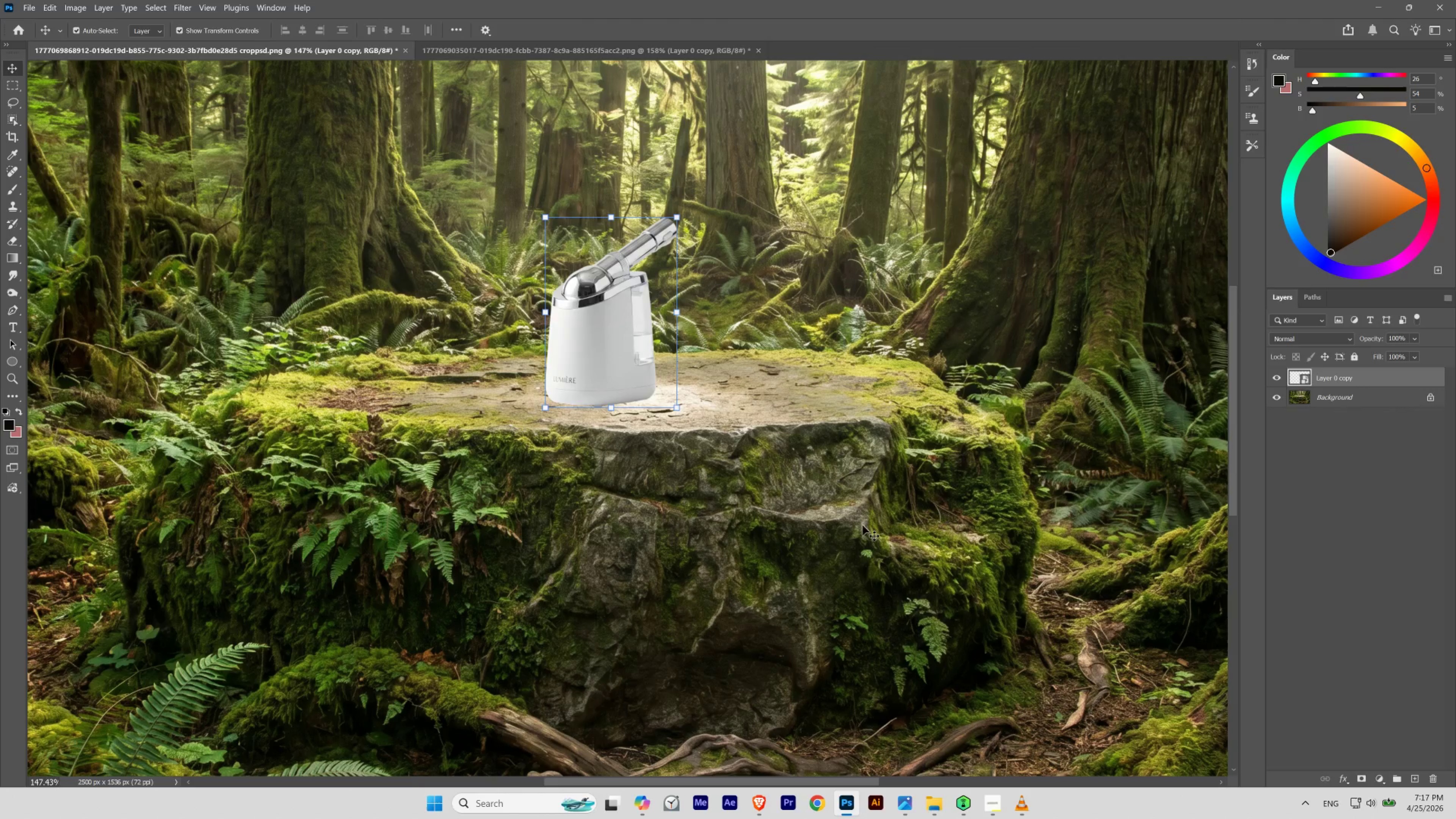 
hold_key(key=Space, duration=0.84)
 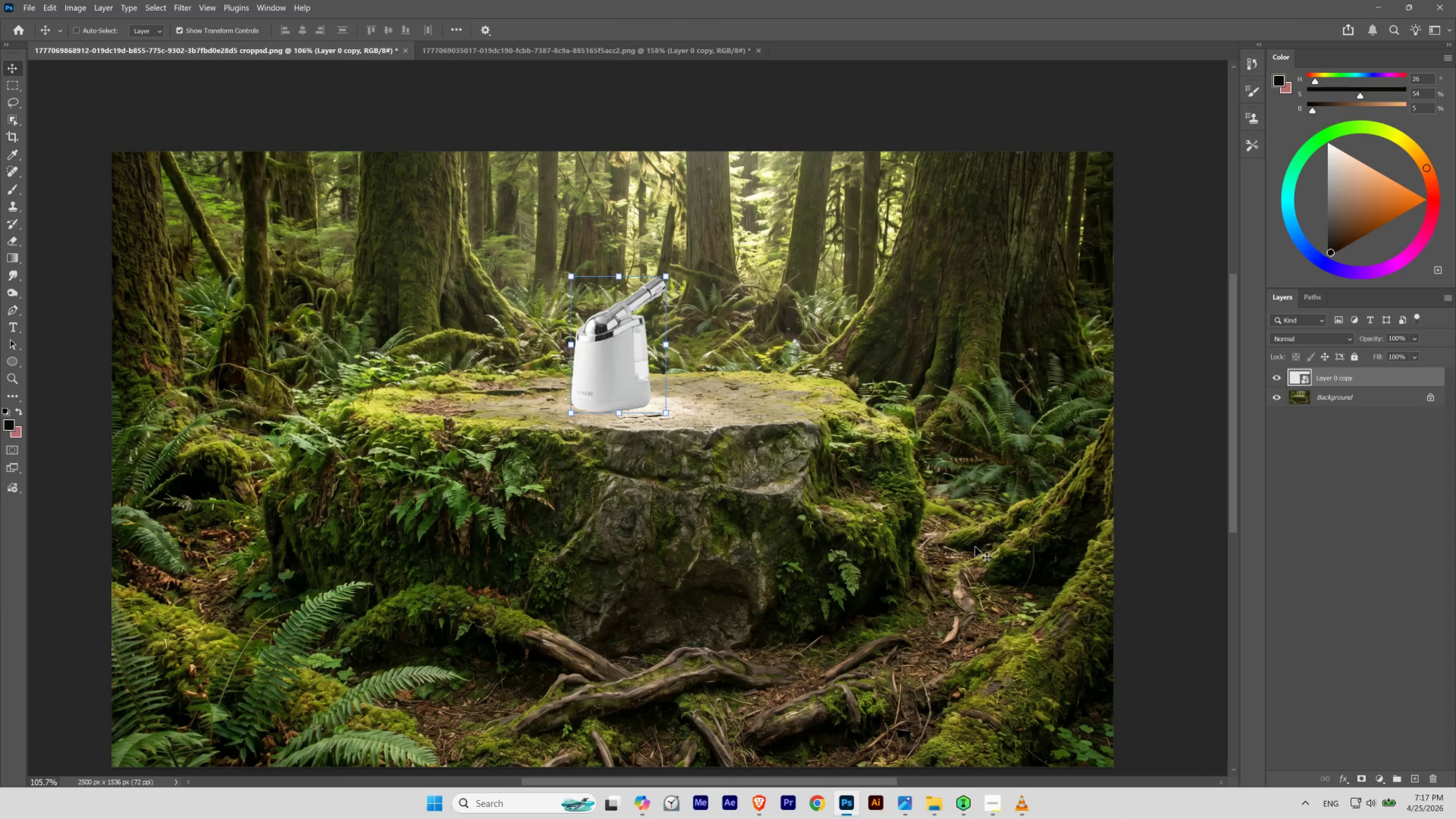 
left_click_drag(start_coordinate=[636, 427], to_coordinate=[624, 446])
 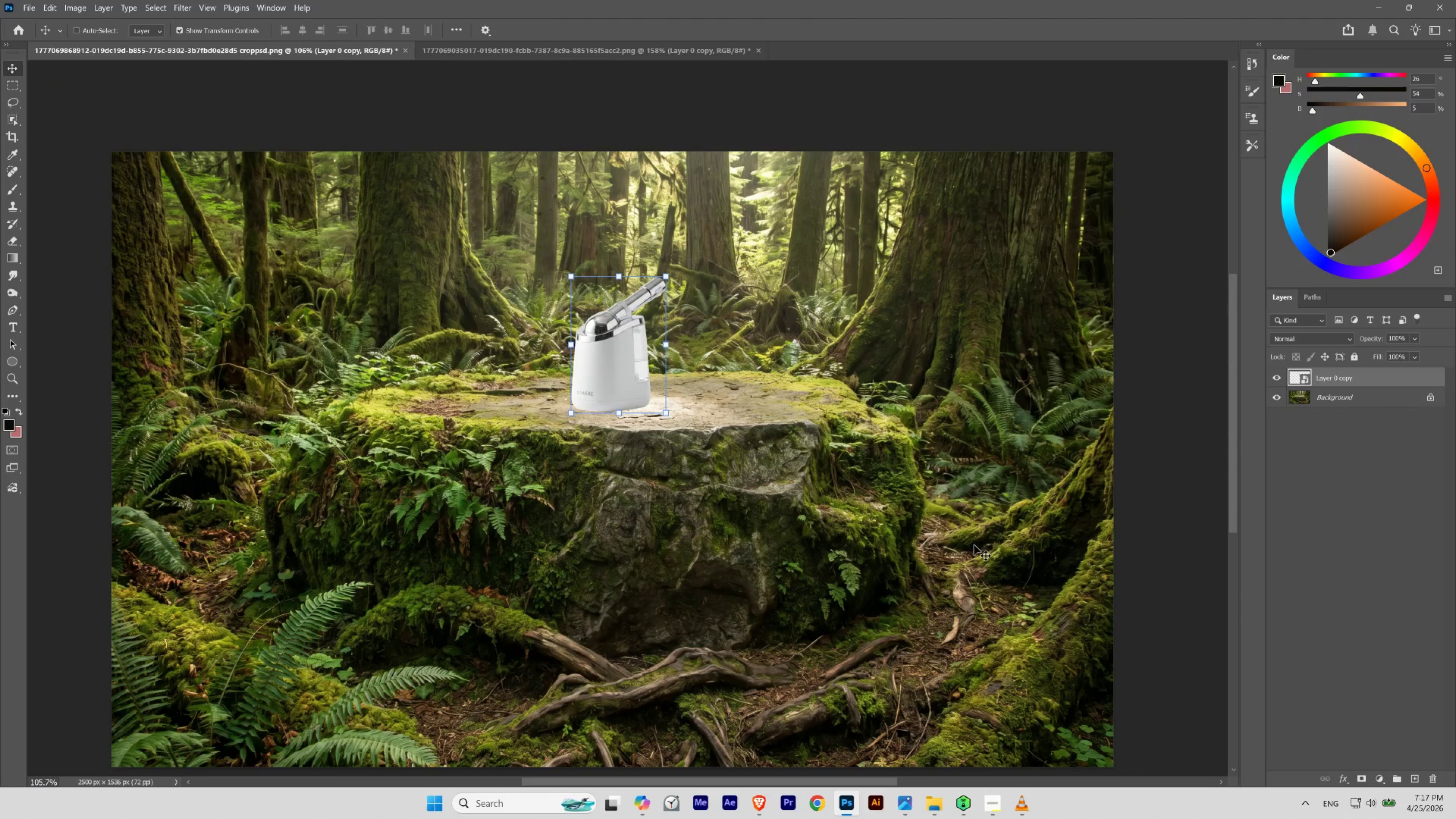 
key(Control+H)
 